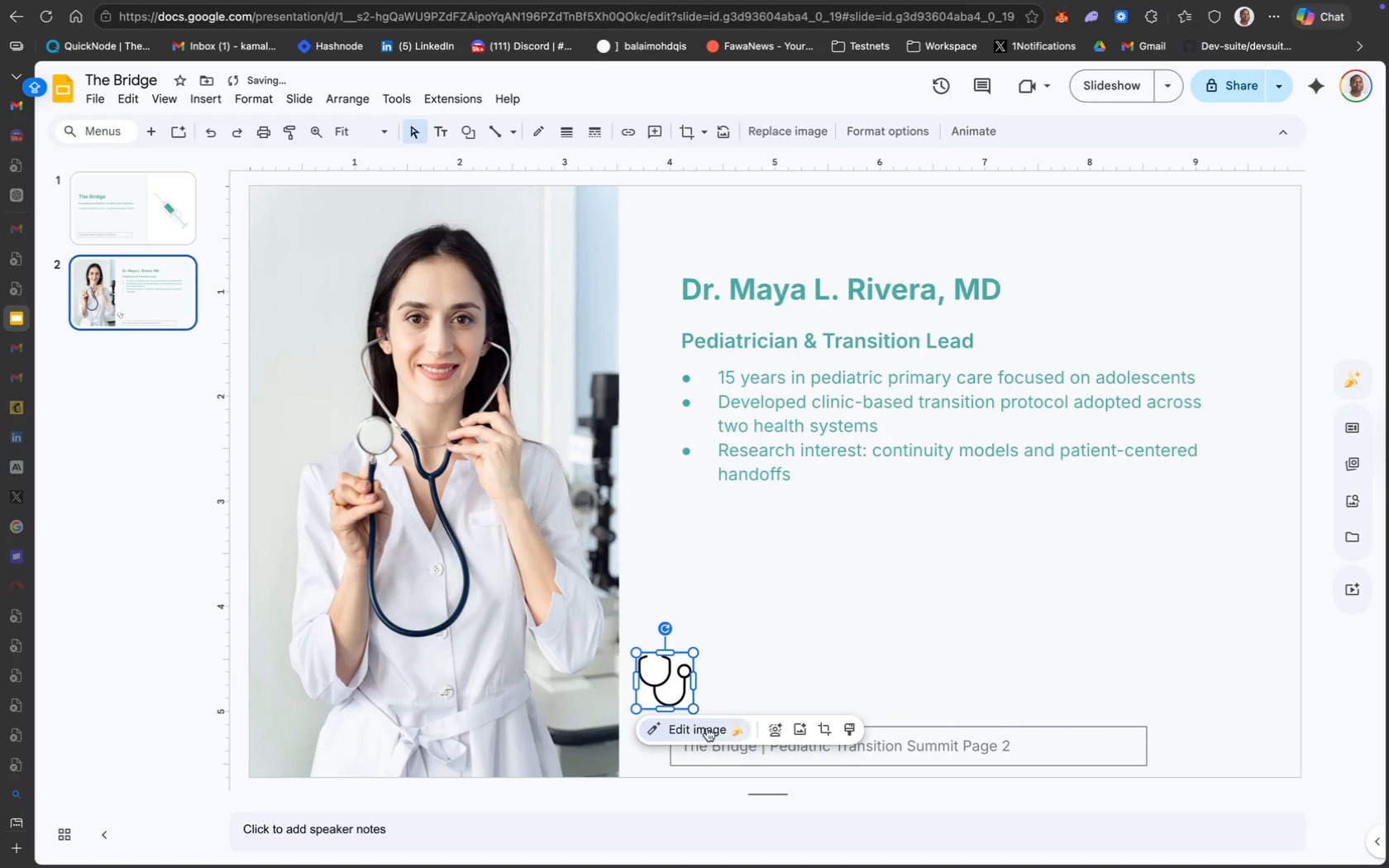 
left_click([771, 732])
 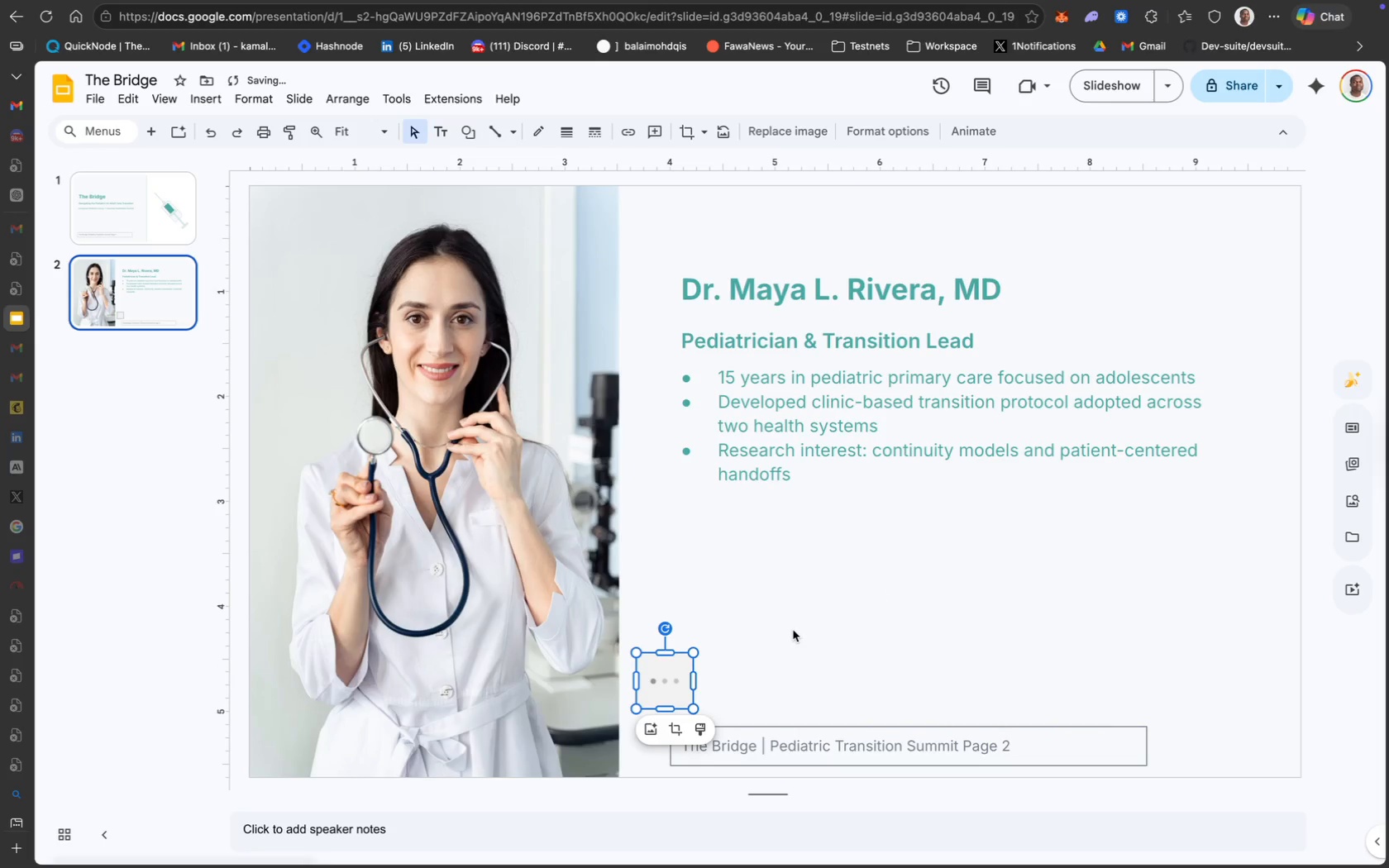 
mouse_move([666, 683])
 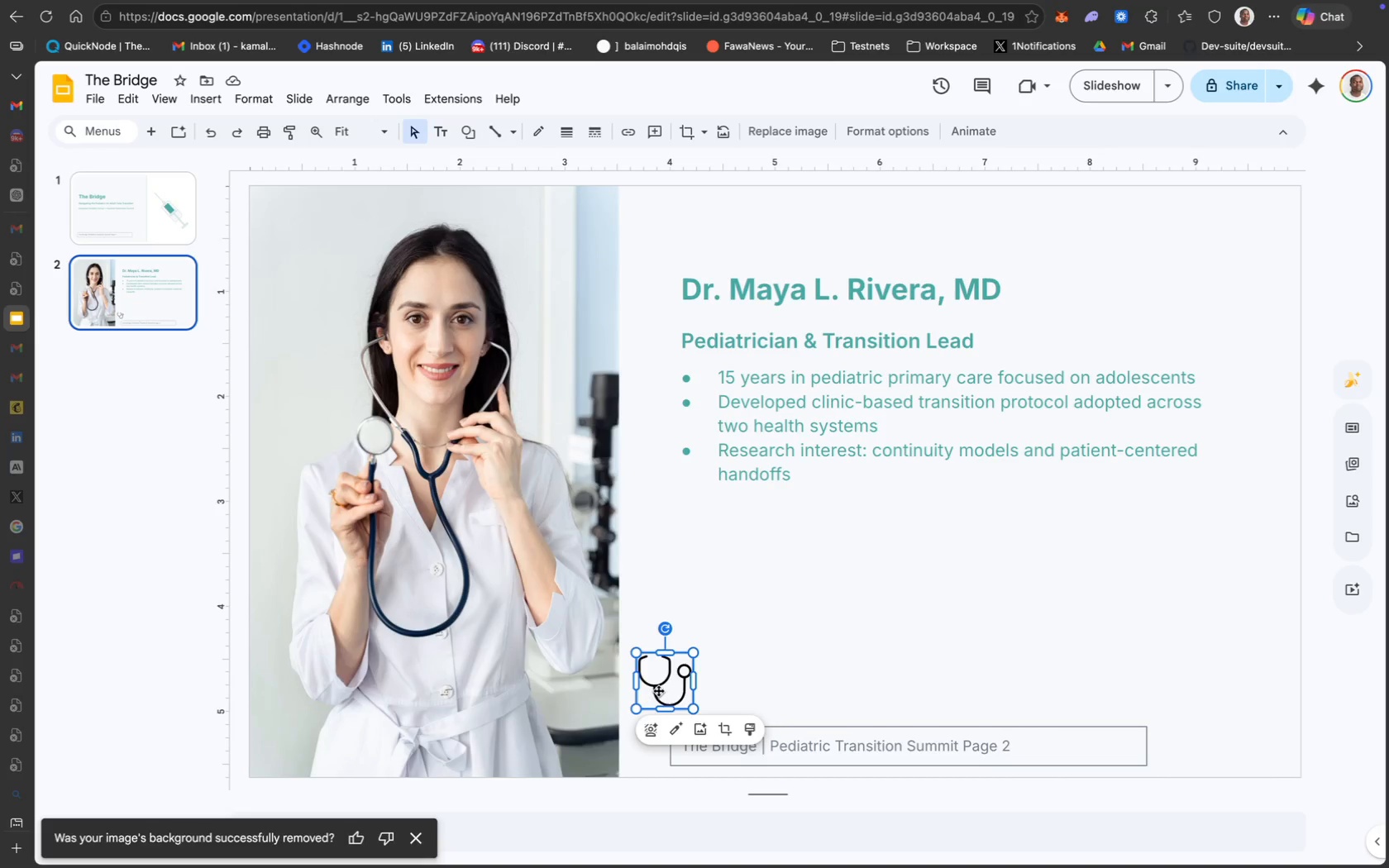 
left_click_drag(start_coordinate=[667, 684], to_coordinate=[702, 531])
 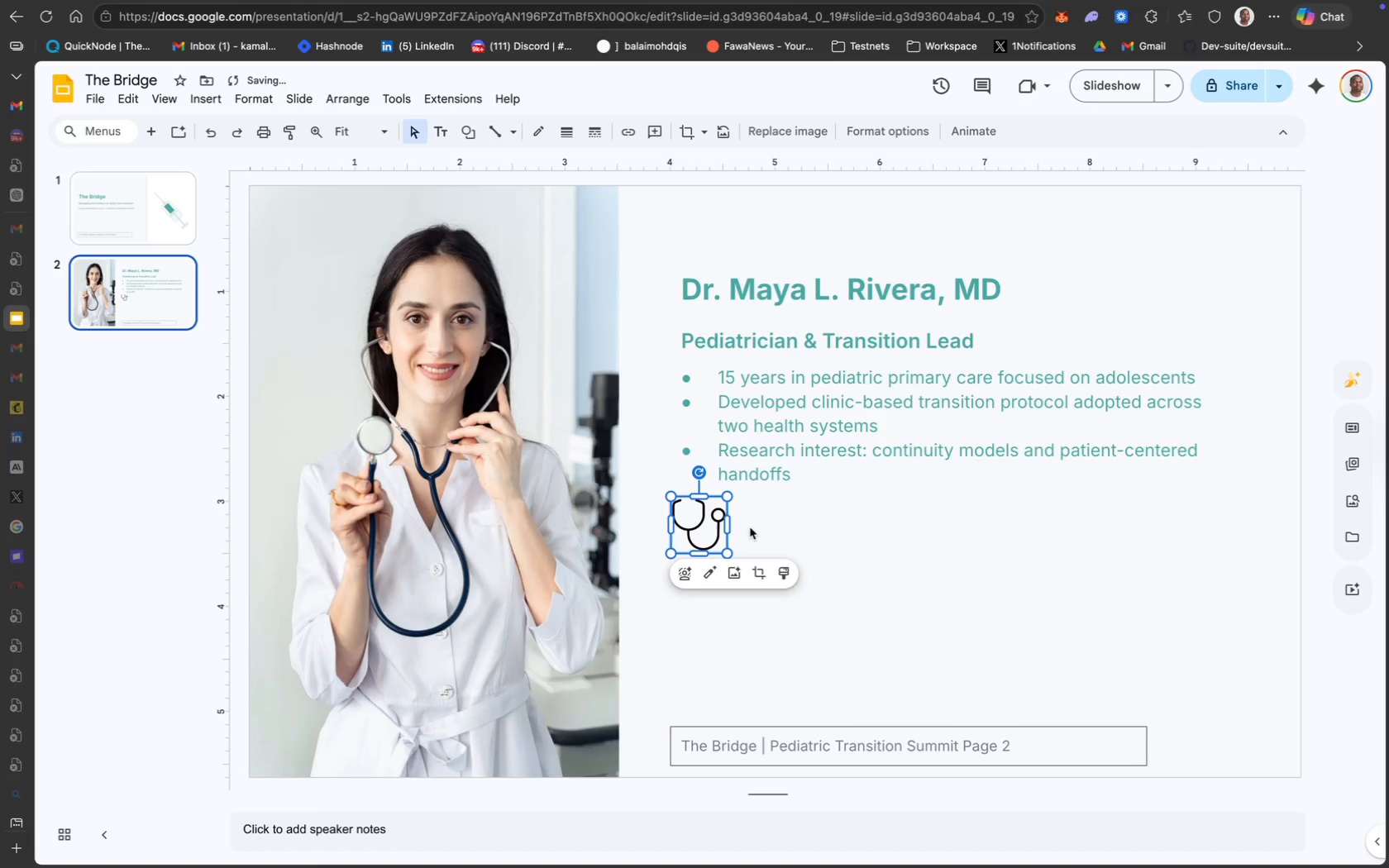 
left_click_drag(start_coordinate=[1267, 524], to_coordinate=[693, 242])
 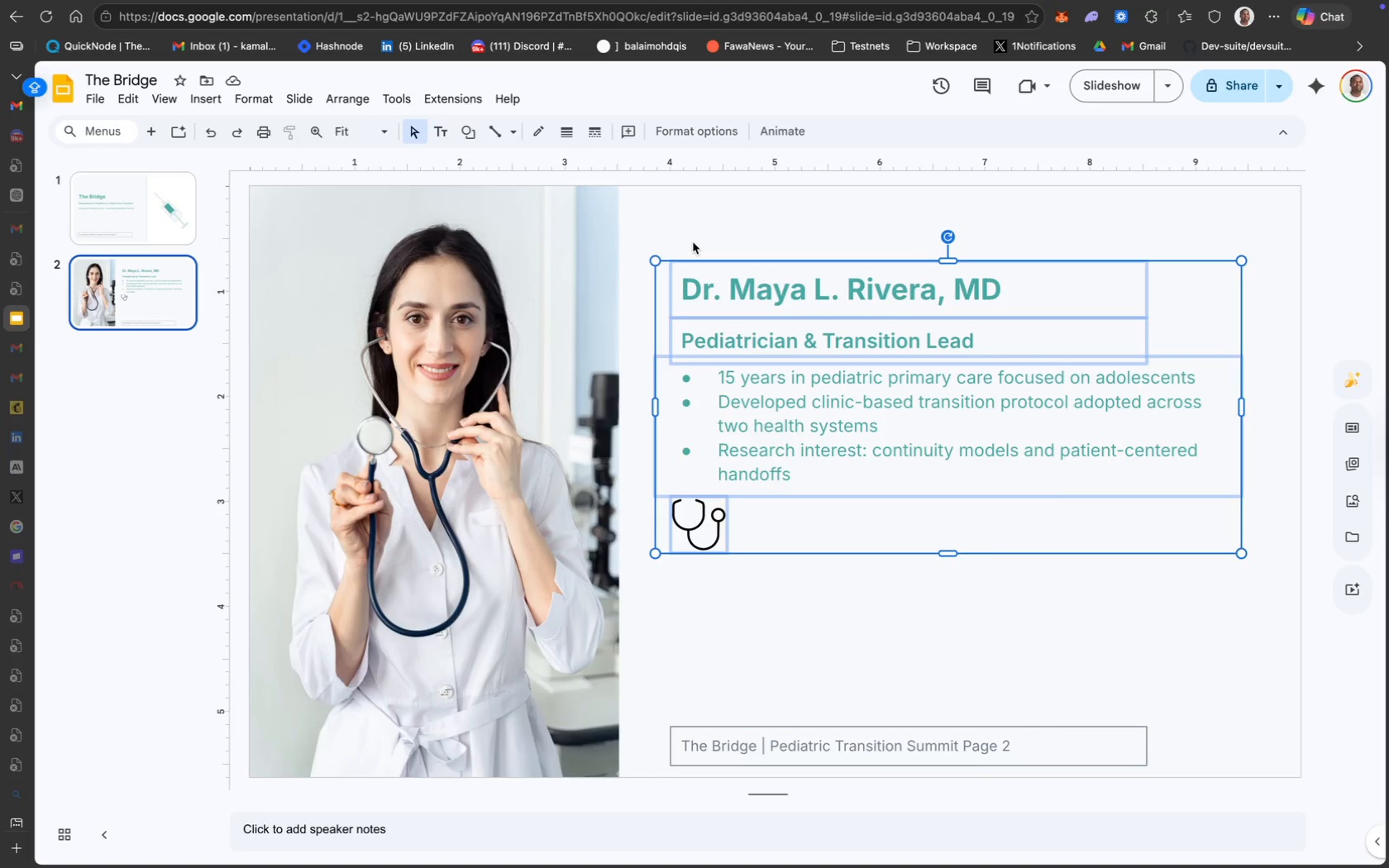 
key(ArrowUp)
 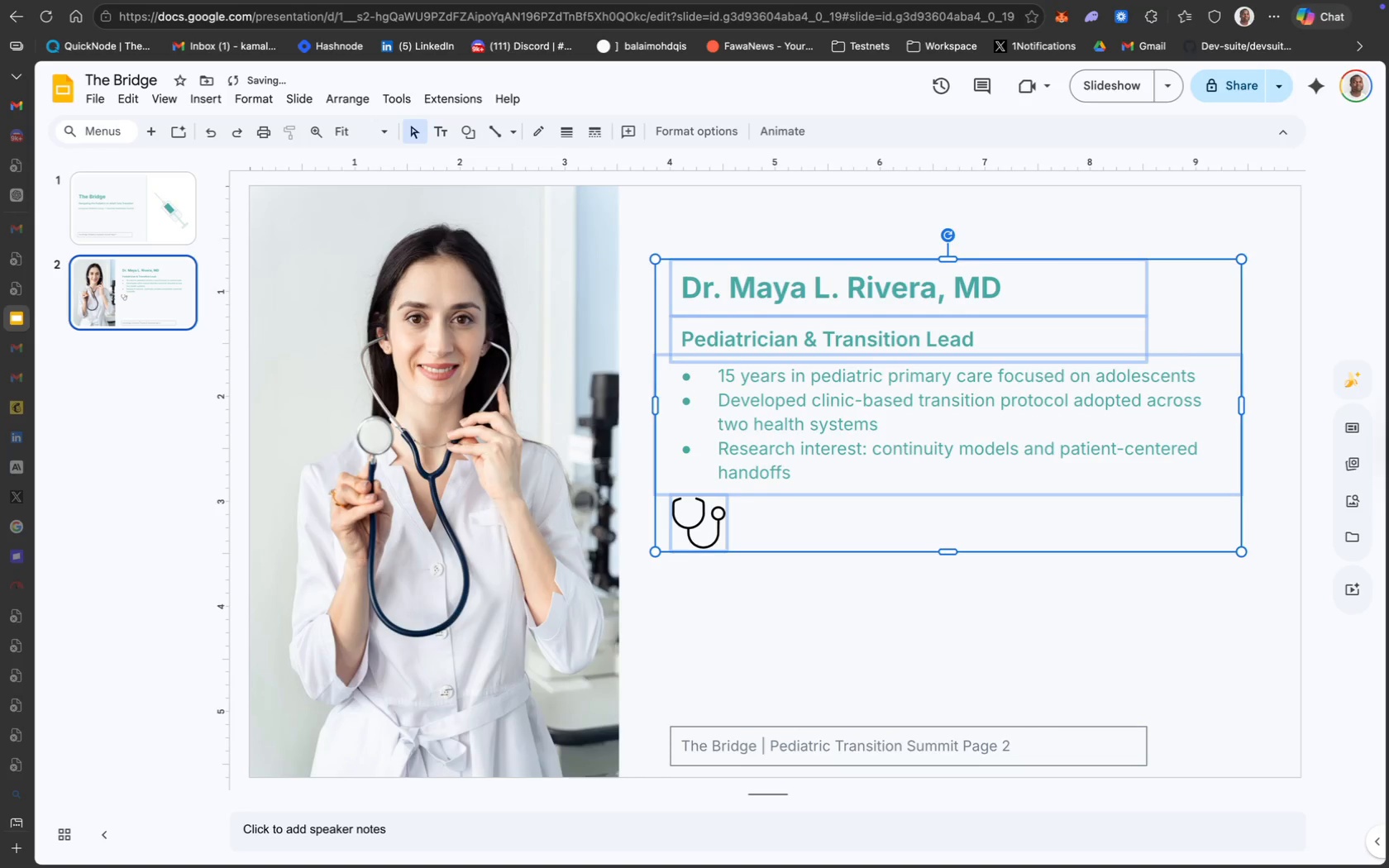 
key(ArrowUp)
 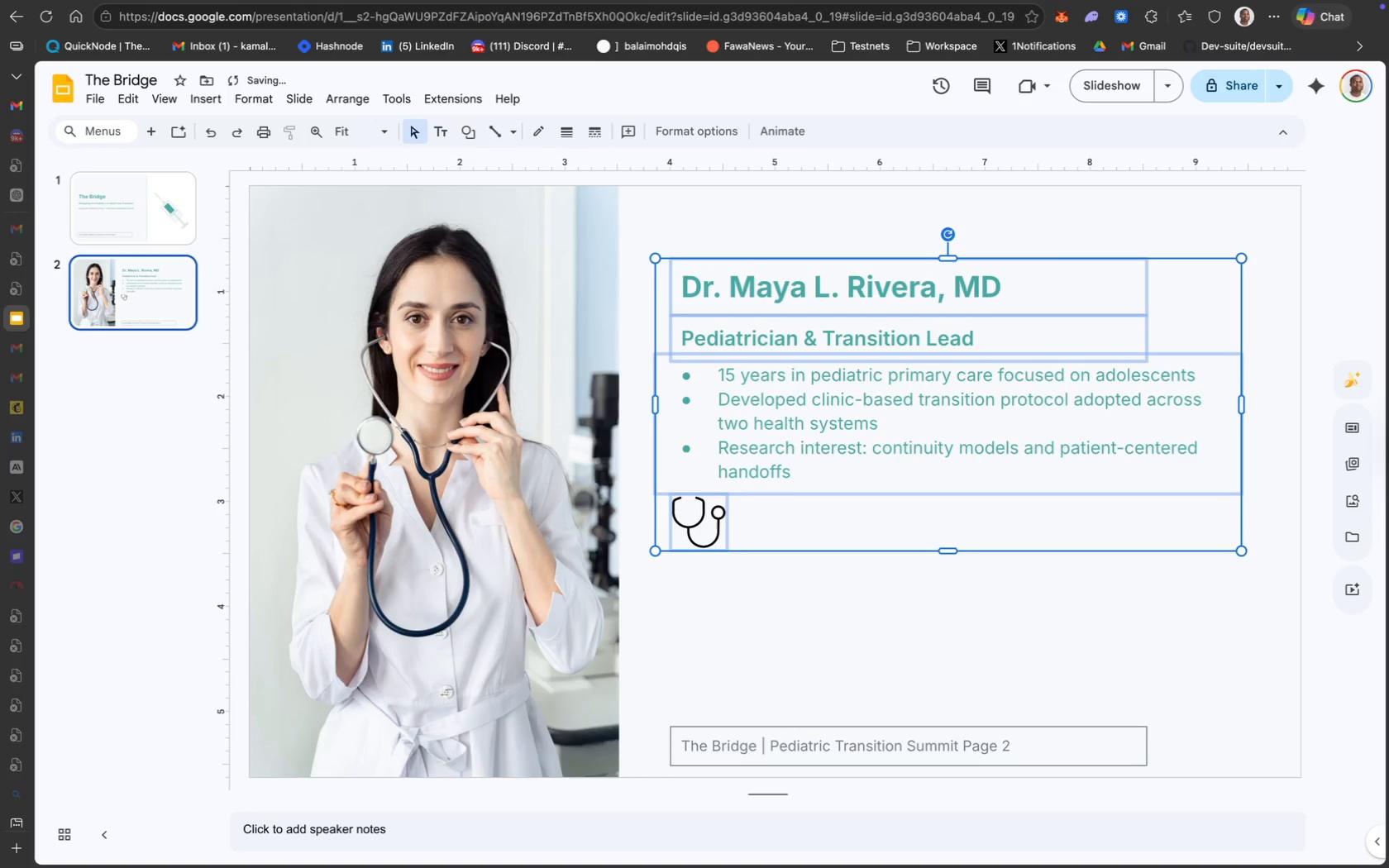 
key(ArrowUp)
 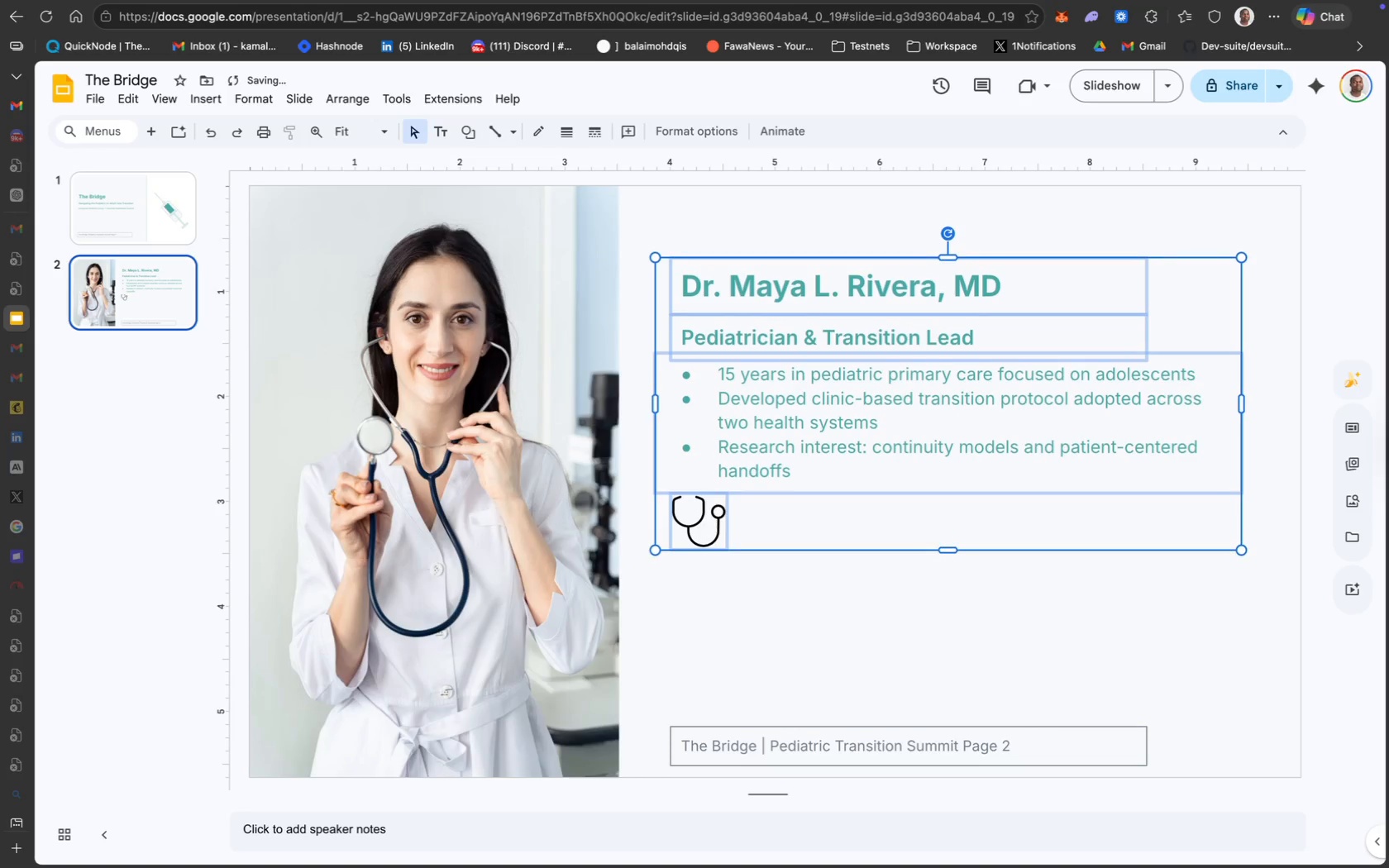 
key(ArrowUp)
 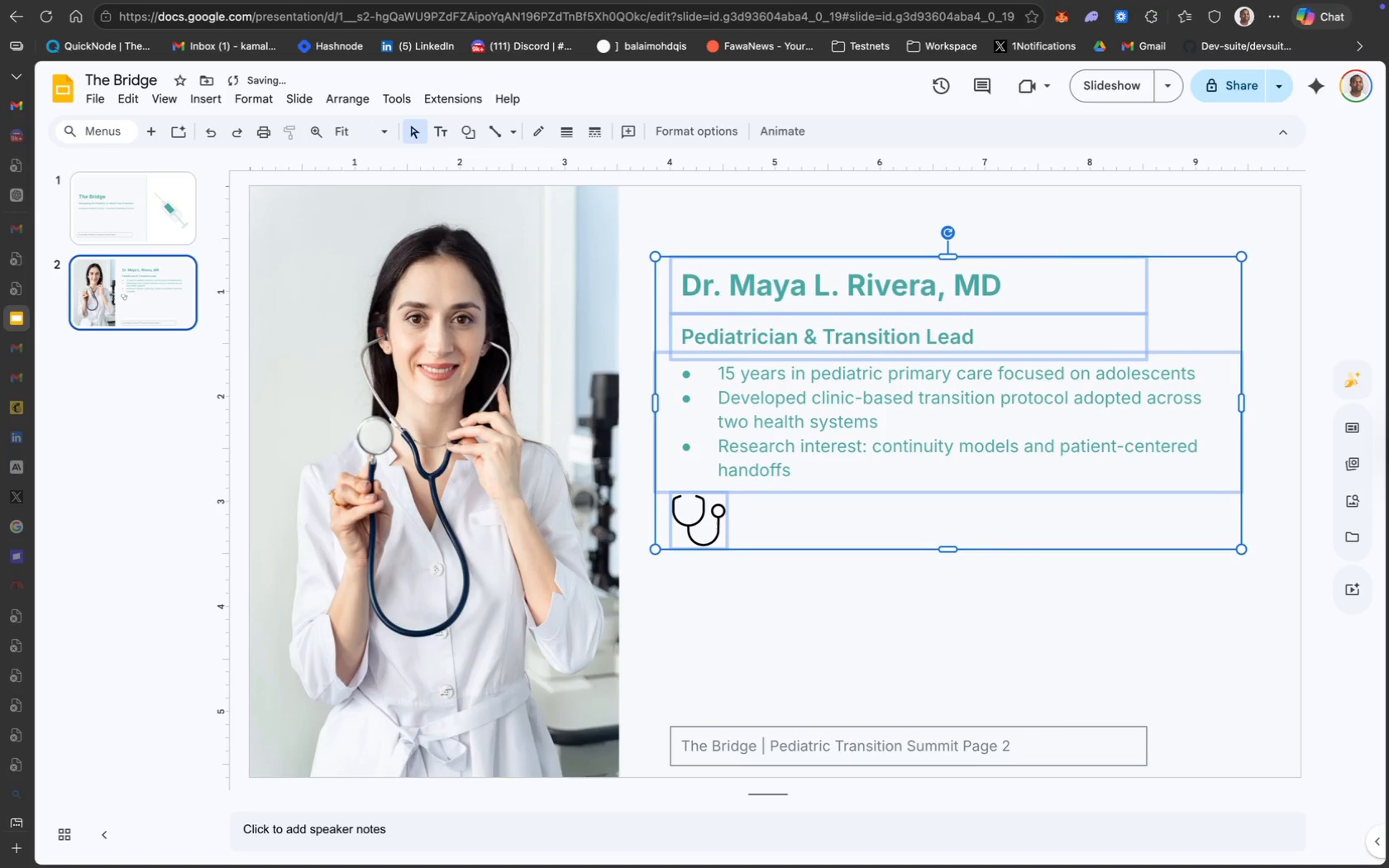 
key(ArrowUp)
 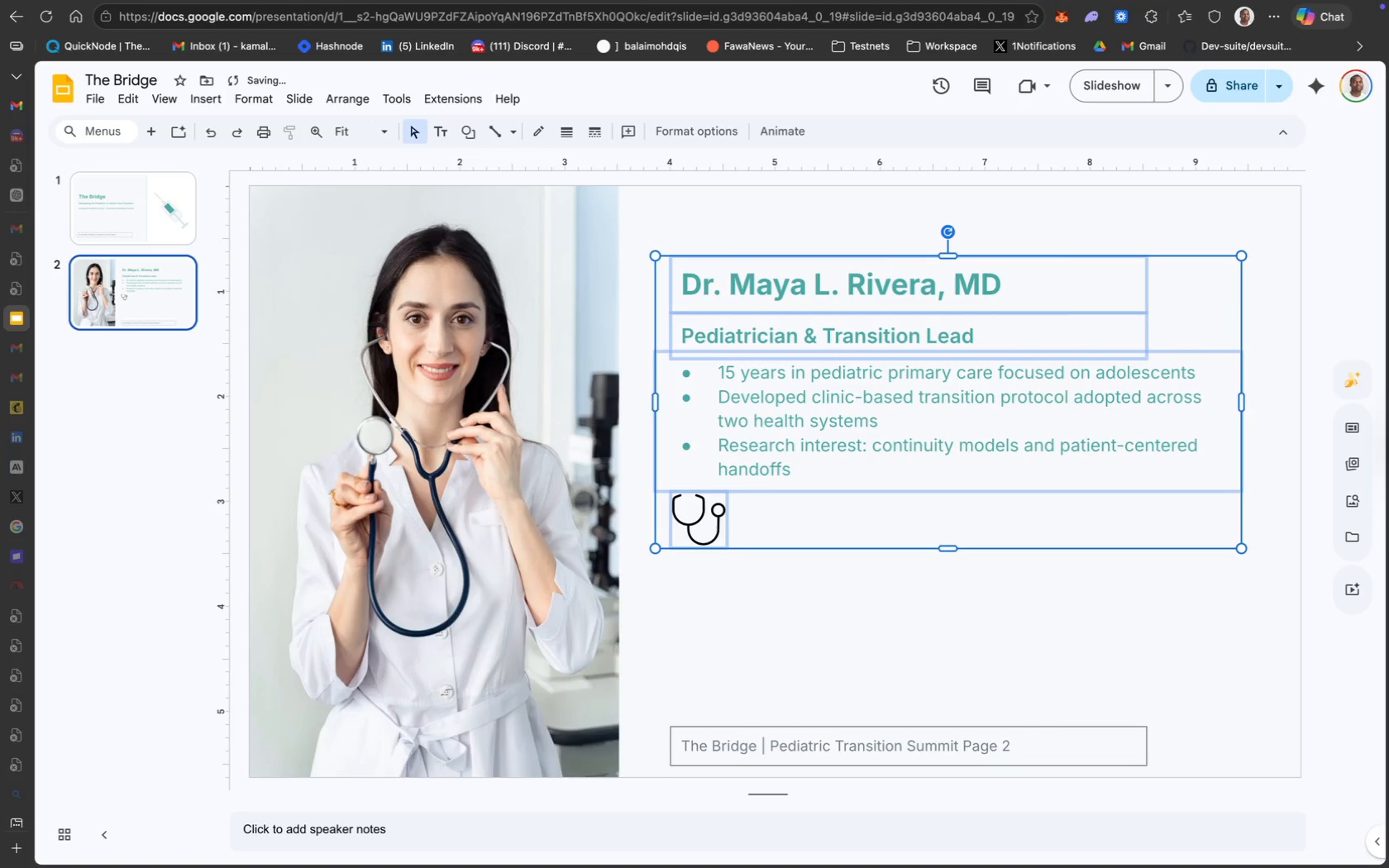 
key(ArrowUp)
 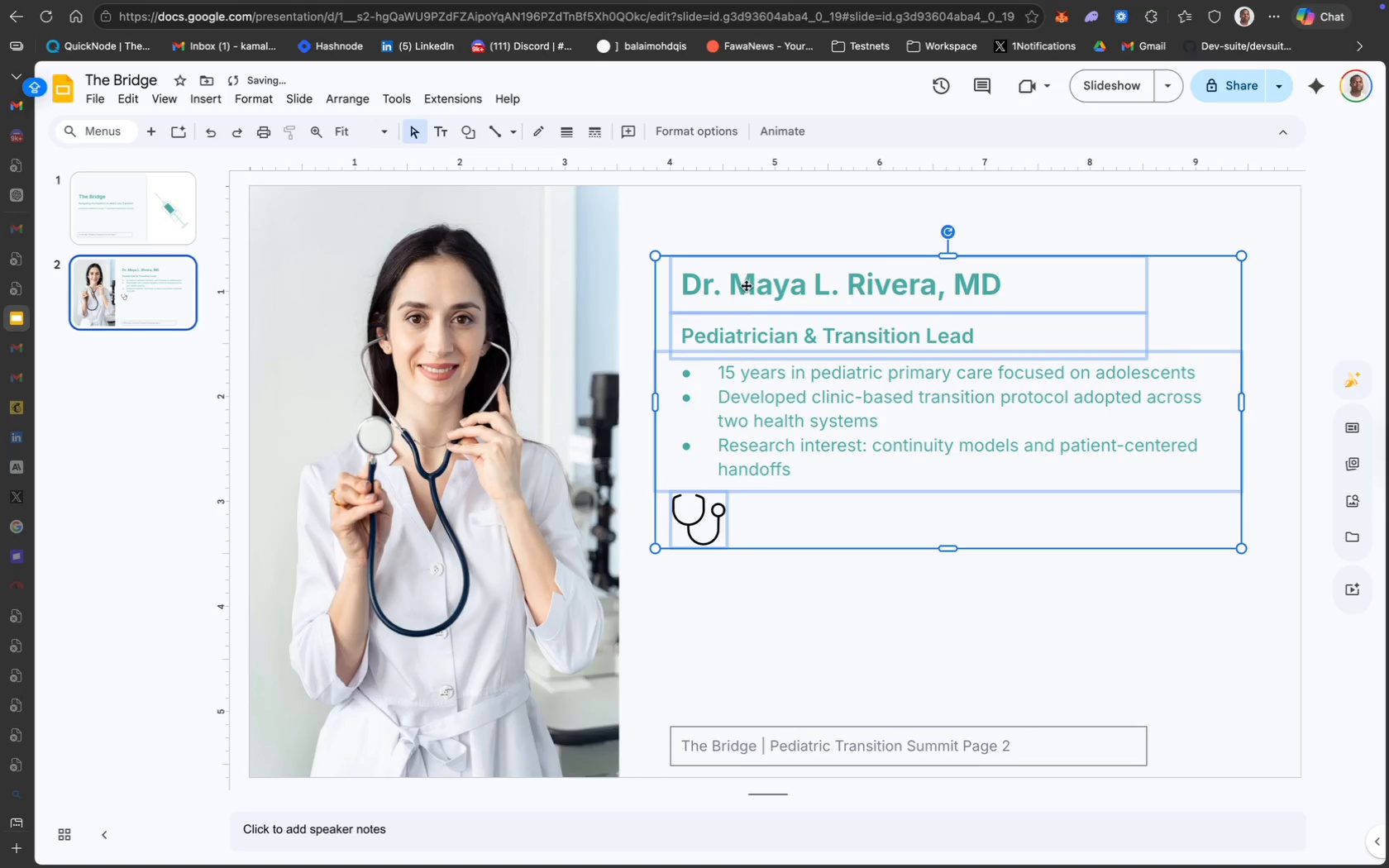 
left_click_drag(start_coordinate=[750, 313], to_coordinate=[750, 297])
 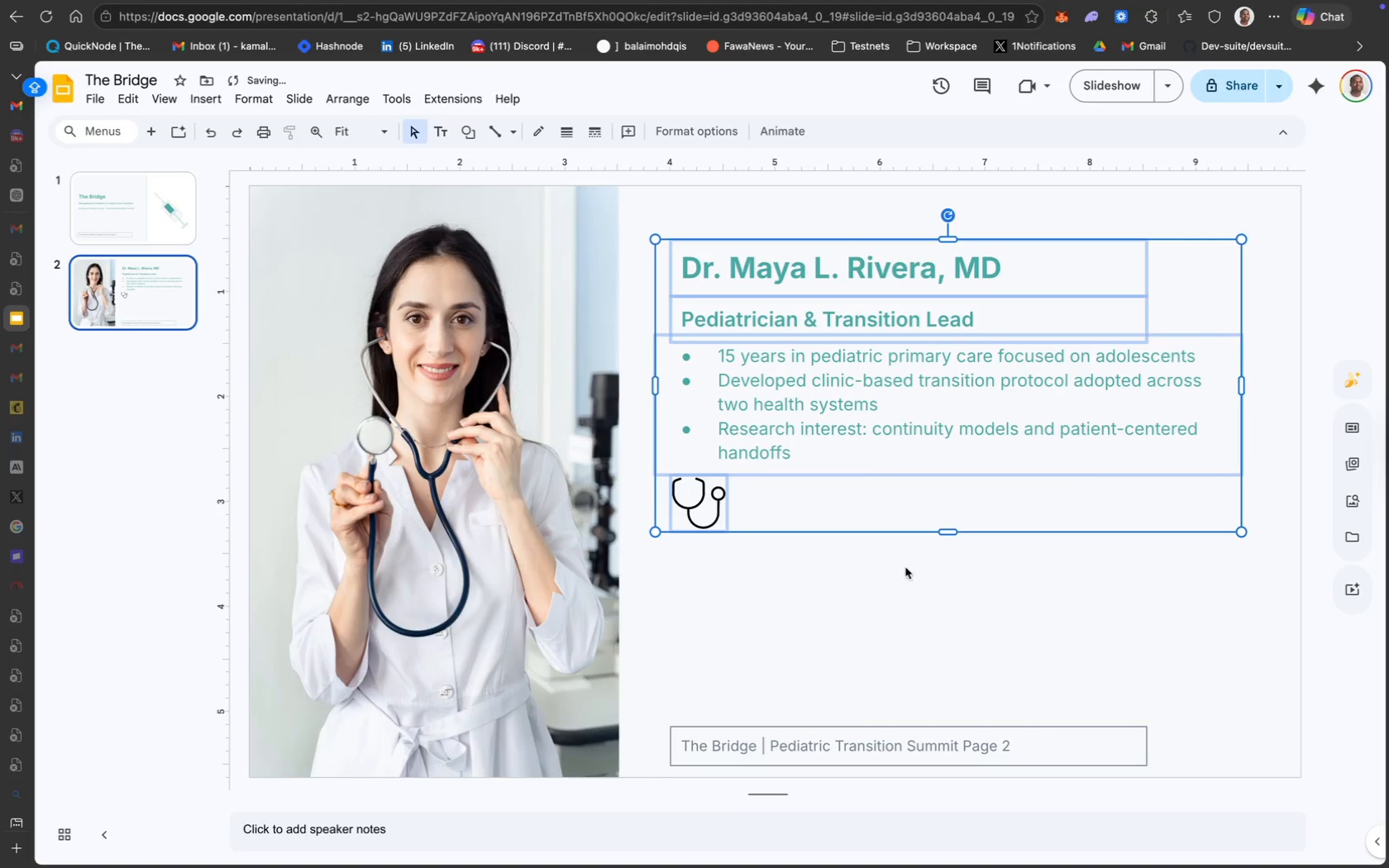 
left_click([915, 587])
 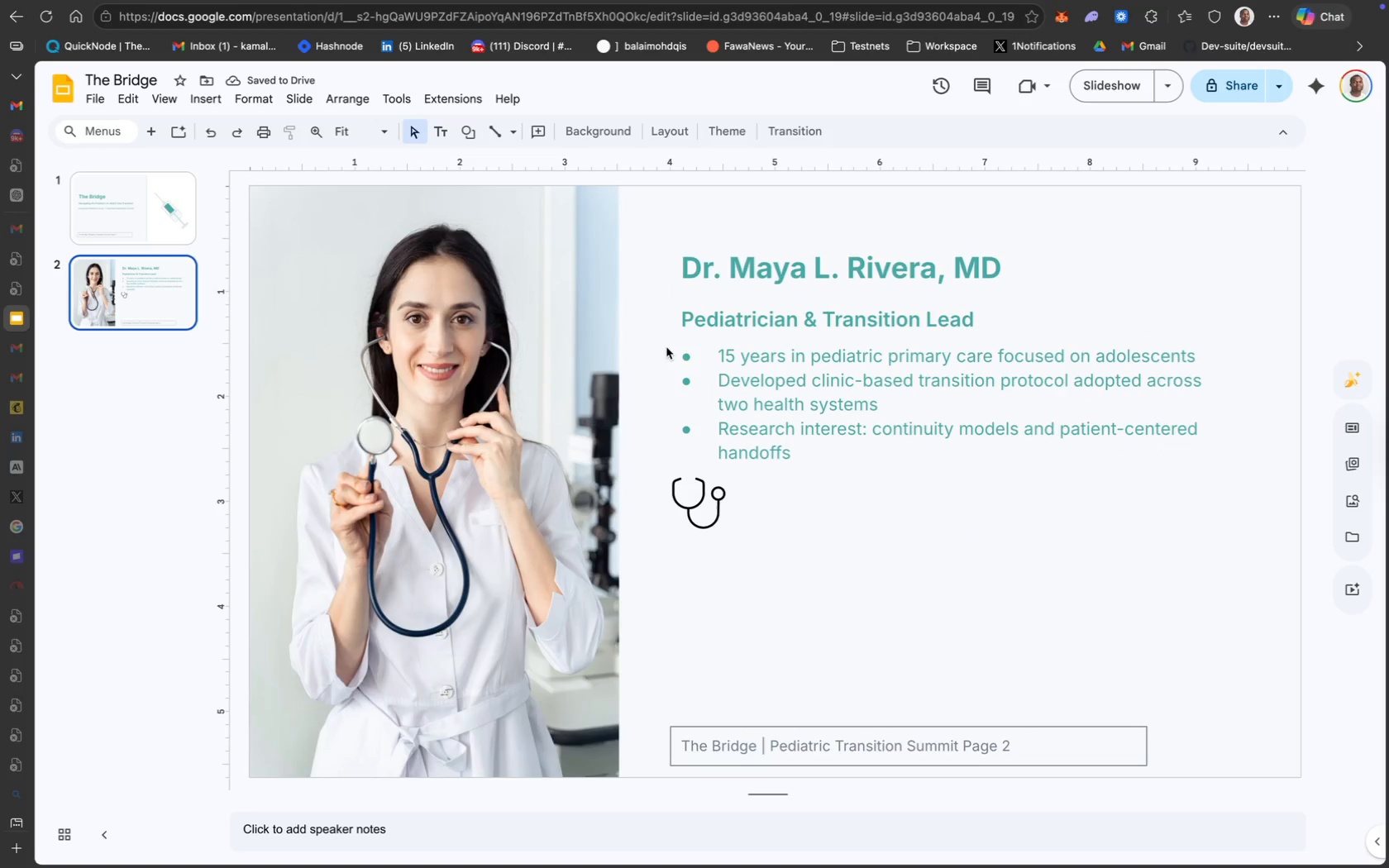 
left_click([439, 143])
 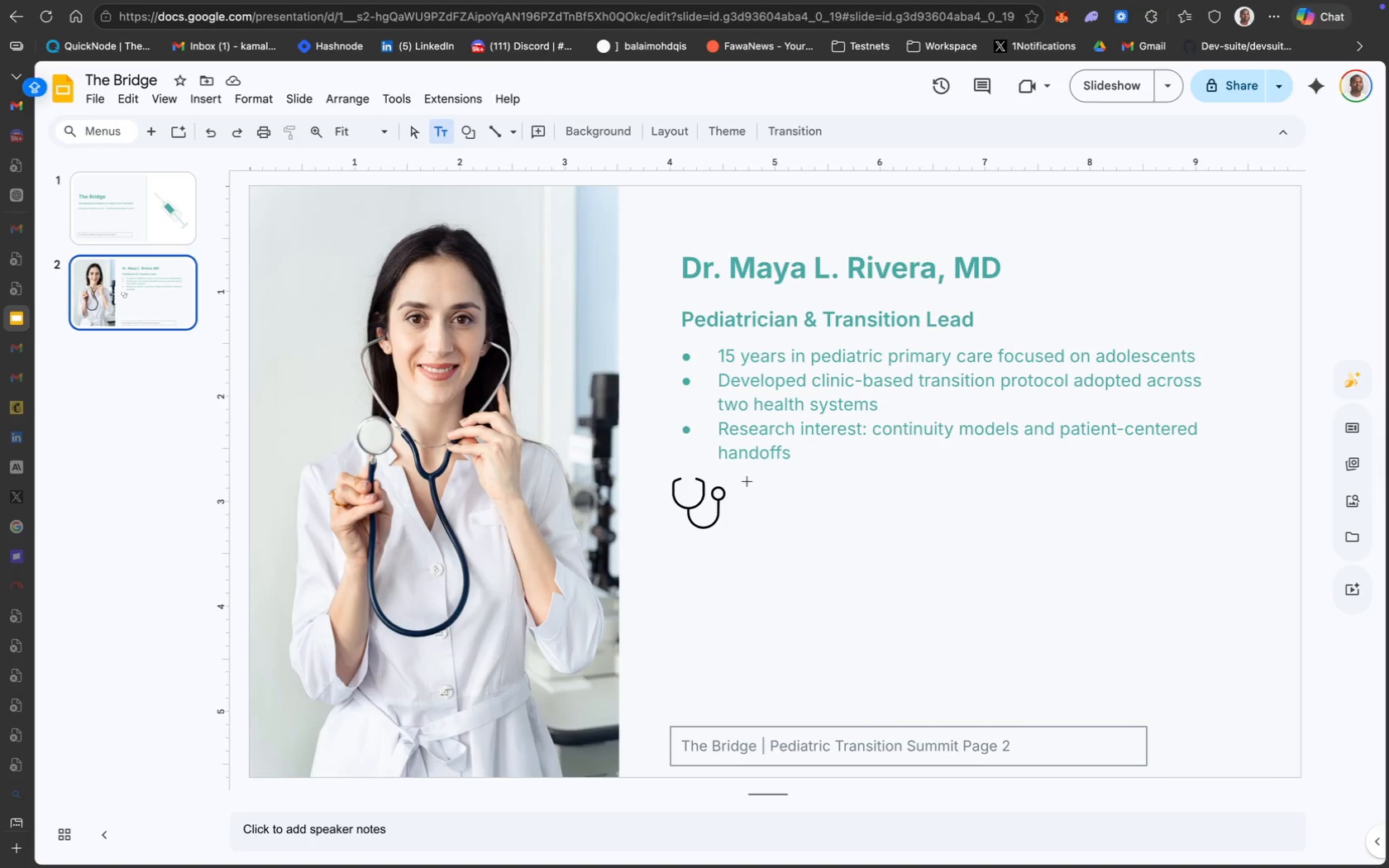 
left_click_drag(start_coordinate=[783, 485], to_coordinate=[775, 479])
 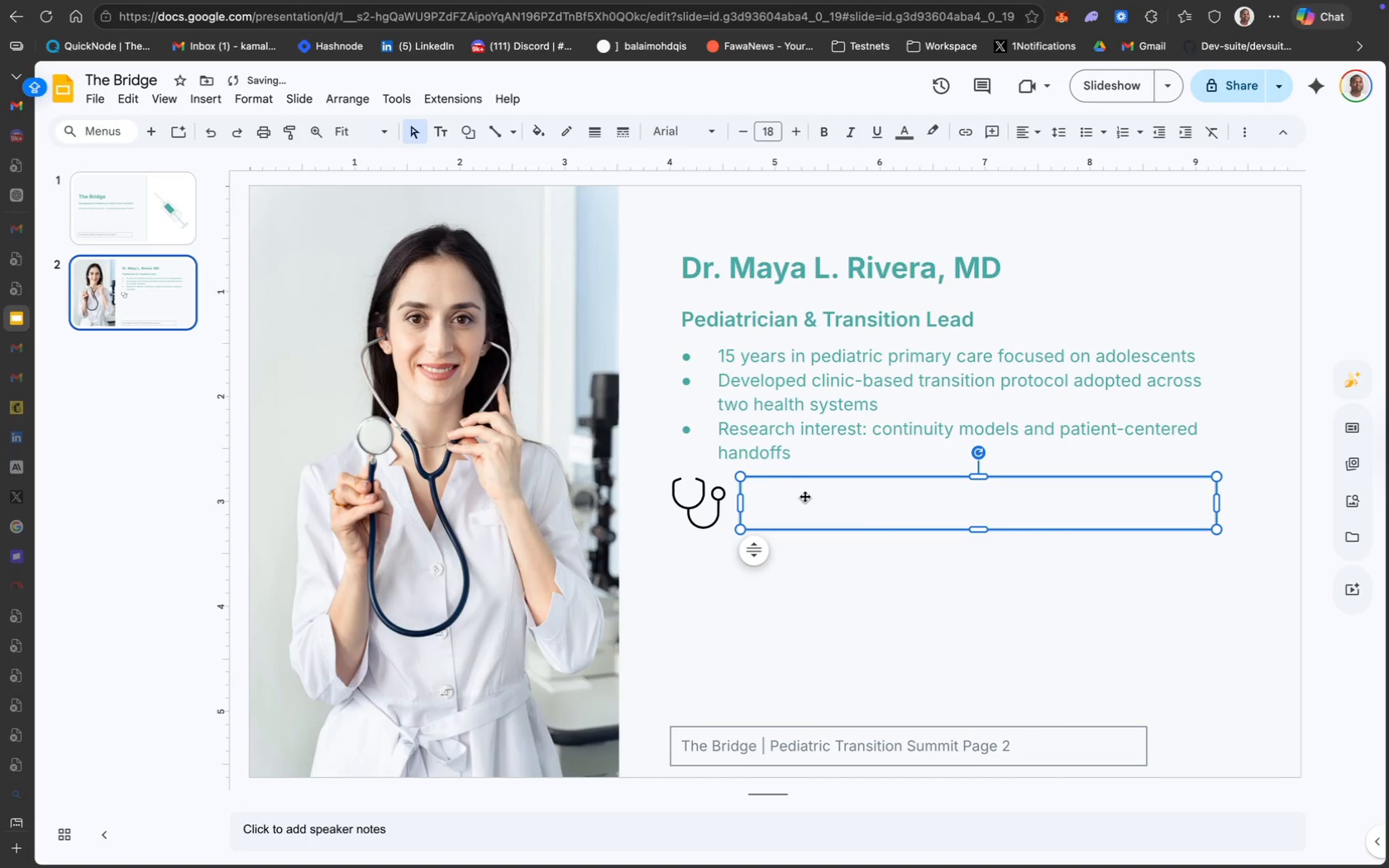 
double_click([804, 497])
 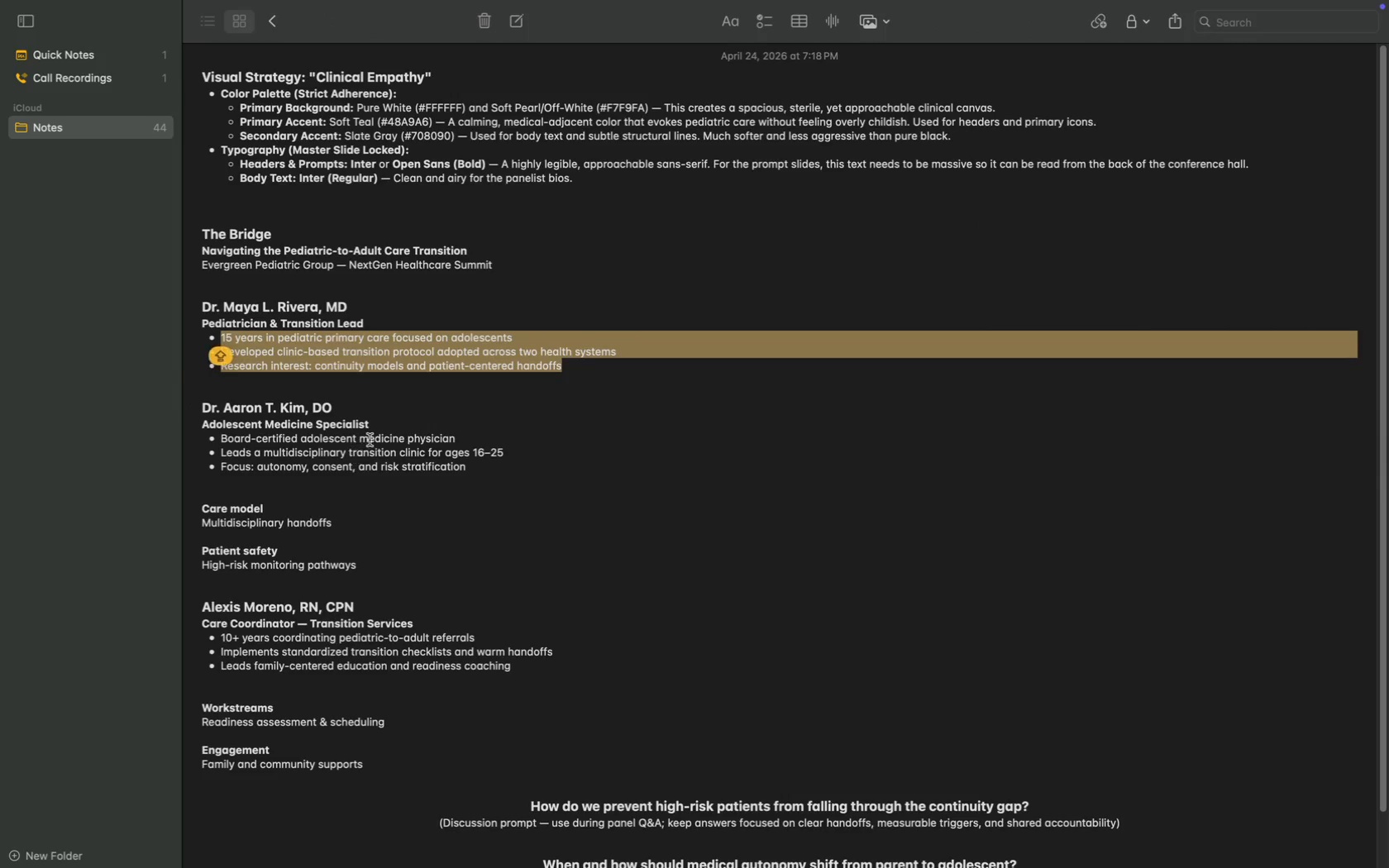 
wait(5.41)
 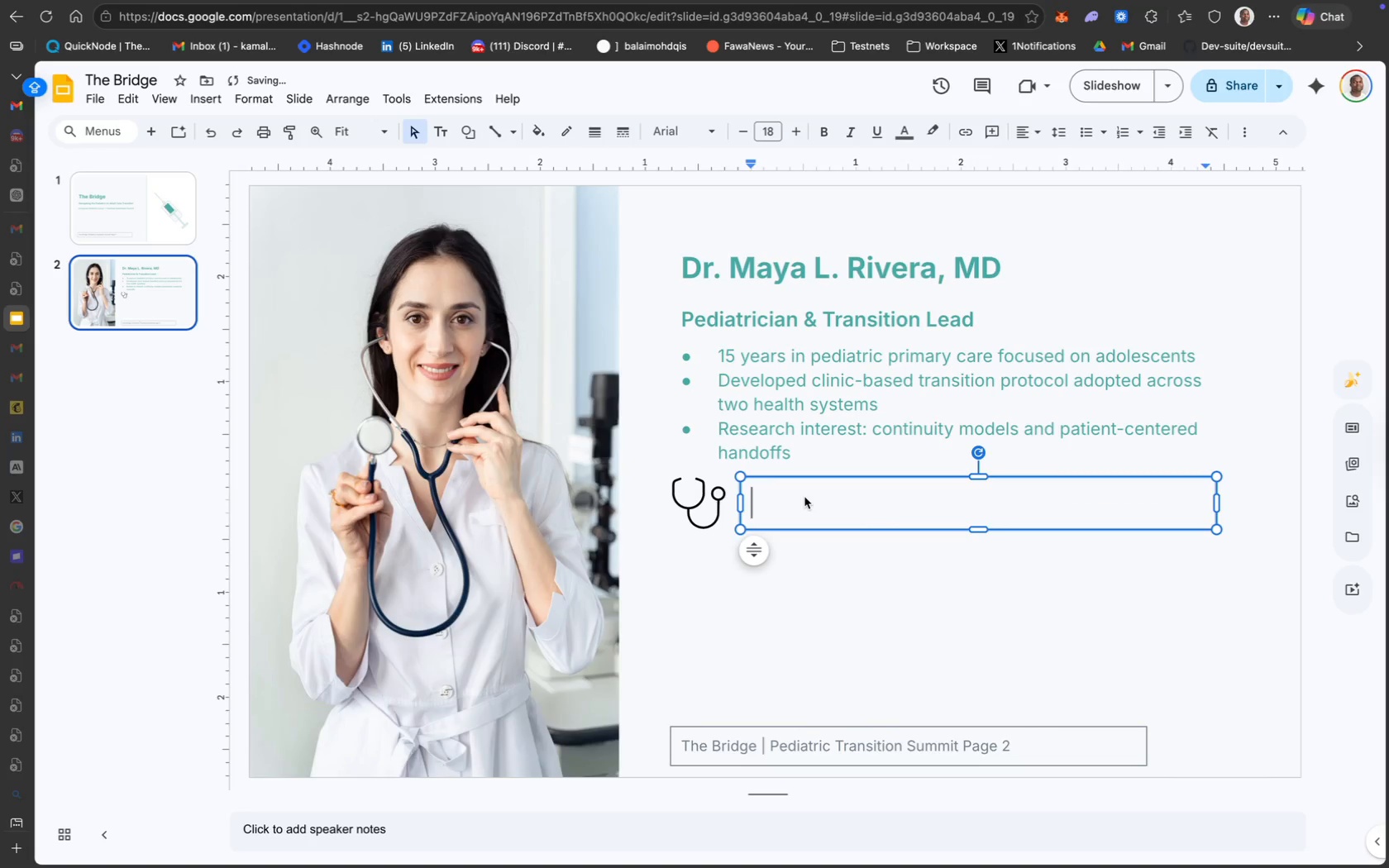 
left_click_drag(start_coordinate=[341, 525], to_coordinate=[202, 513])
 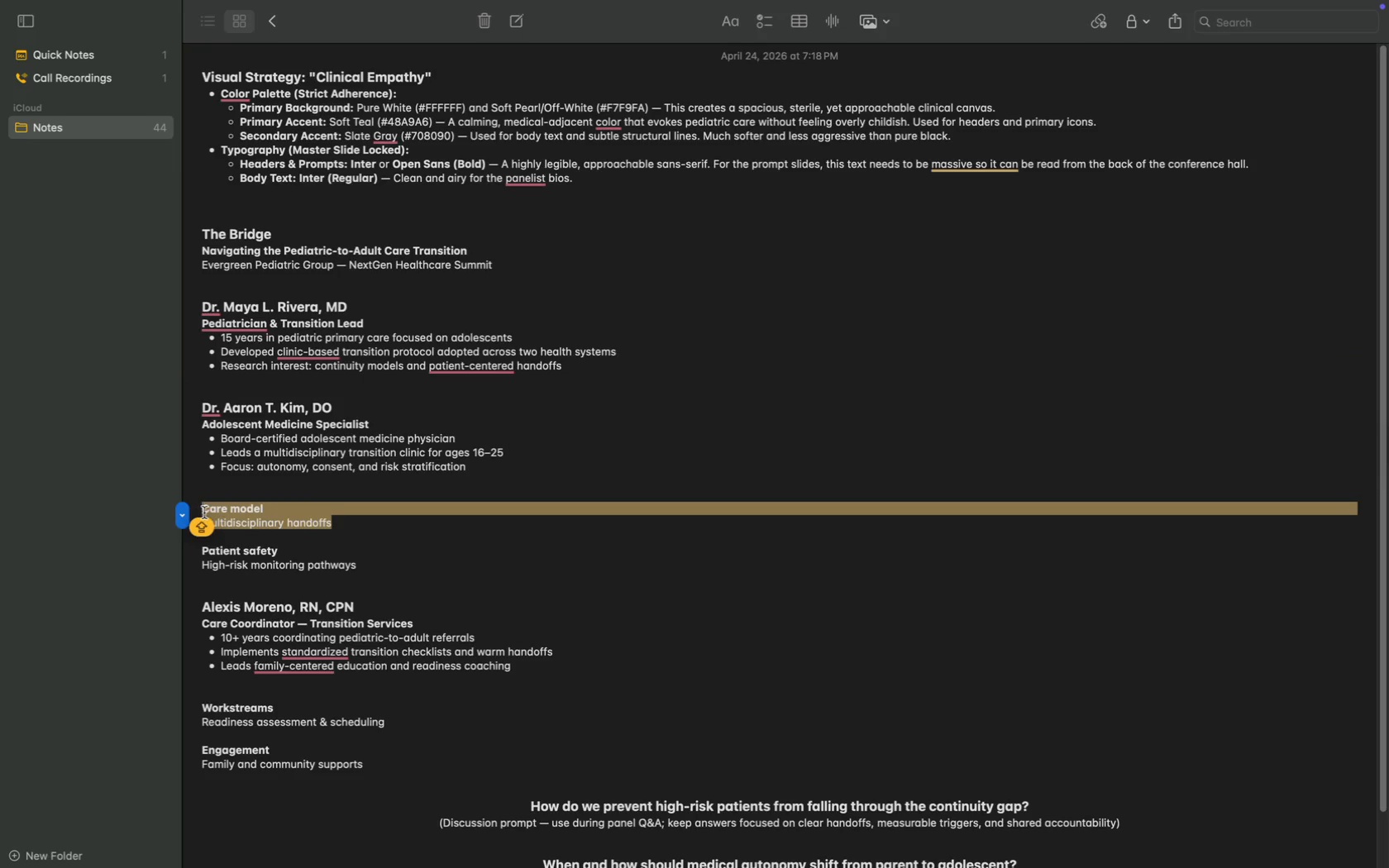 
scroll: coordinate [571, 514], scroll_direction: up, amount: 21.0
 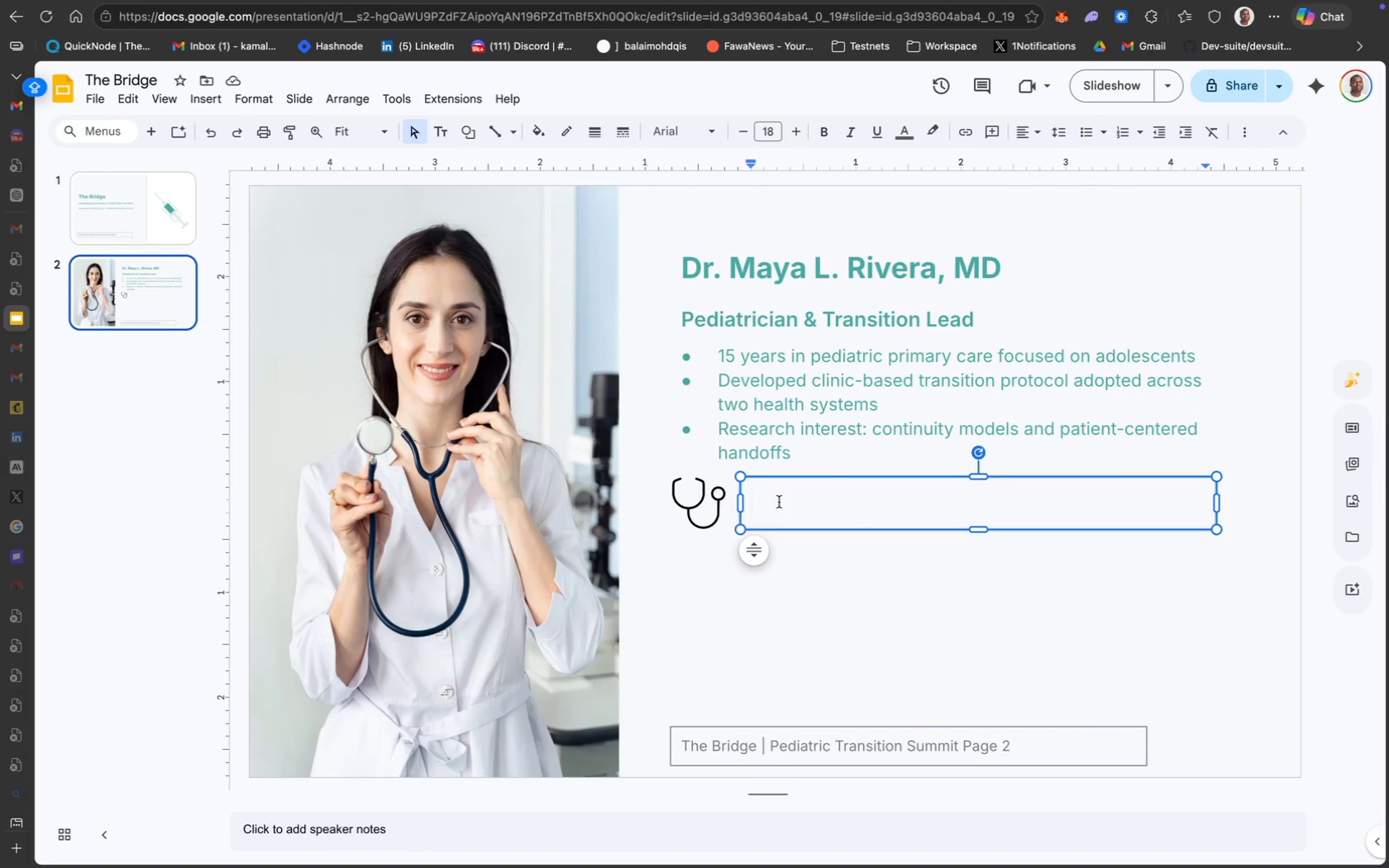 
type(Cliniac)
key(Backspace)
key(Backspace)
type(cal focus)
 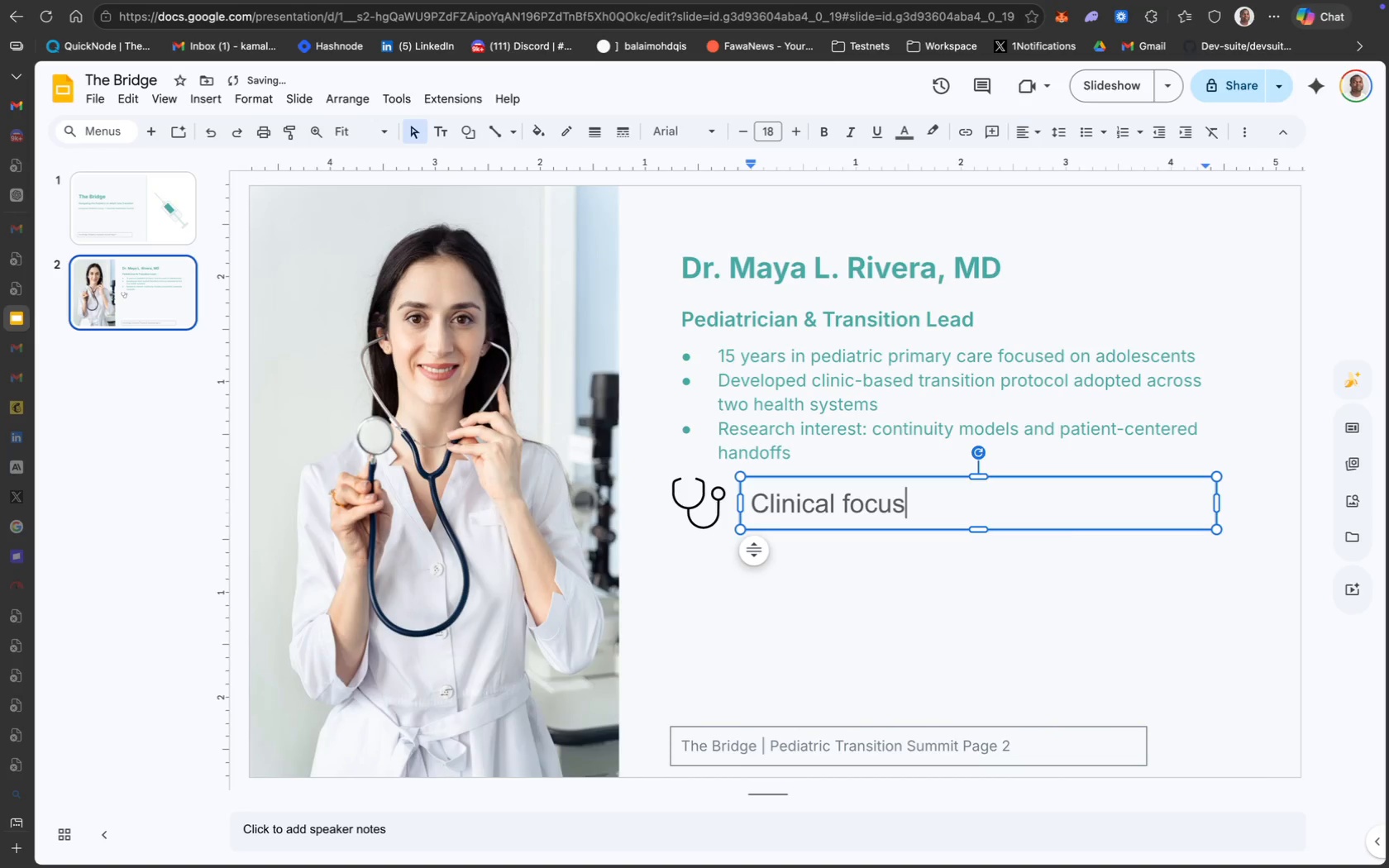 
key(Meta+CommandLeft)
 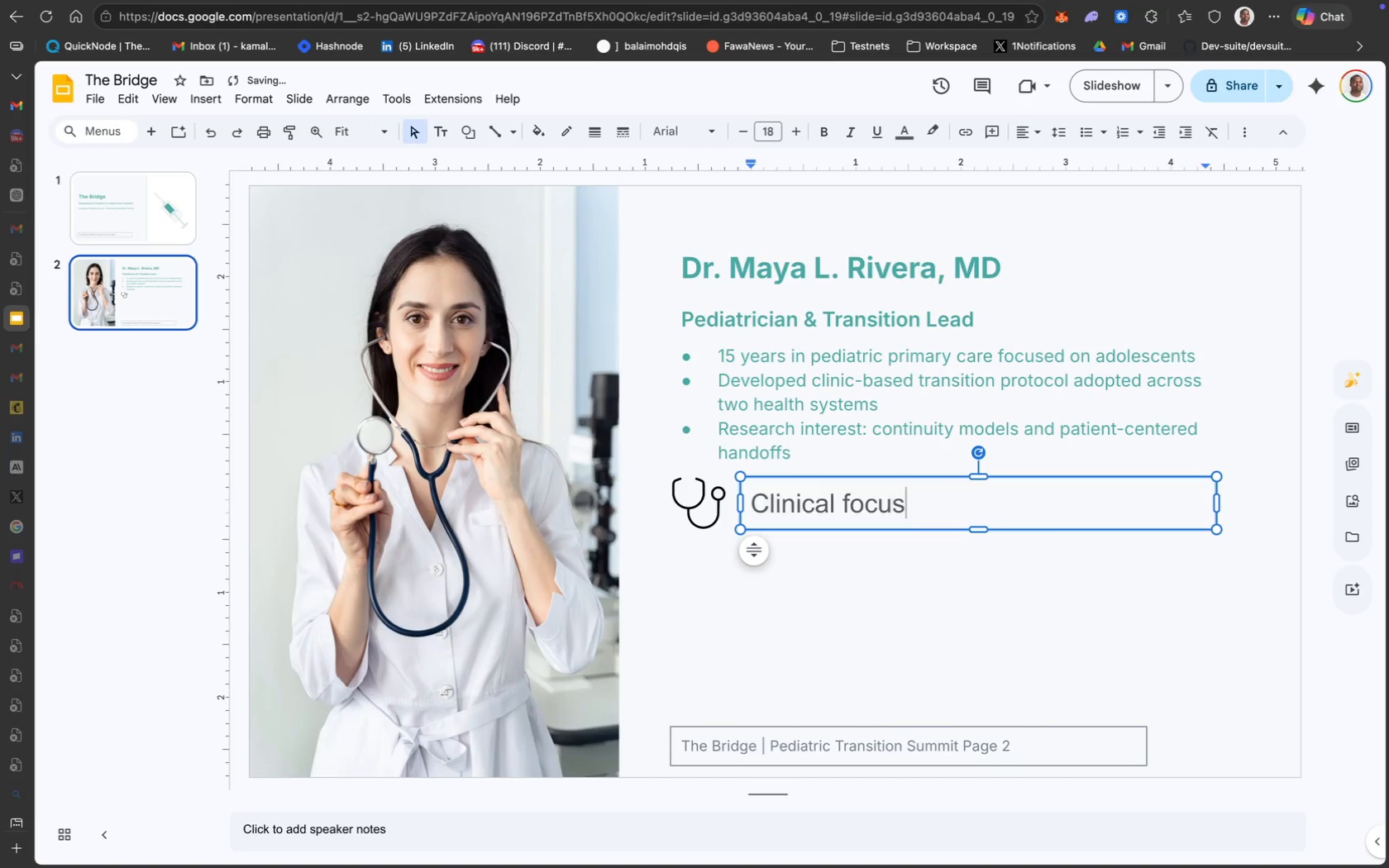 
key(Meta+A)
 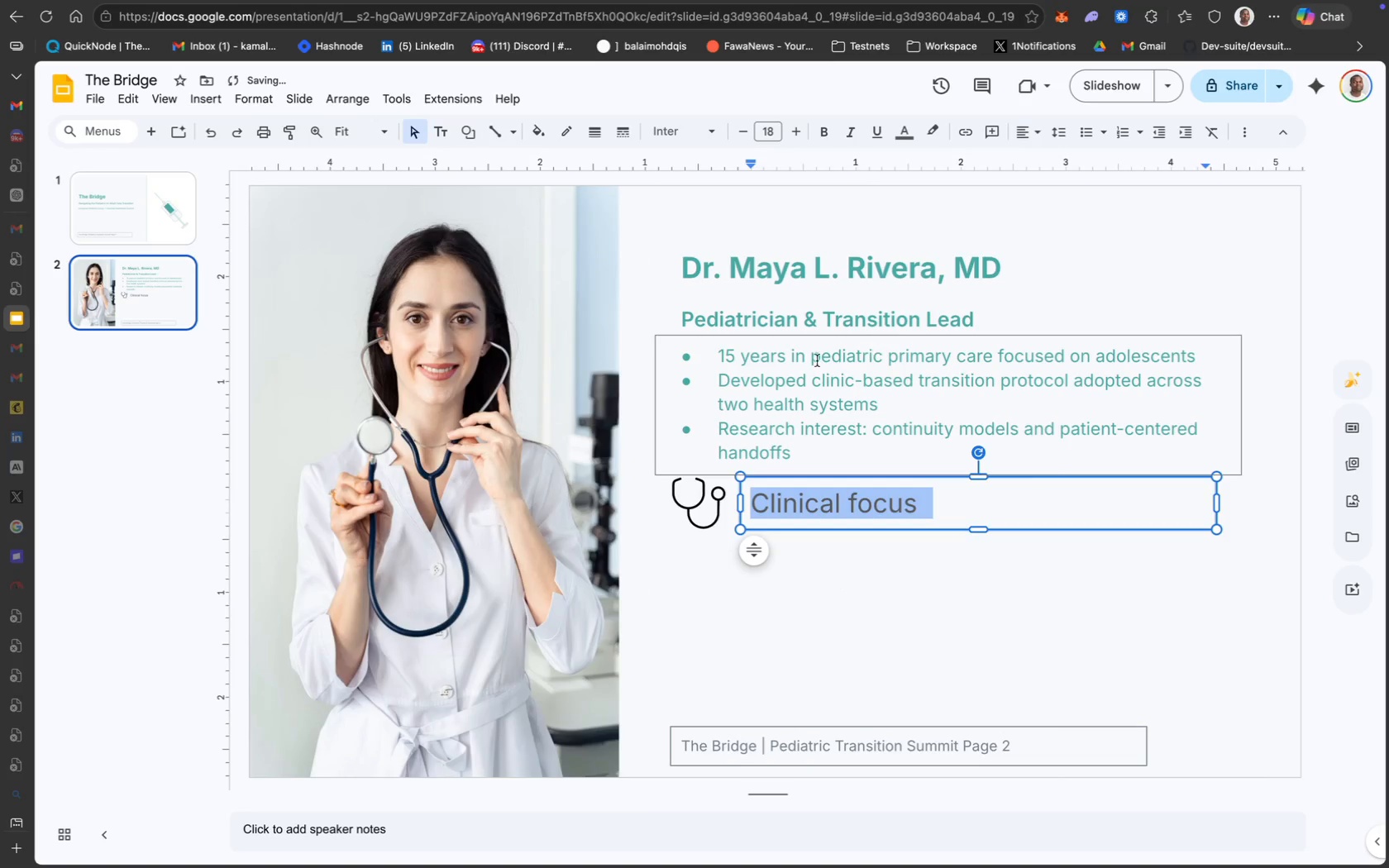 
wait(12.07)
 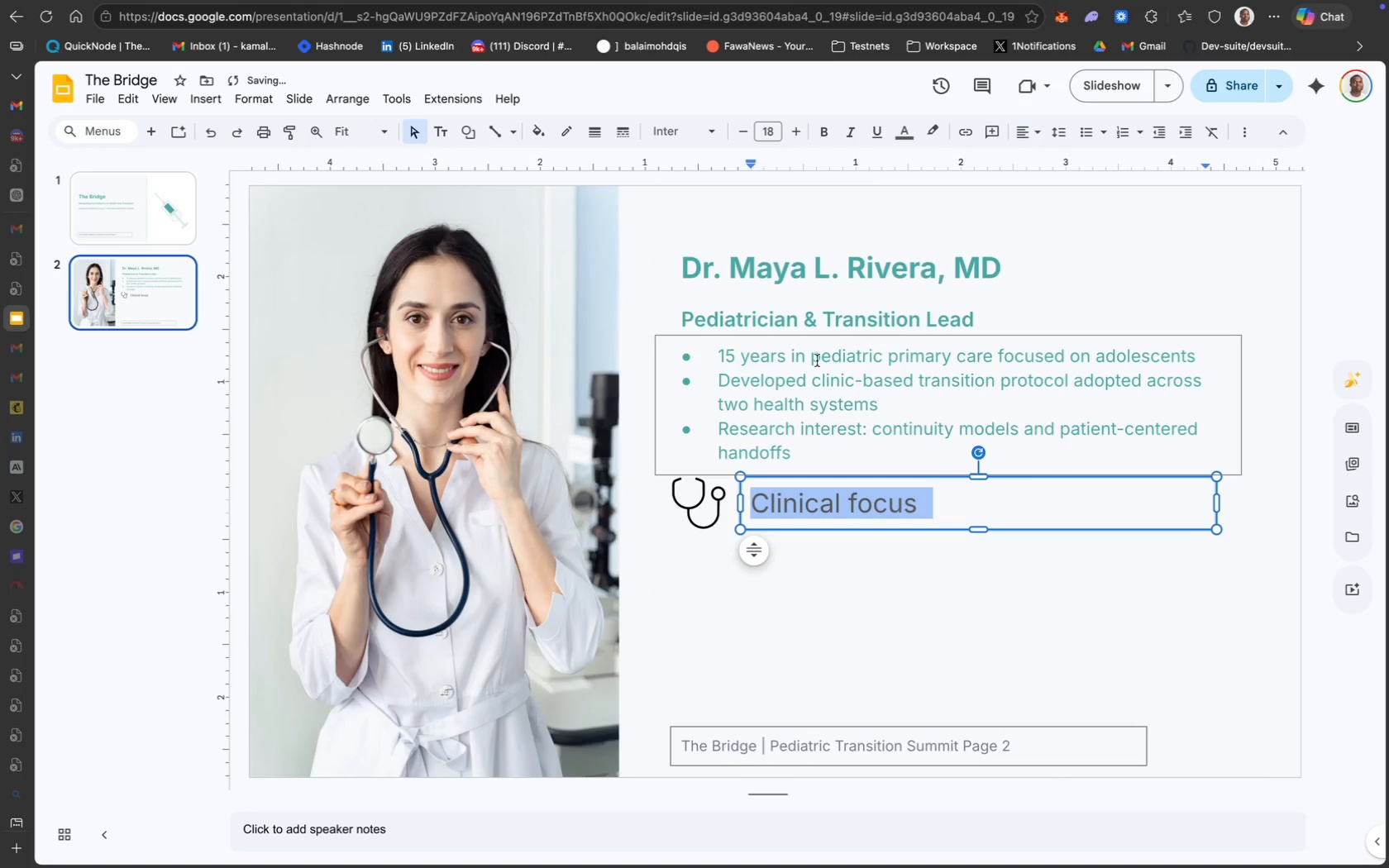 
left_click([944, 401])
 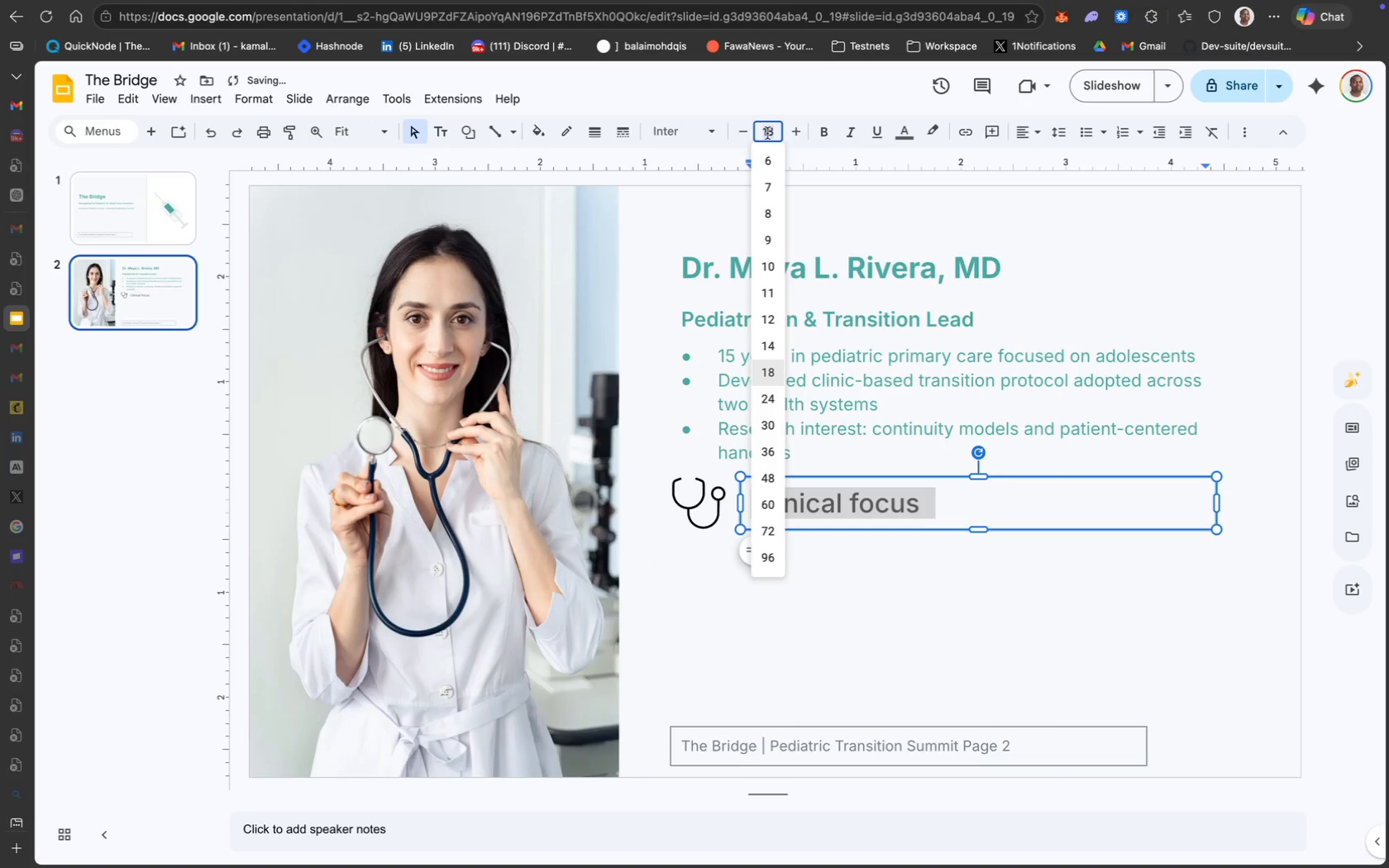 
type(12)
 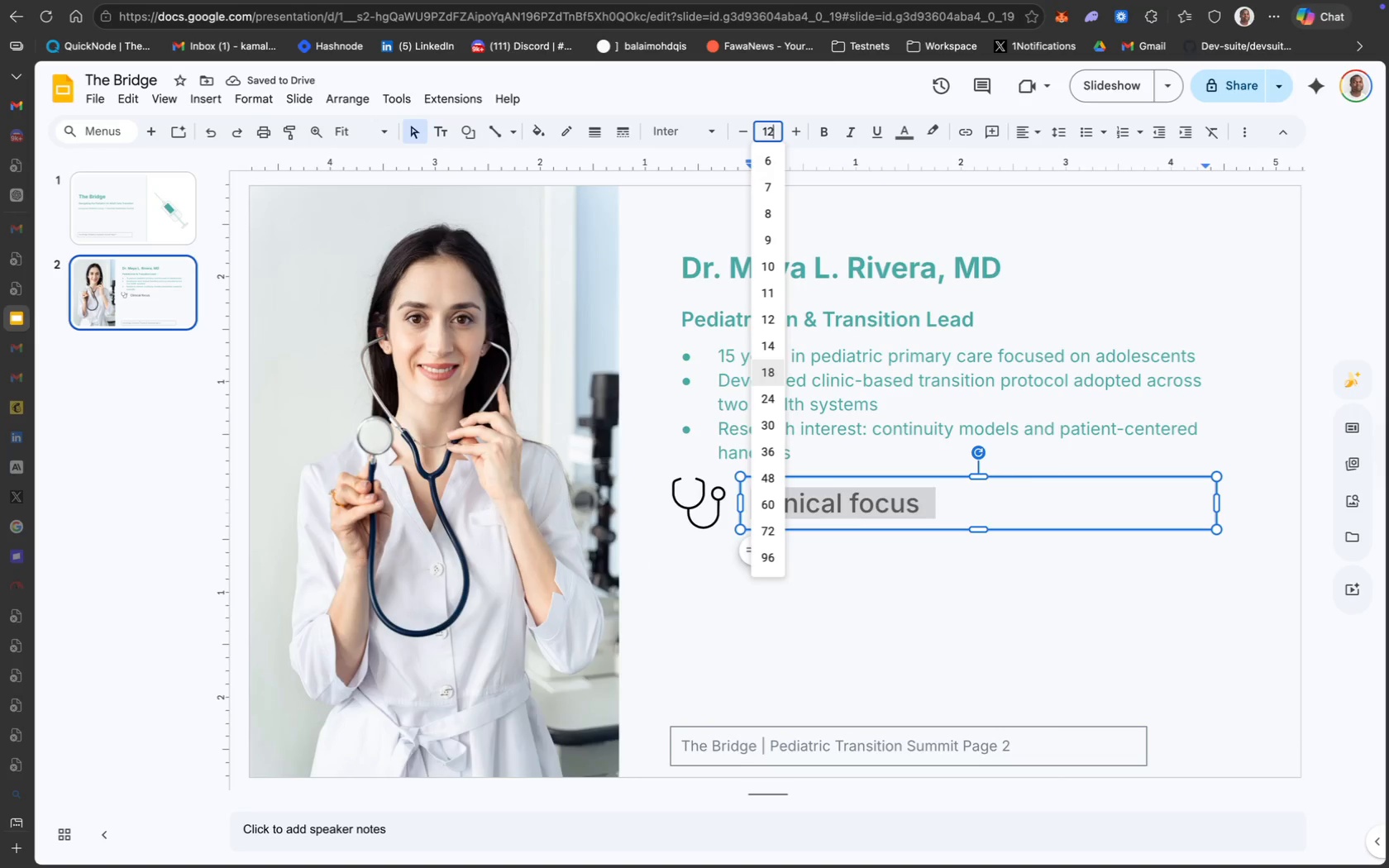 
key(Enter)
 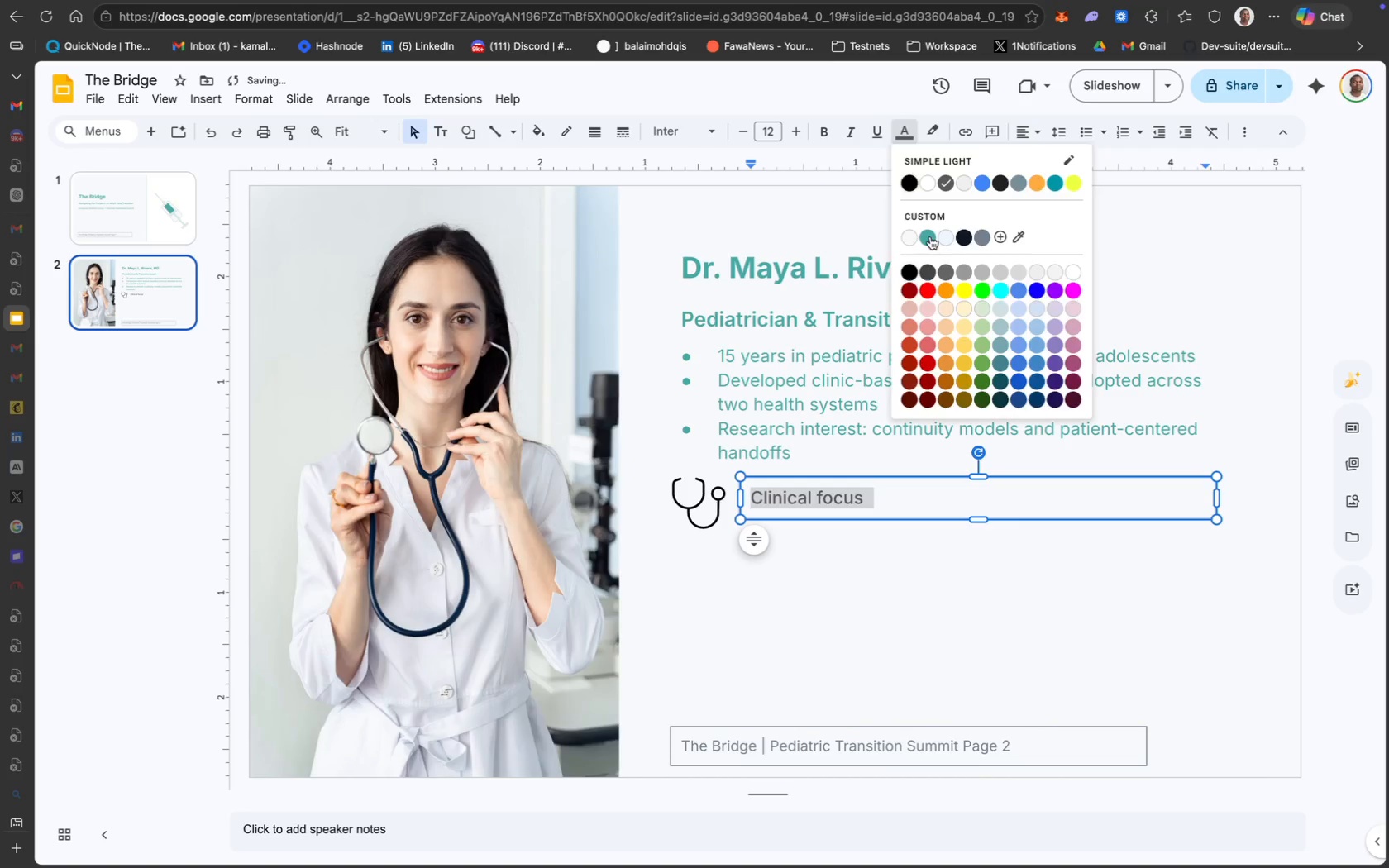 
wait(8.87)
 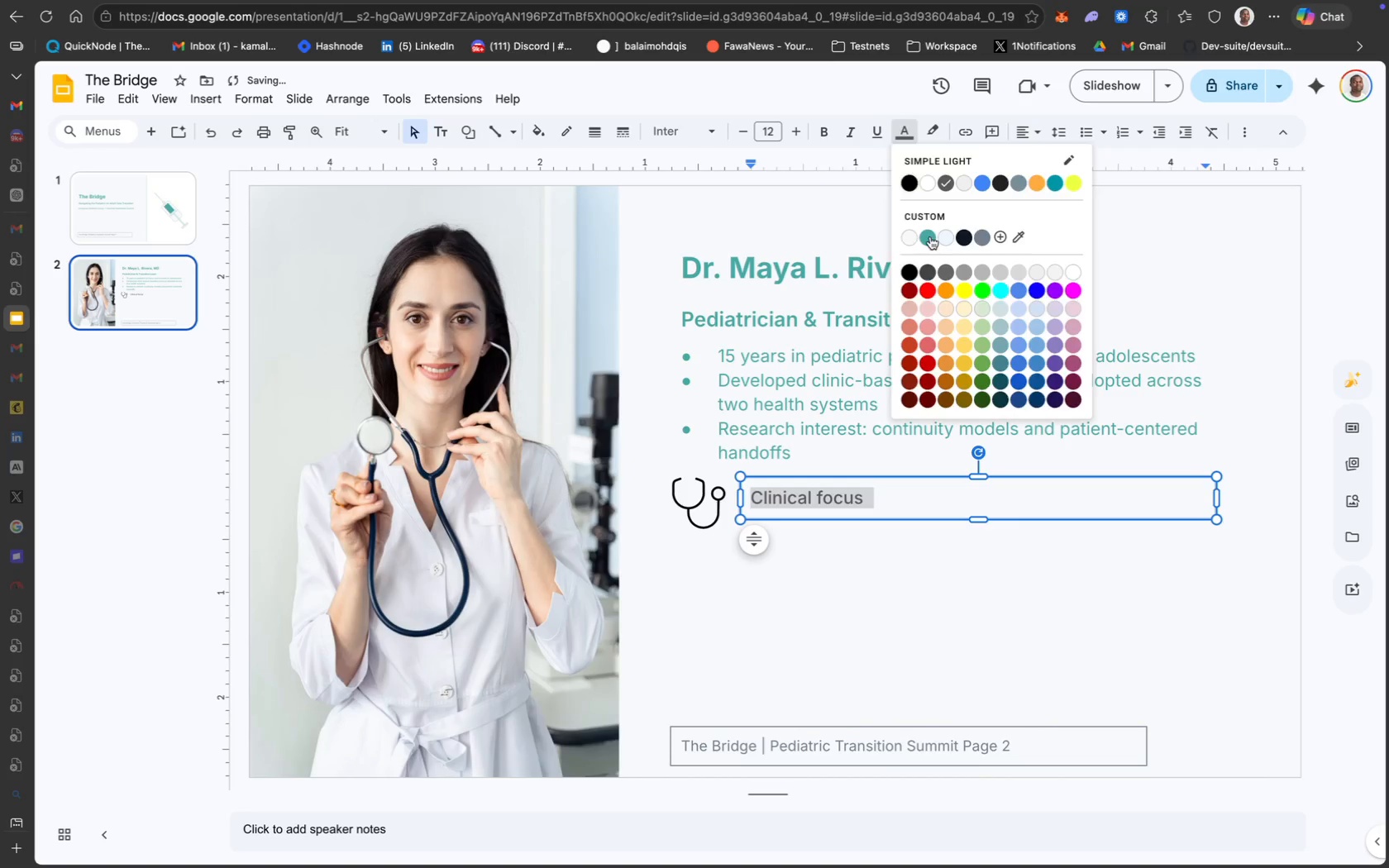 
left_click([770, 485])
 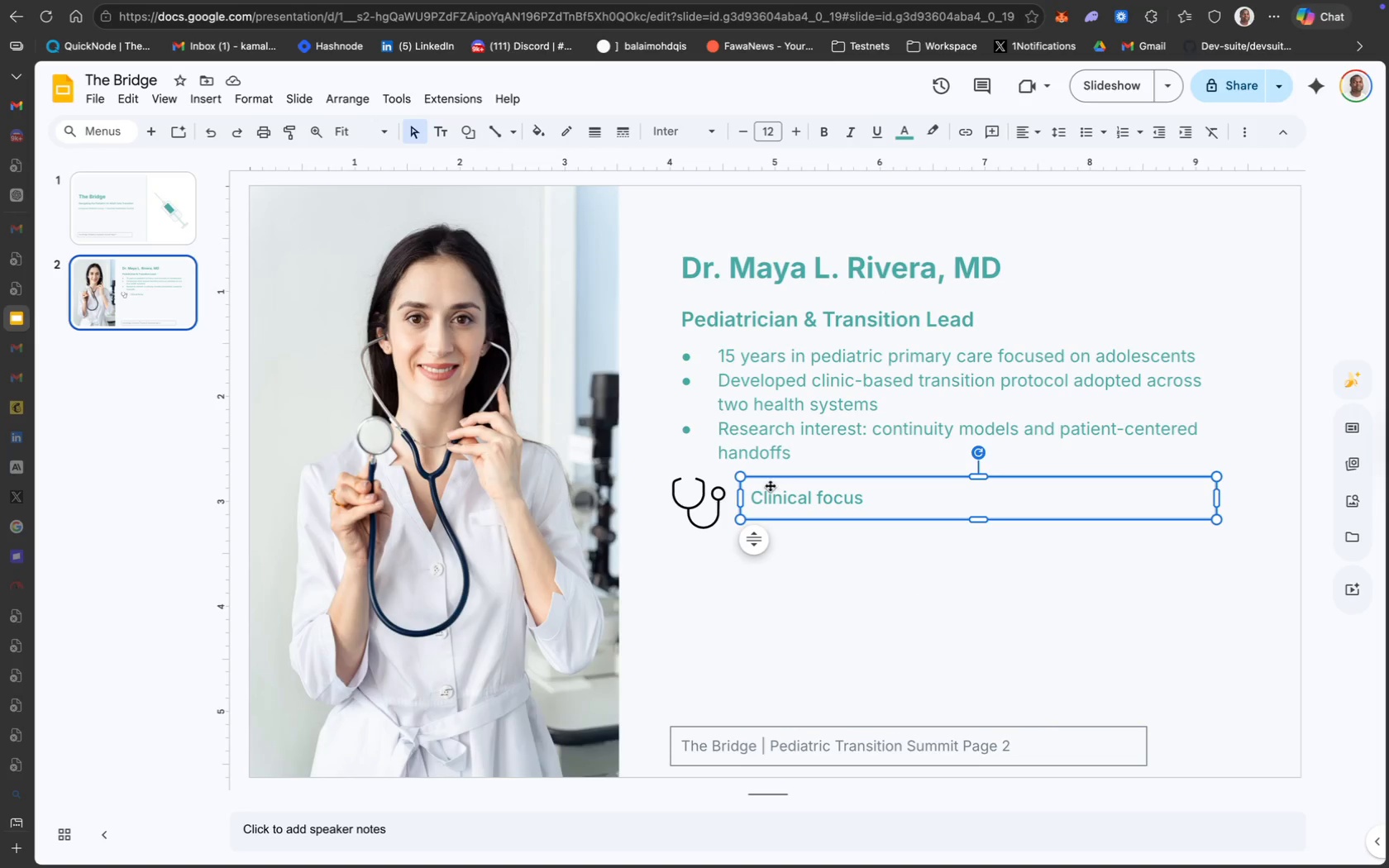 
key(ArrowLeft)
 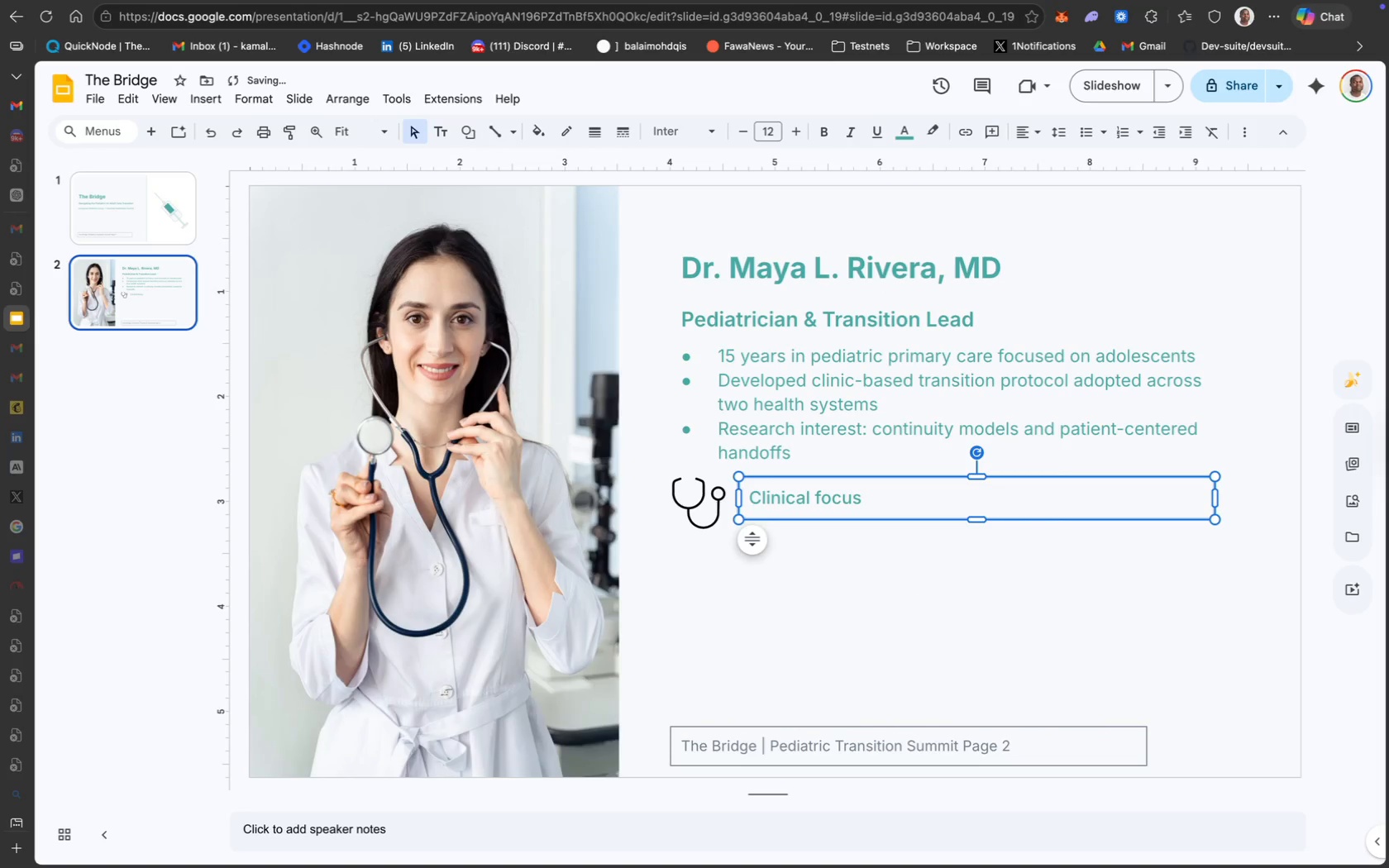 
key(ArrowLeft)
 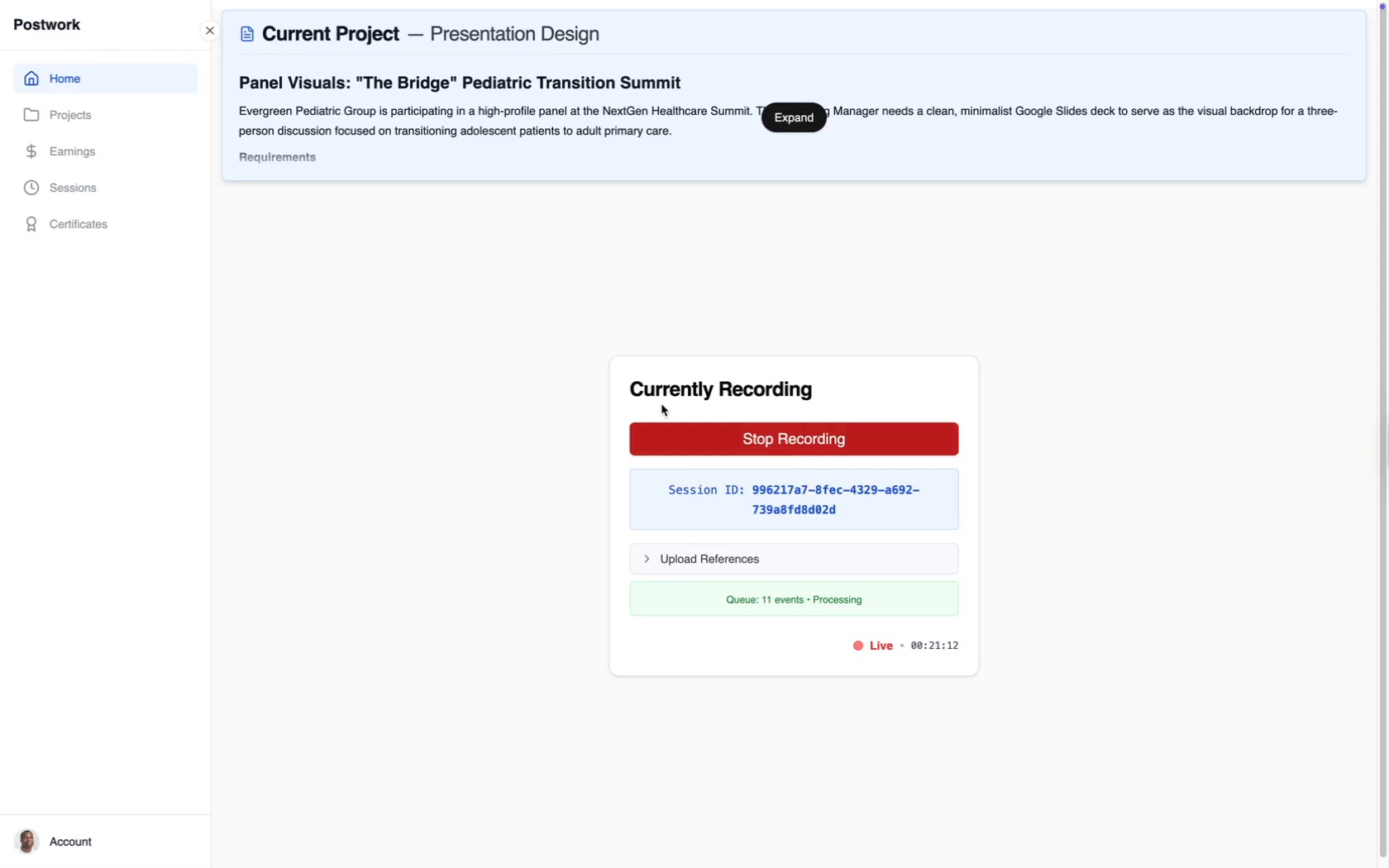 
wait(6.72)
 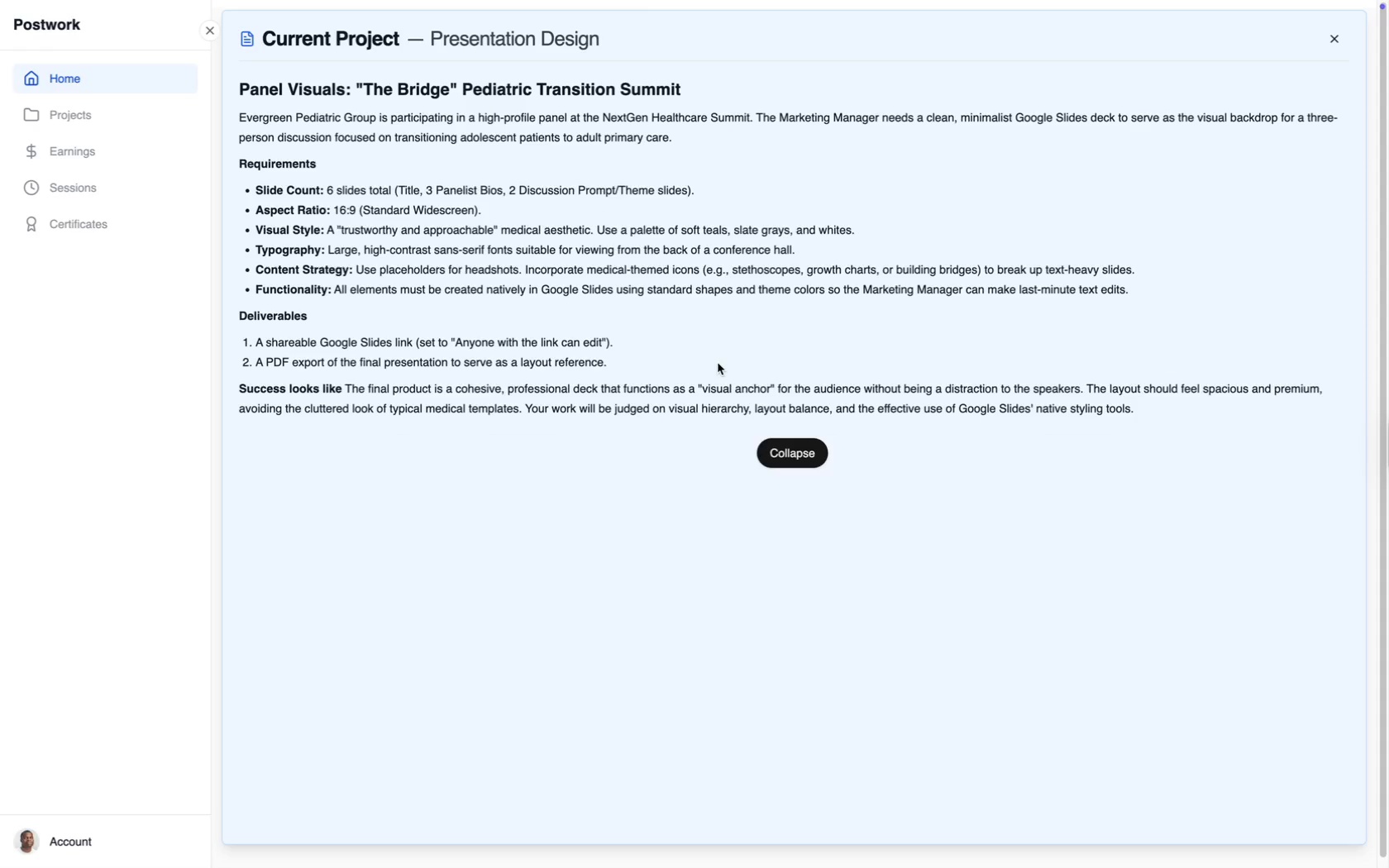 
left_click([850, 498])
 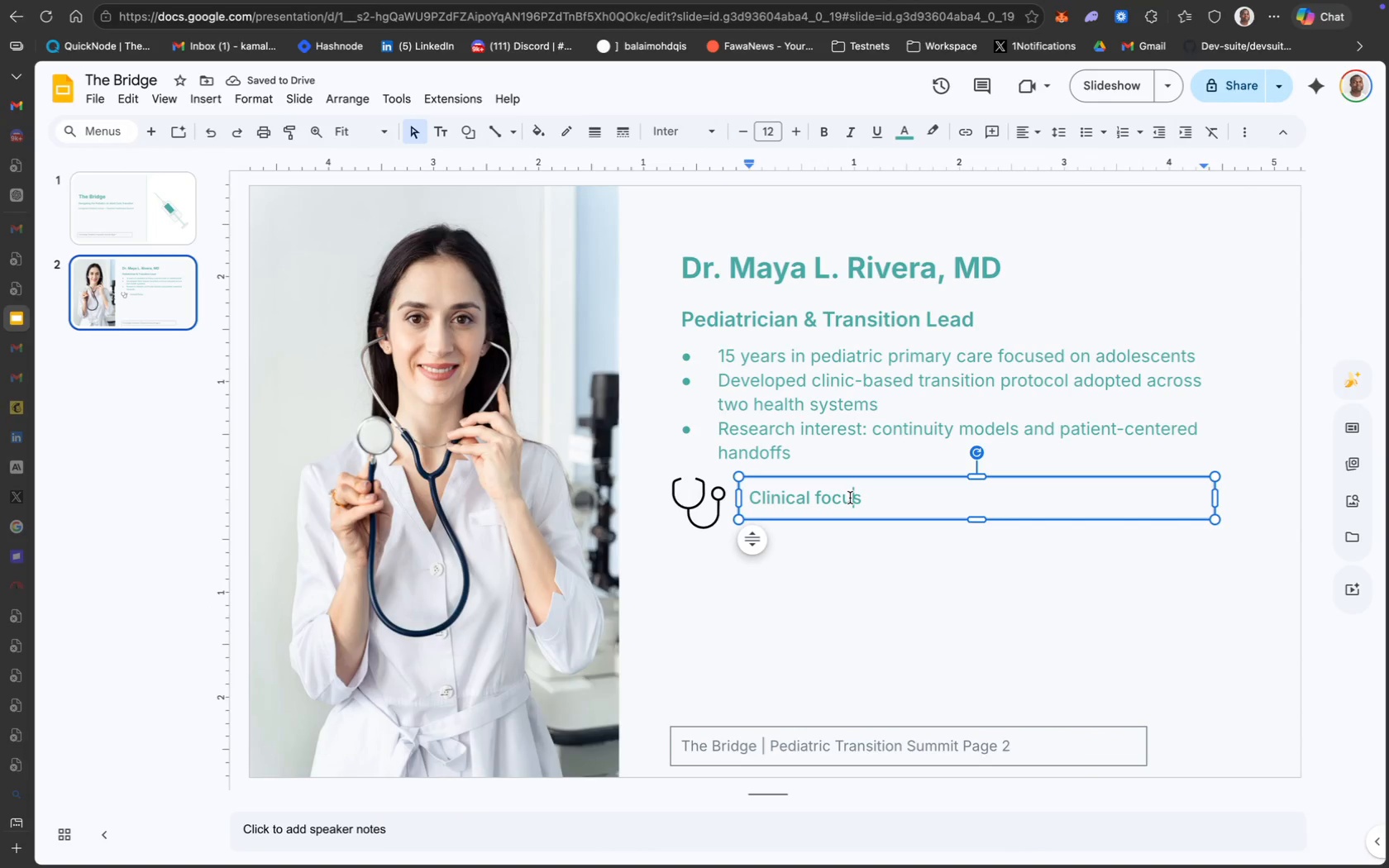 
key(Meta+CommandLeft)
 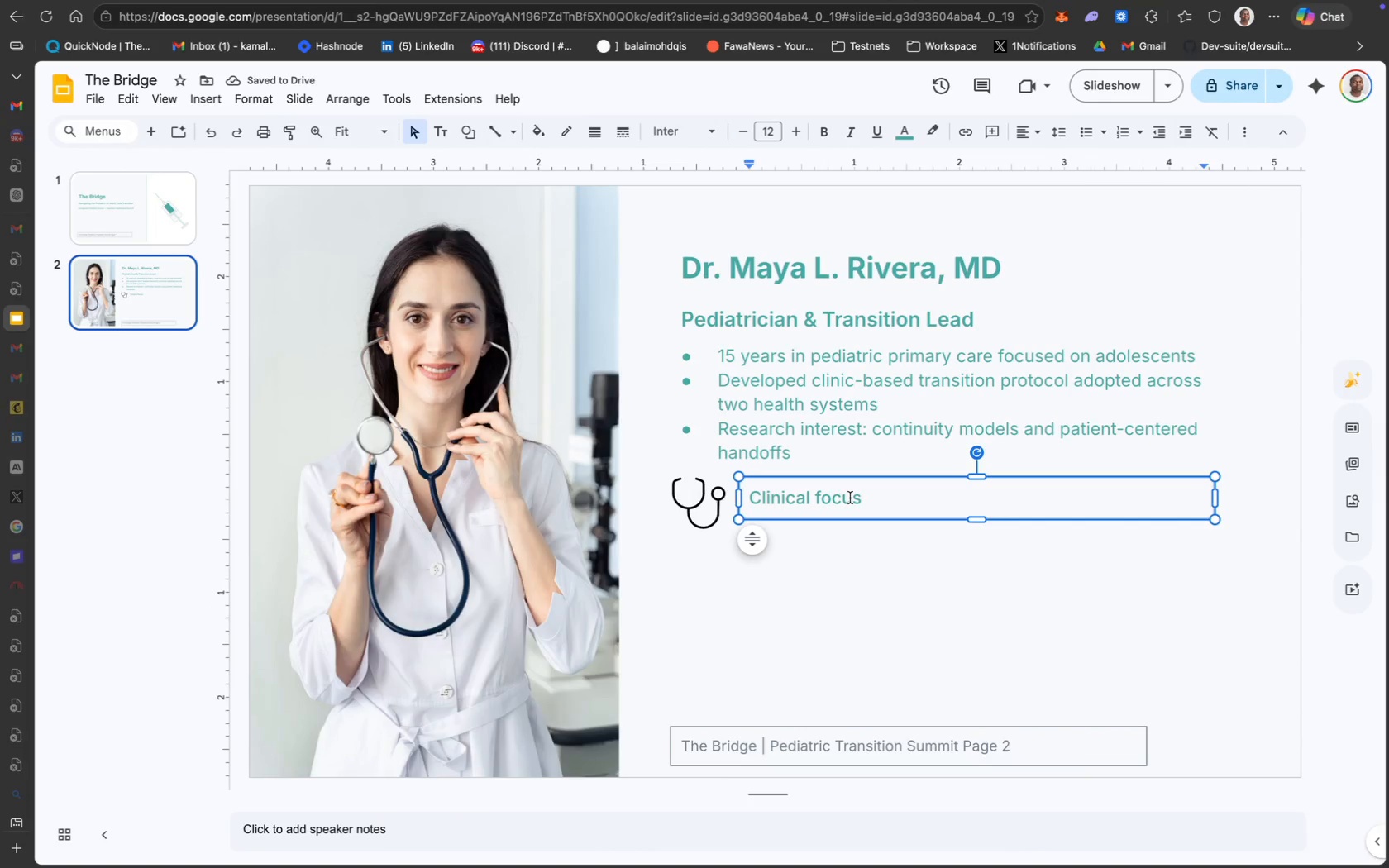 
key(Meta+A)
 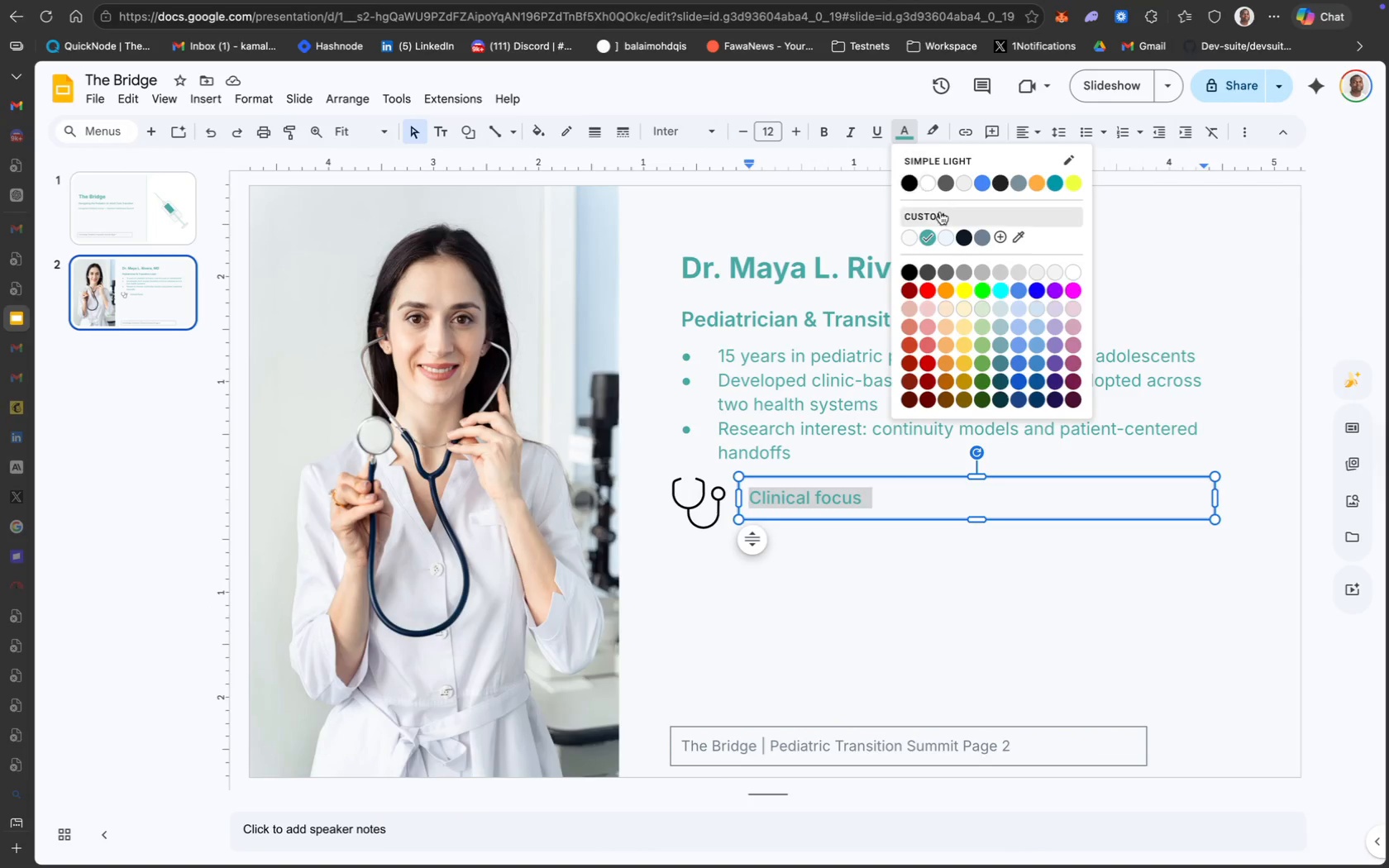 
left_click([984, 236])
 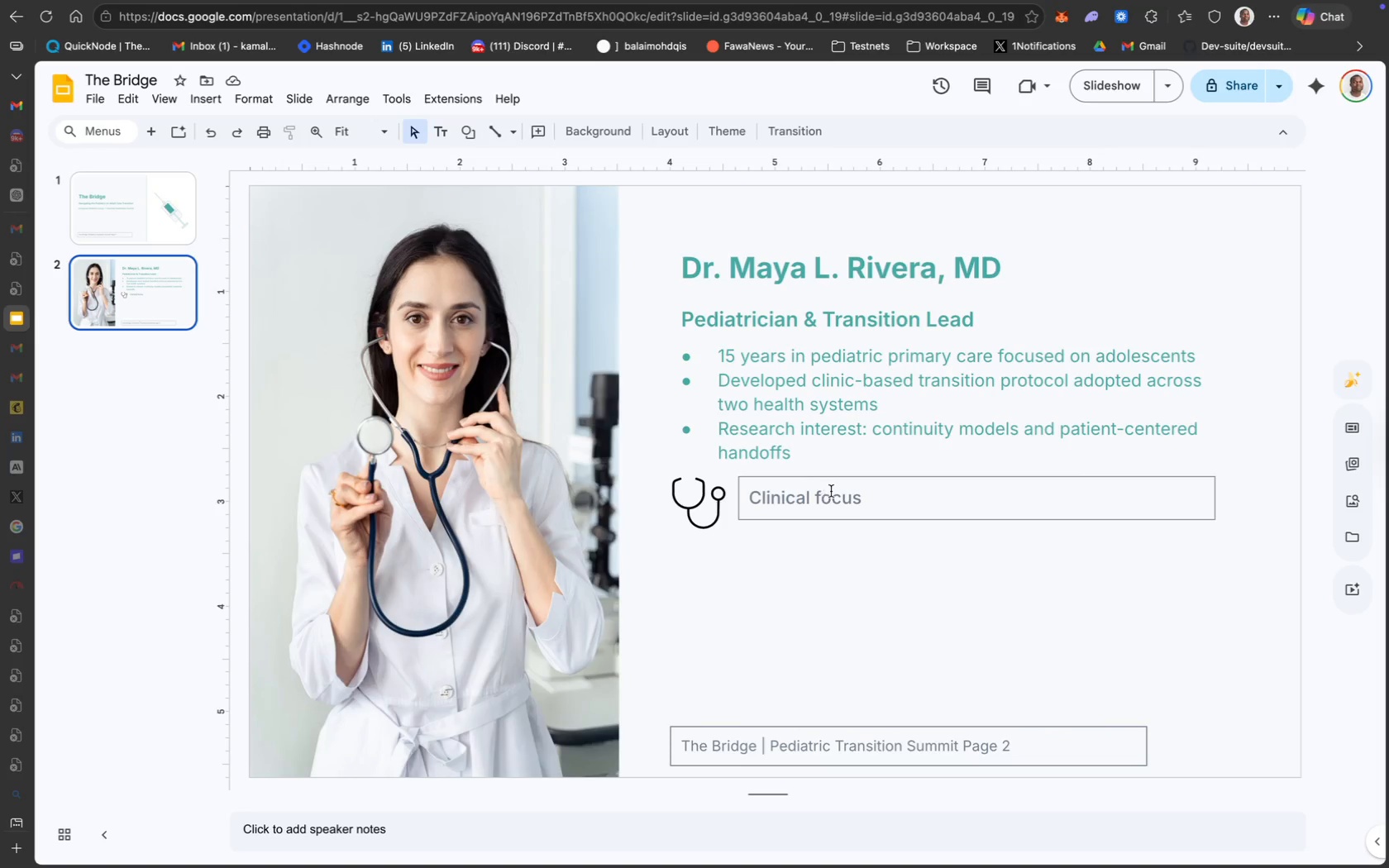 
wait(12.55)
 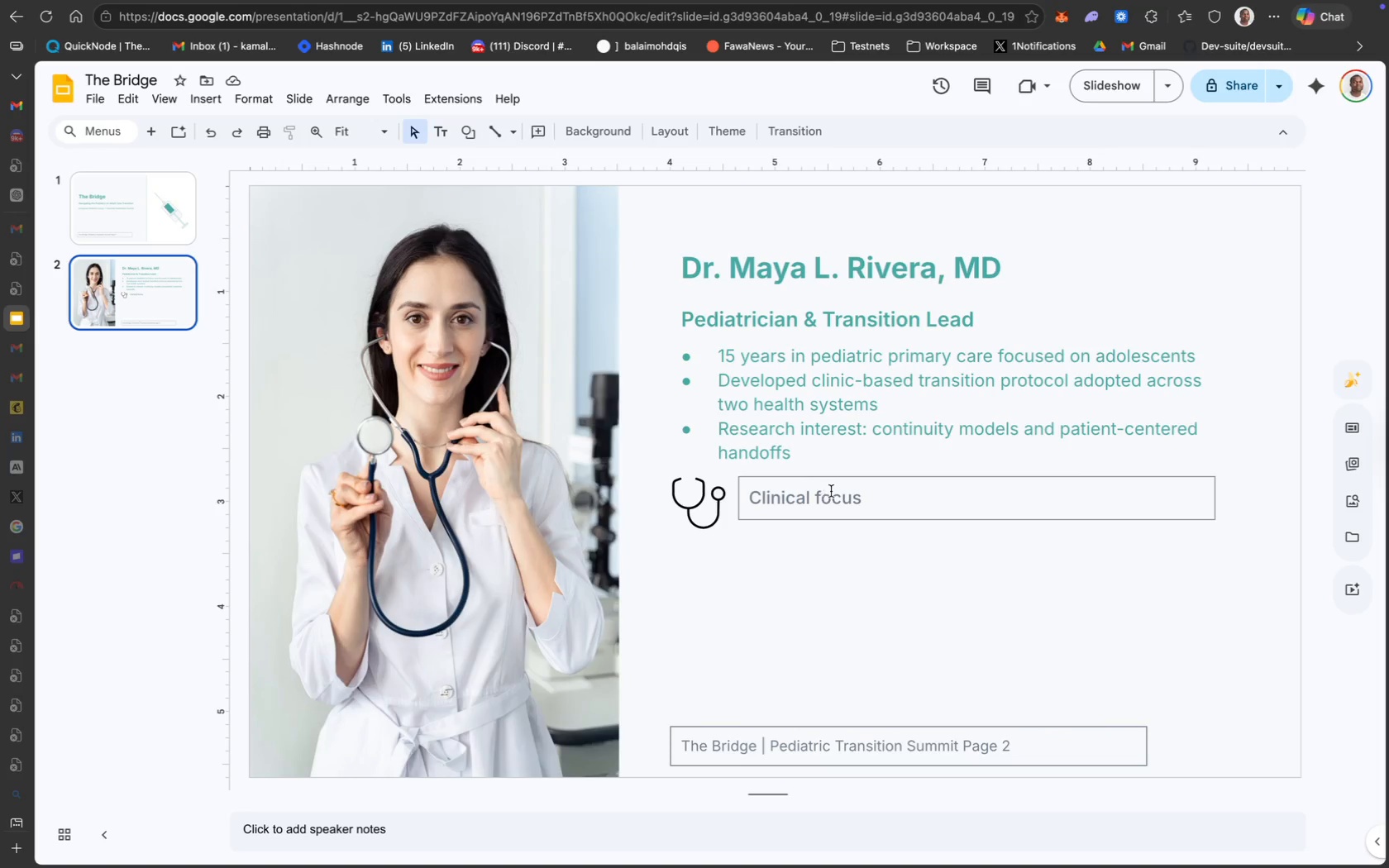 
left_click([743, 527])
 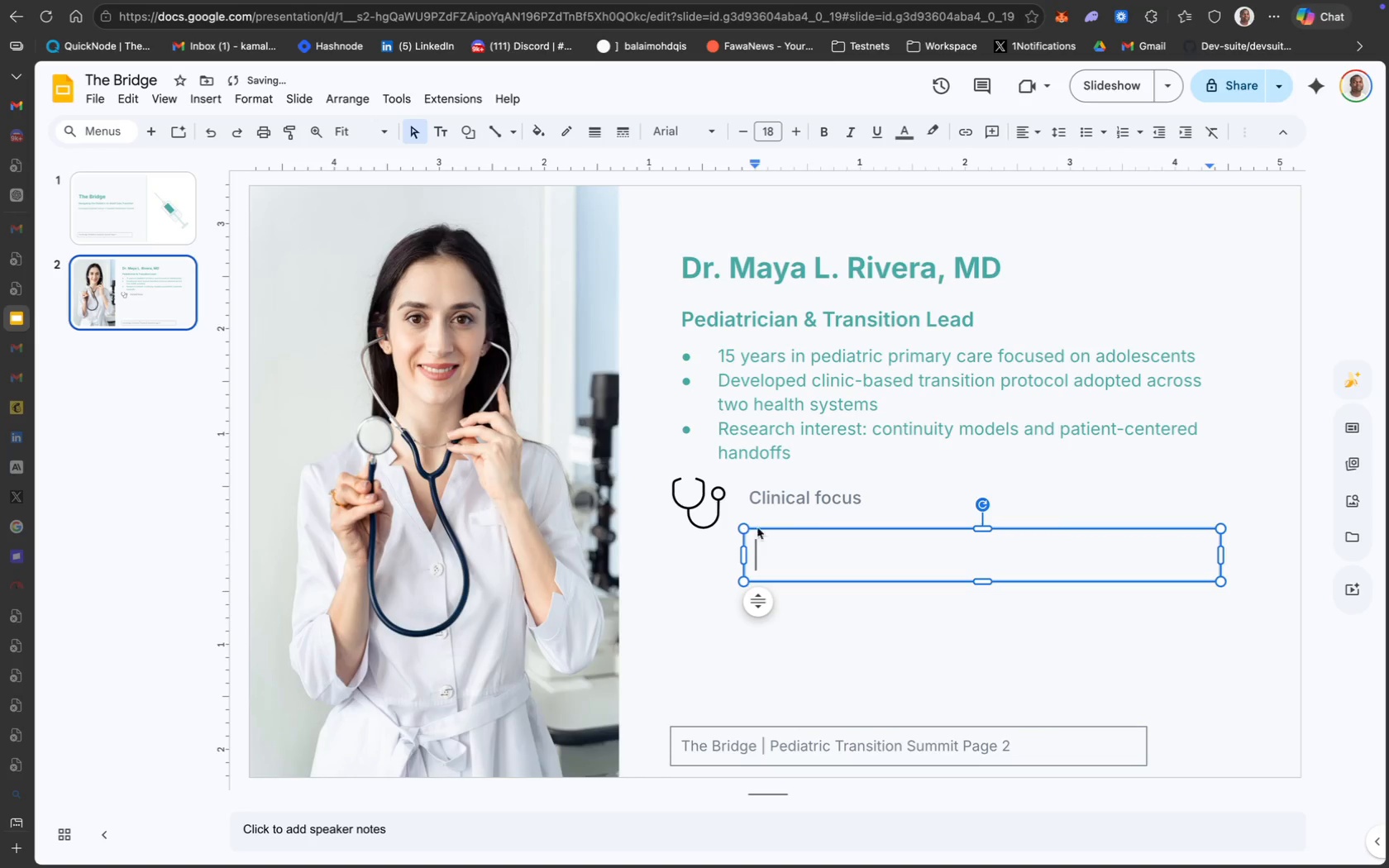 
left_click_drag(start_coordinate=[822, 527], to_coordinate=[817, 517])
 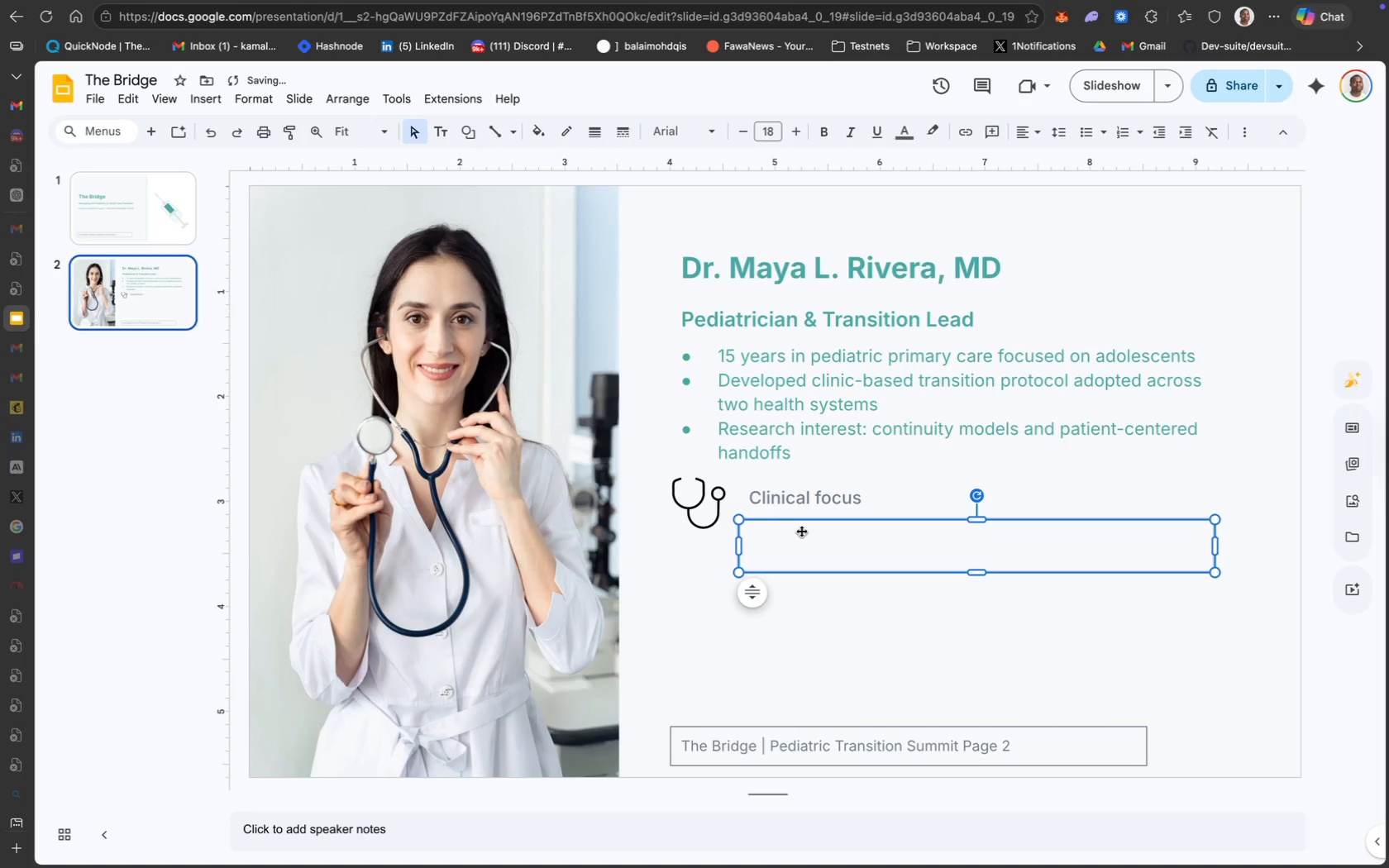 
key(ArrowUp)
 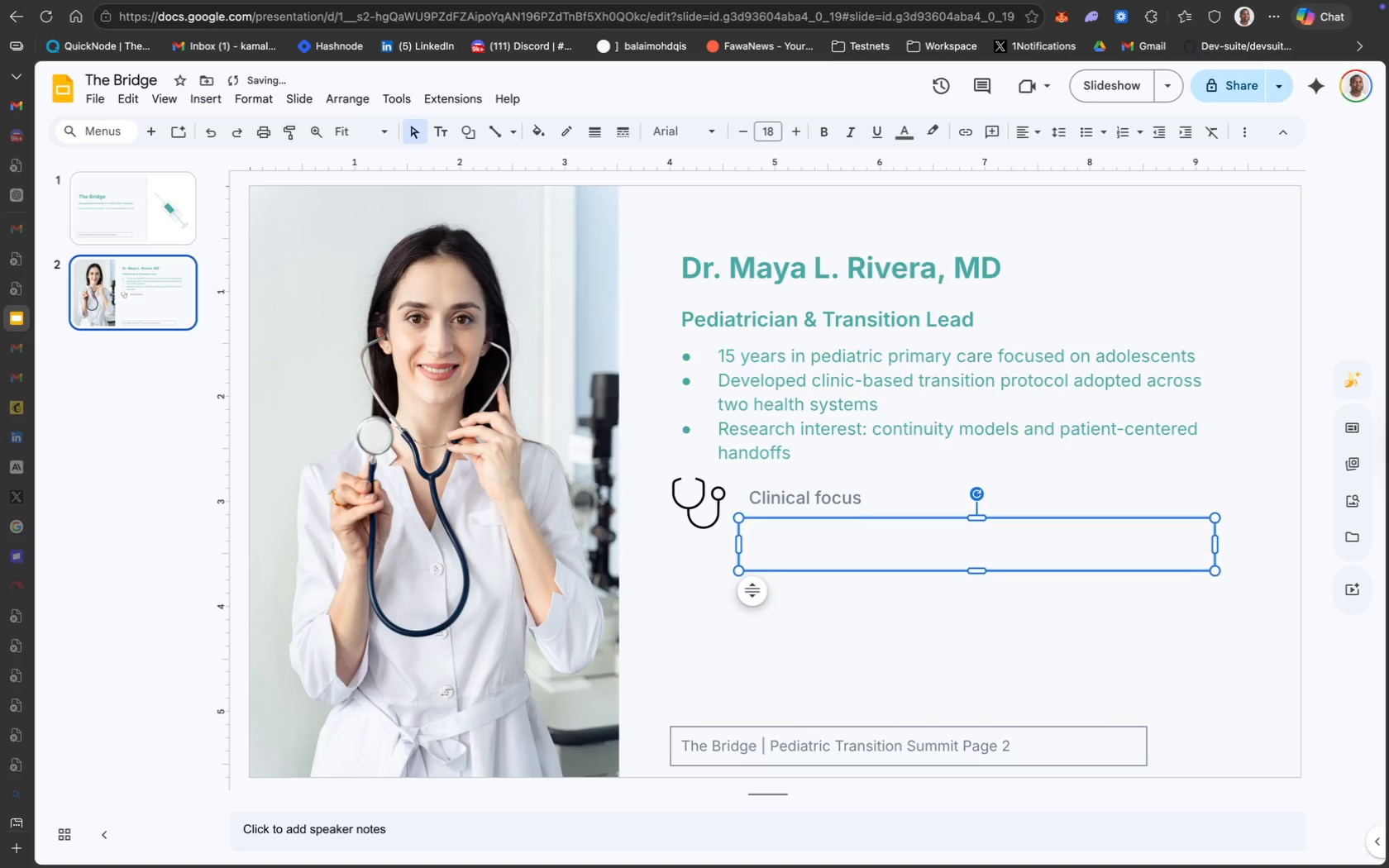 
key(ArrowUp)
 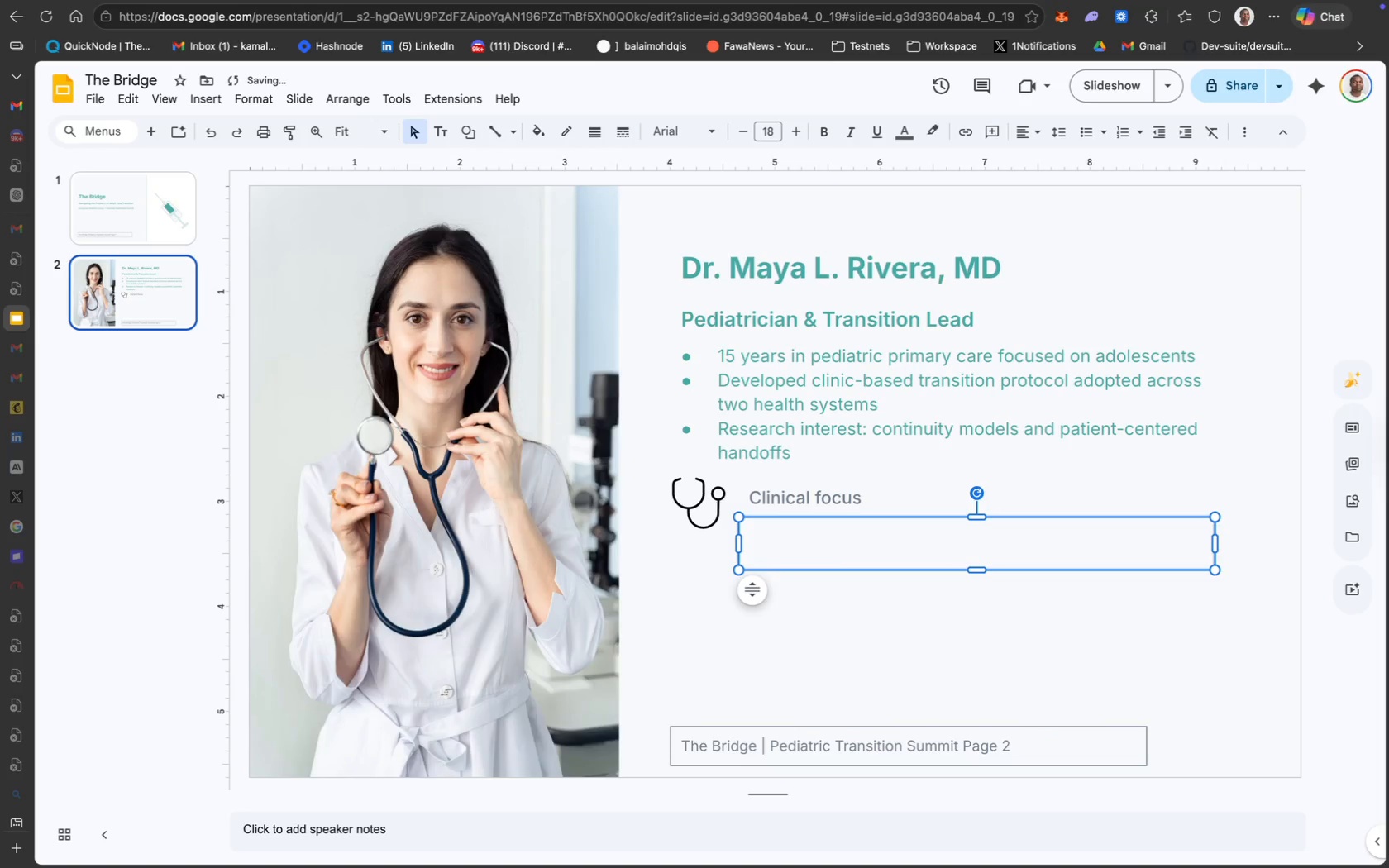 
key(ArrowUp)
 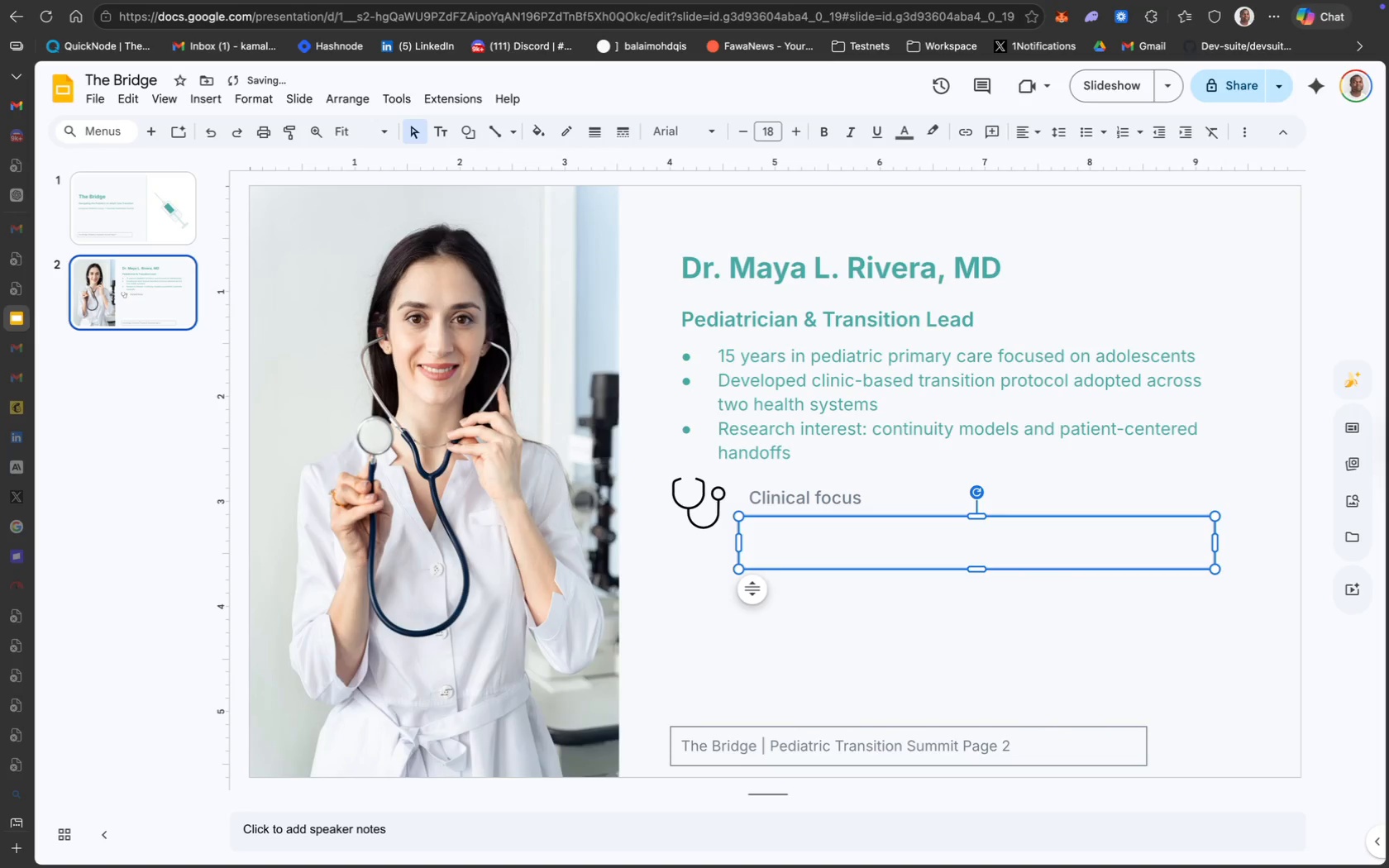 
key(ArrowUp)
 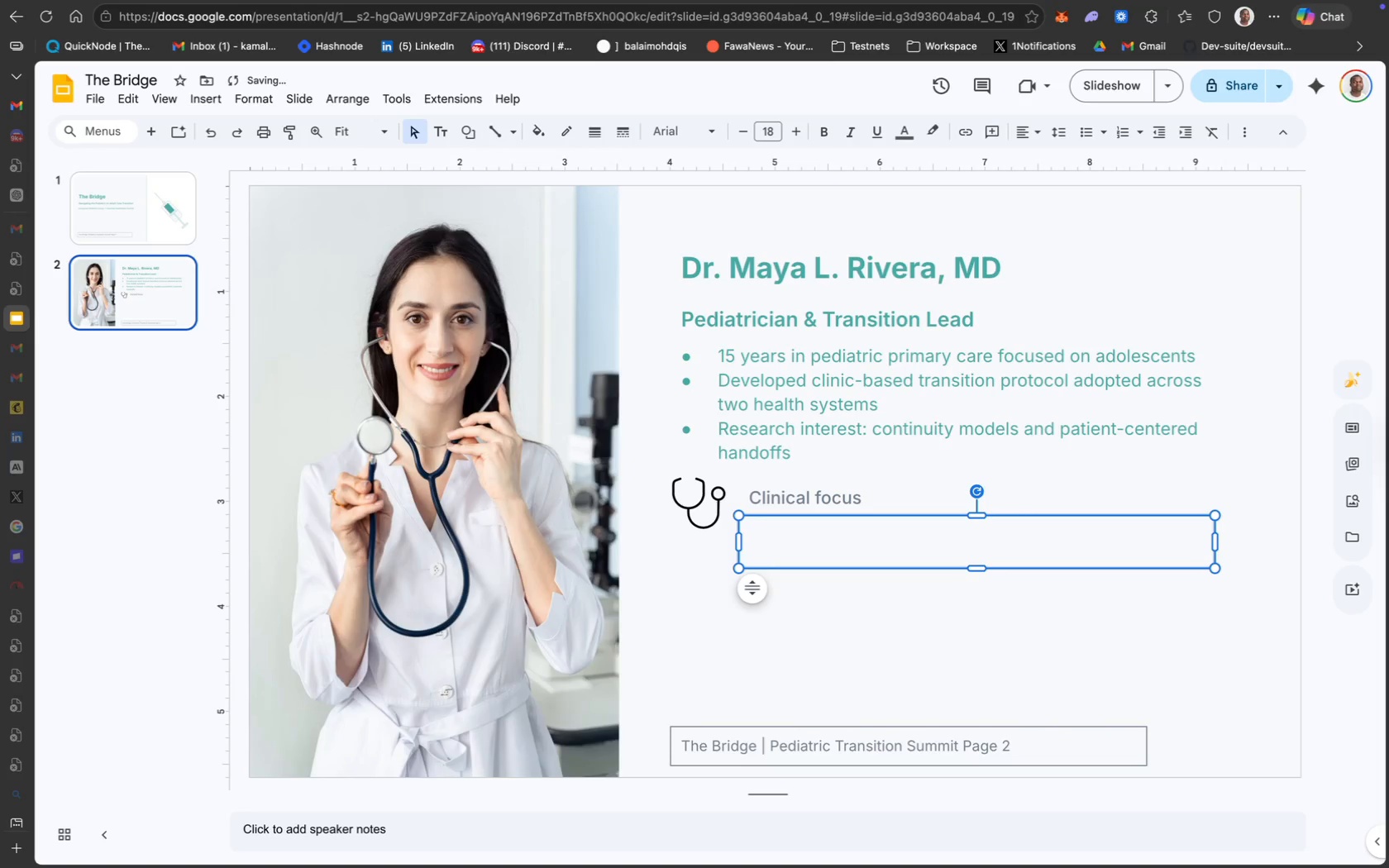 
key(ArrowUp)
 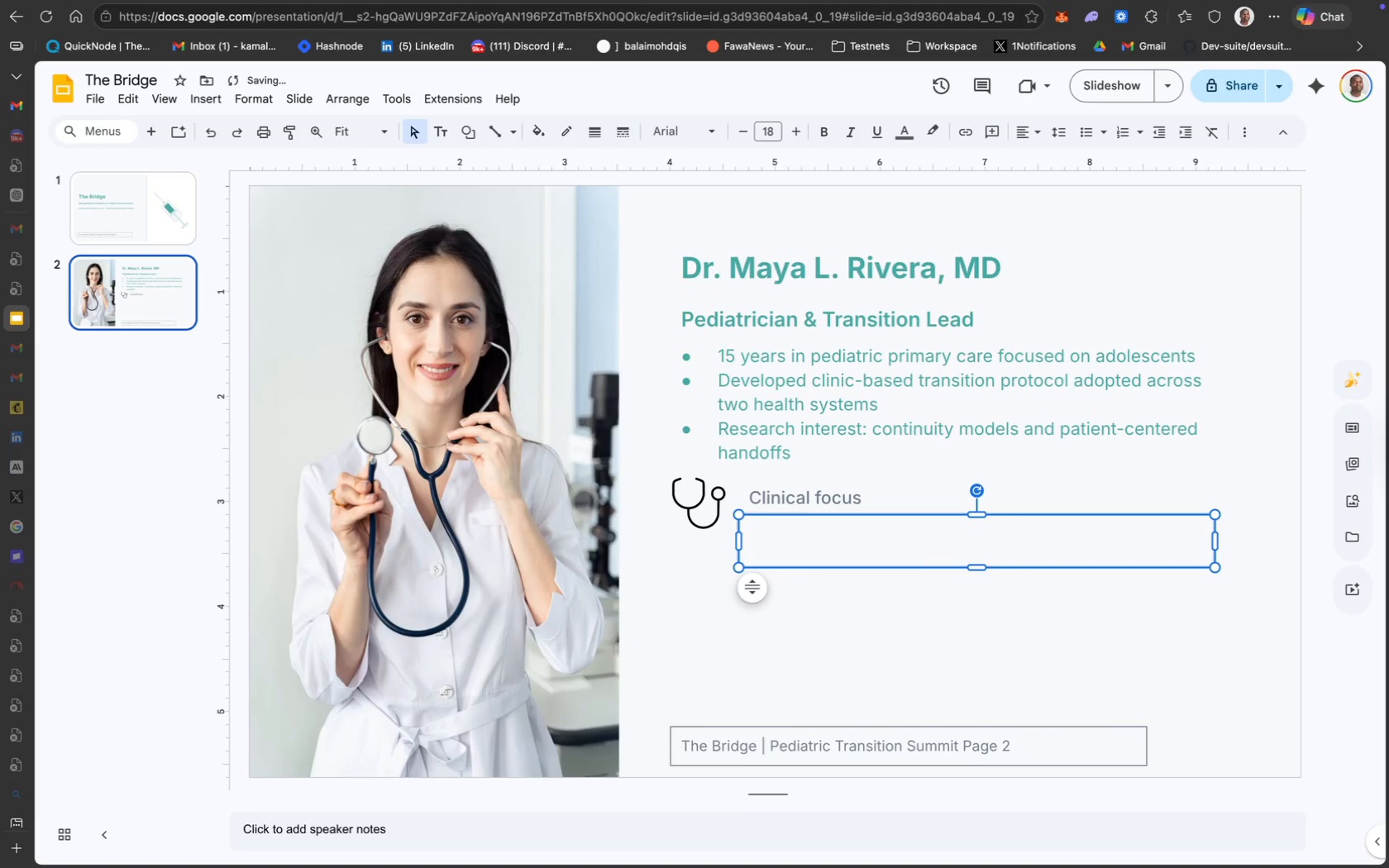 
key(ArrowUp)
 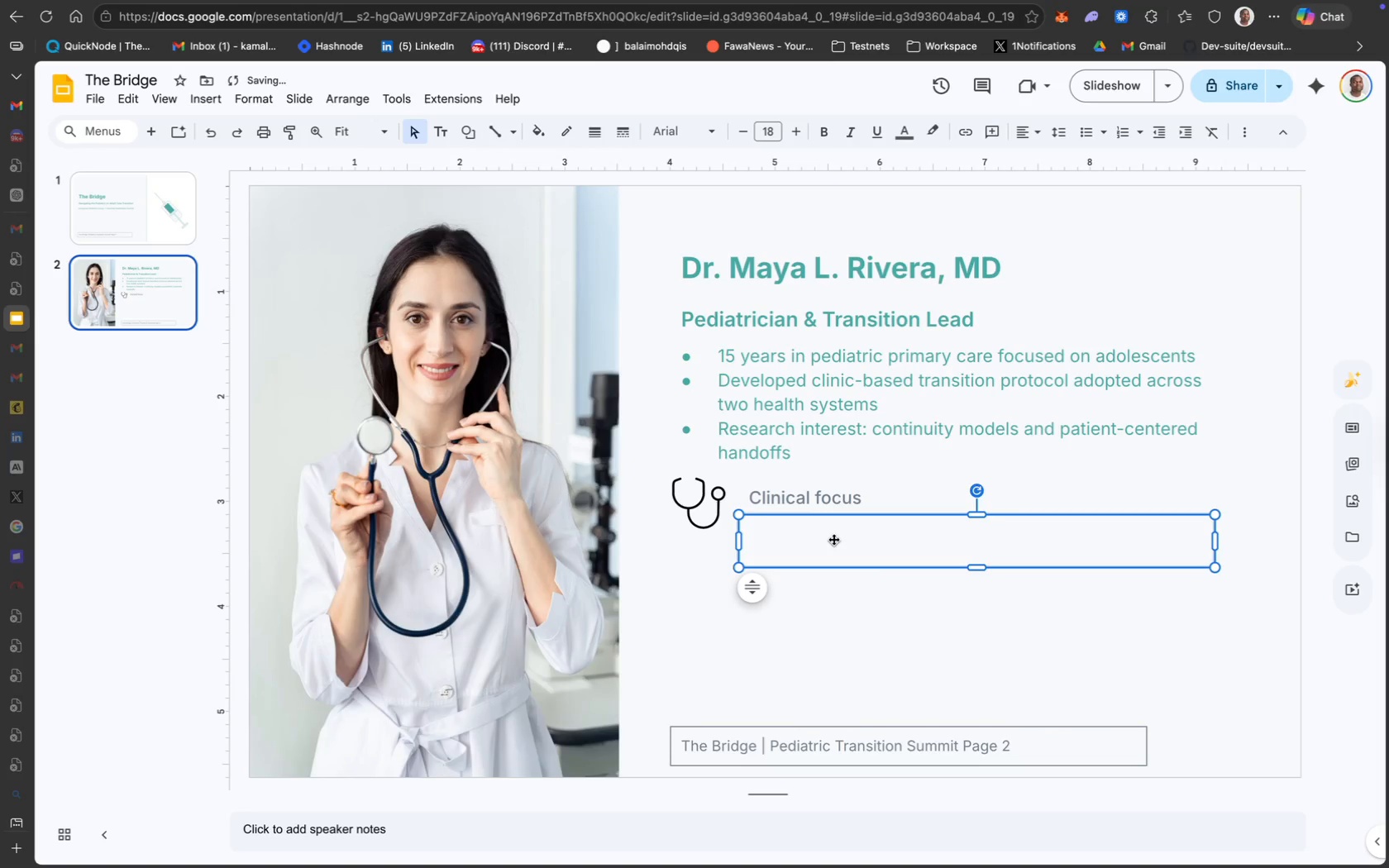 
key(ArrowUp)
 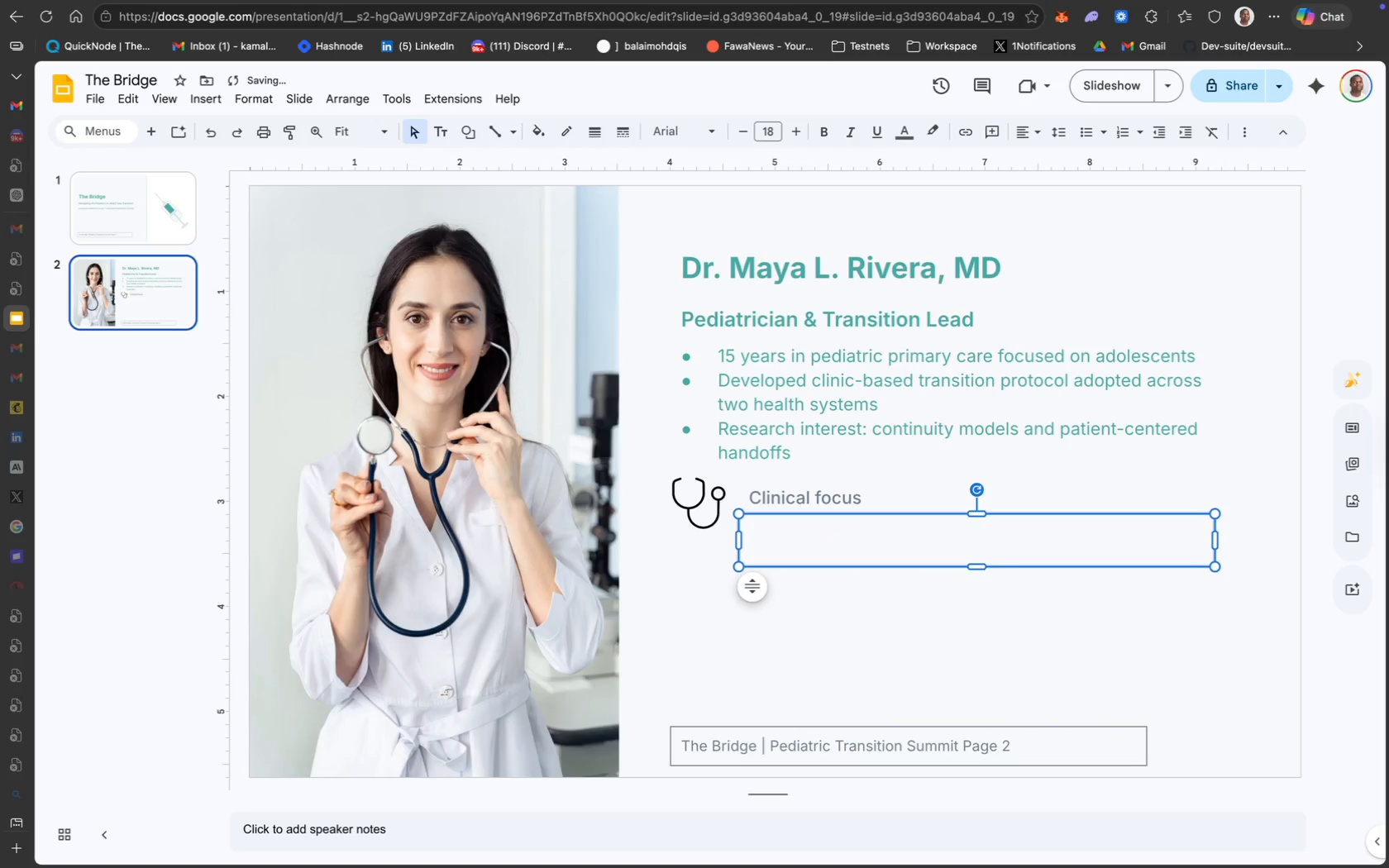 
key(ArrowUp)
 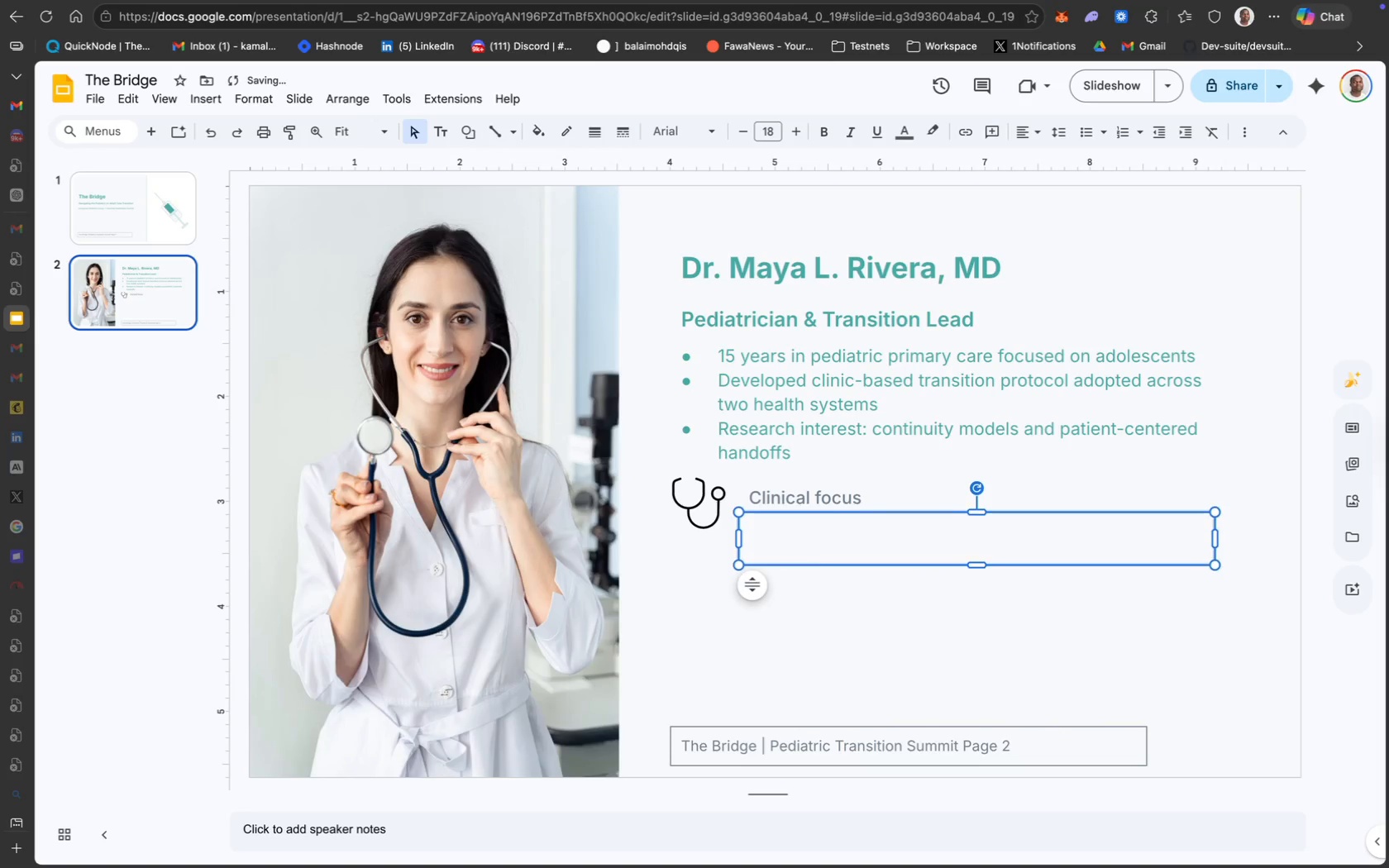 
key(ArrowUp)
 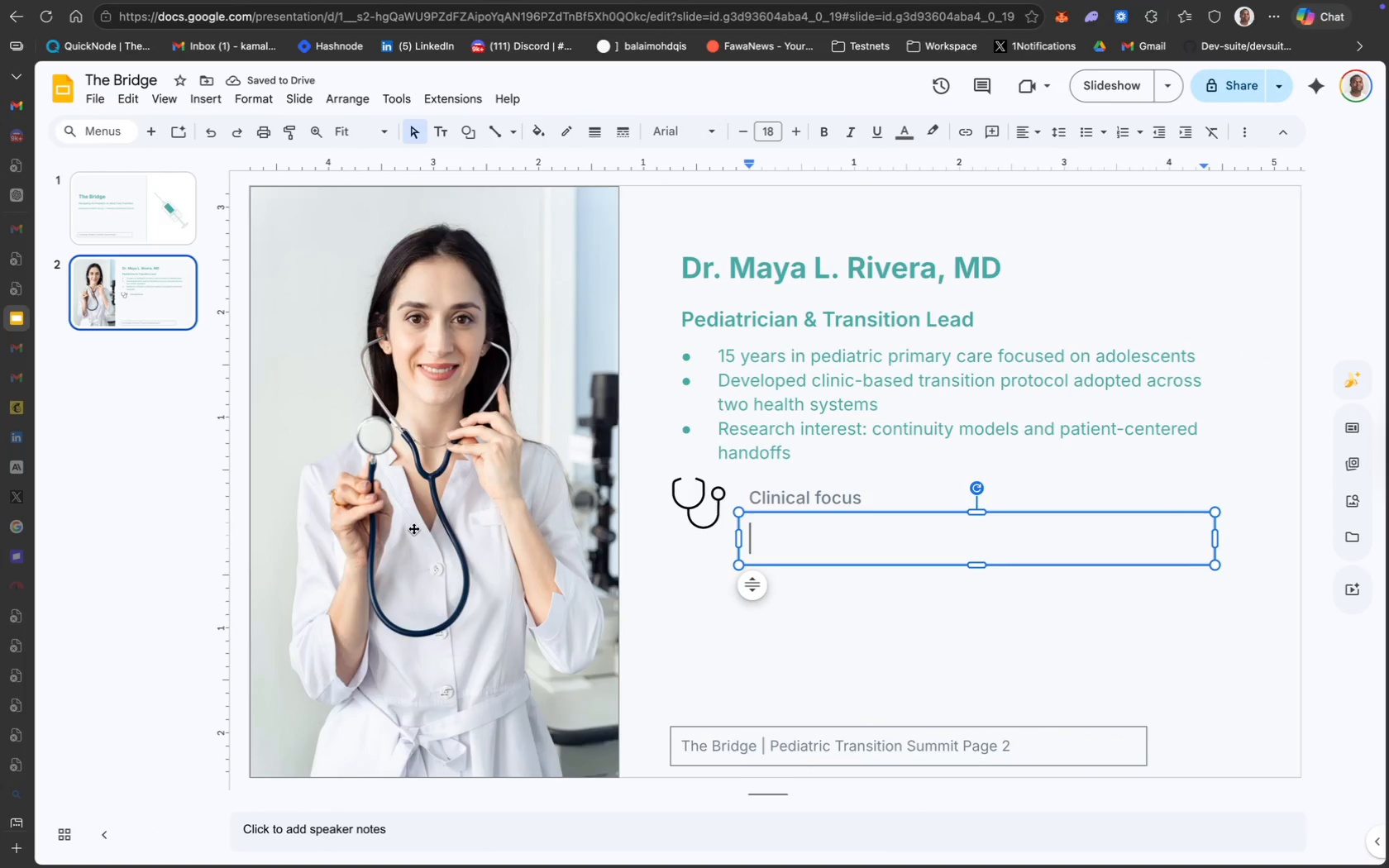 
wait(5.87)
 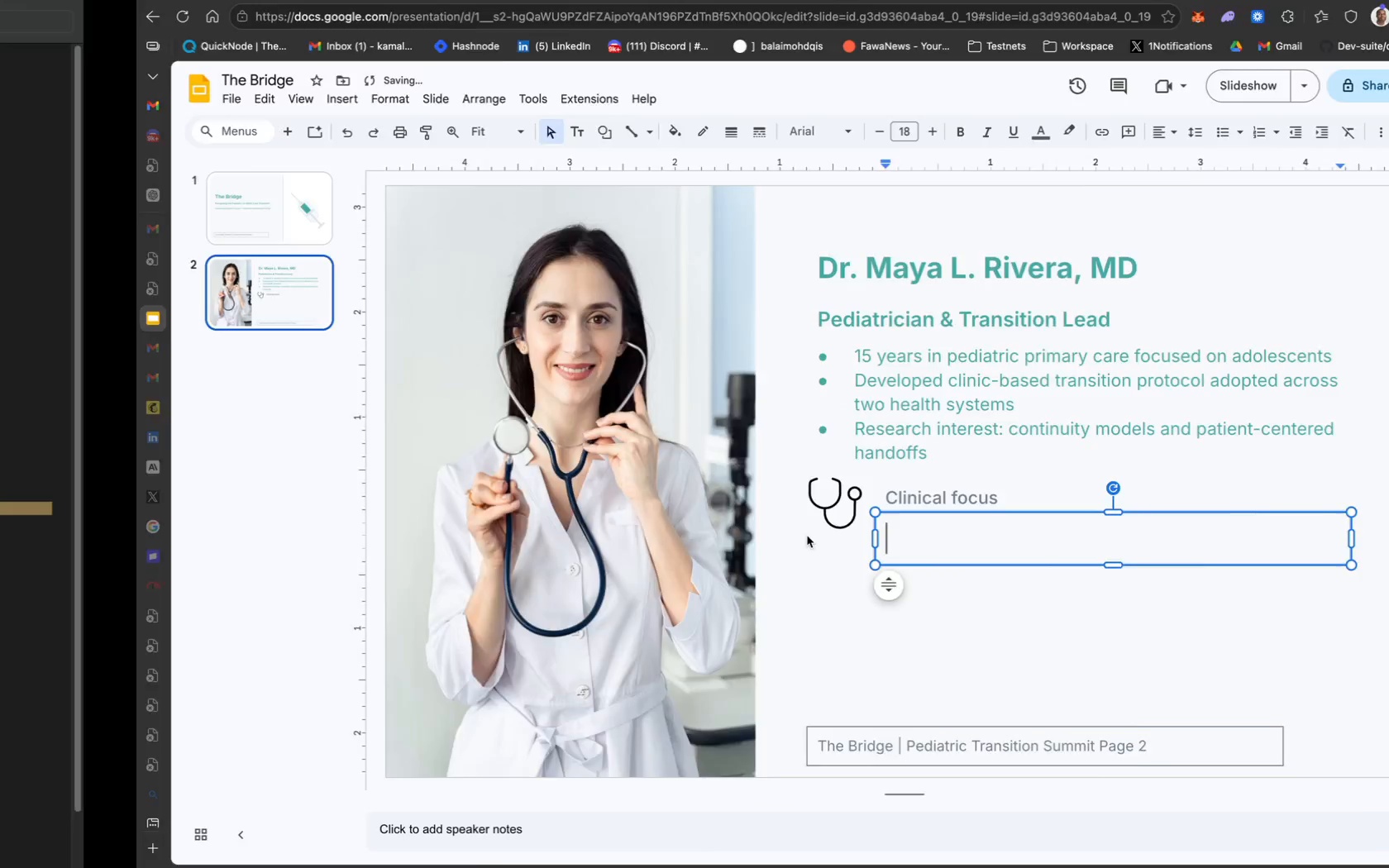 
type(Adolescent chronic care management)
 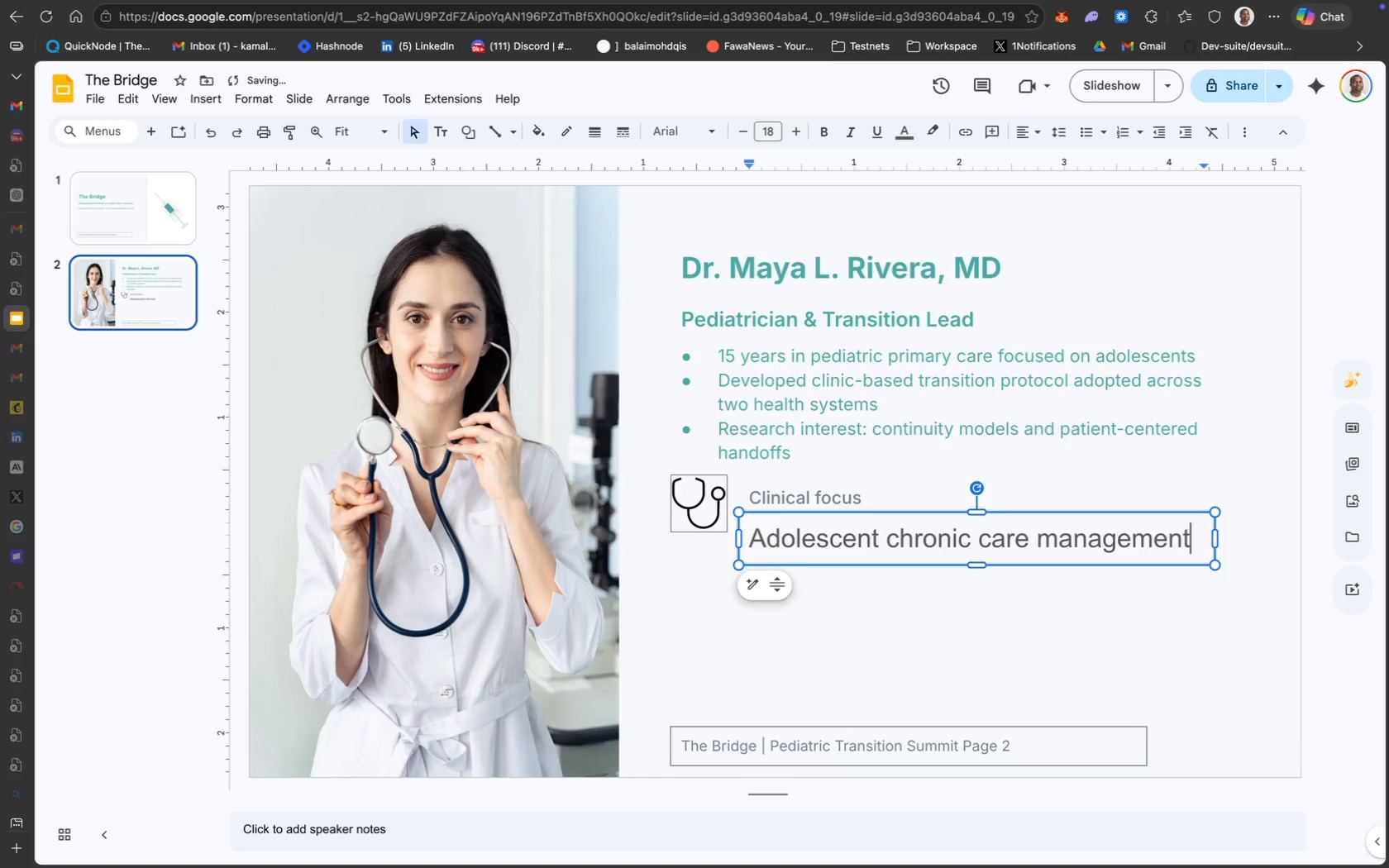 
key(Meta+CommandLeft)
 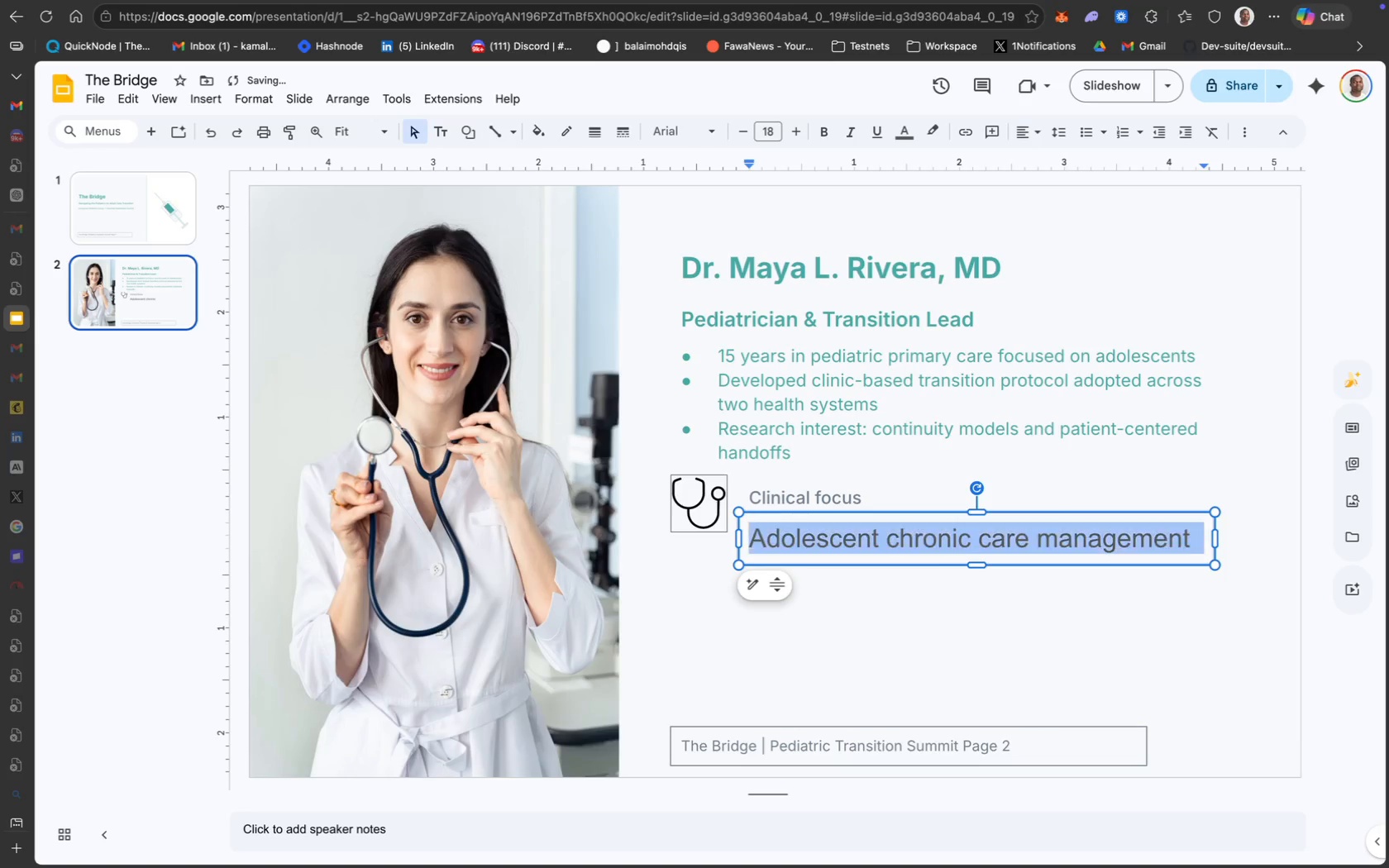 
key(Meta+A)
 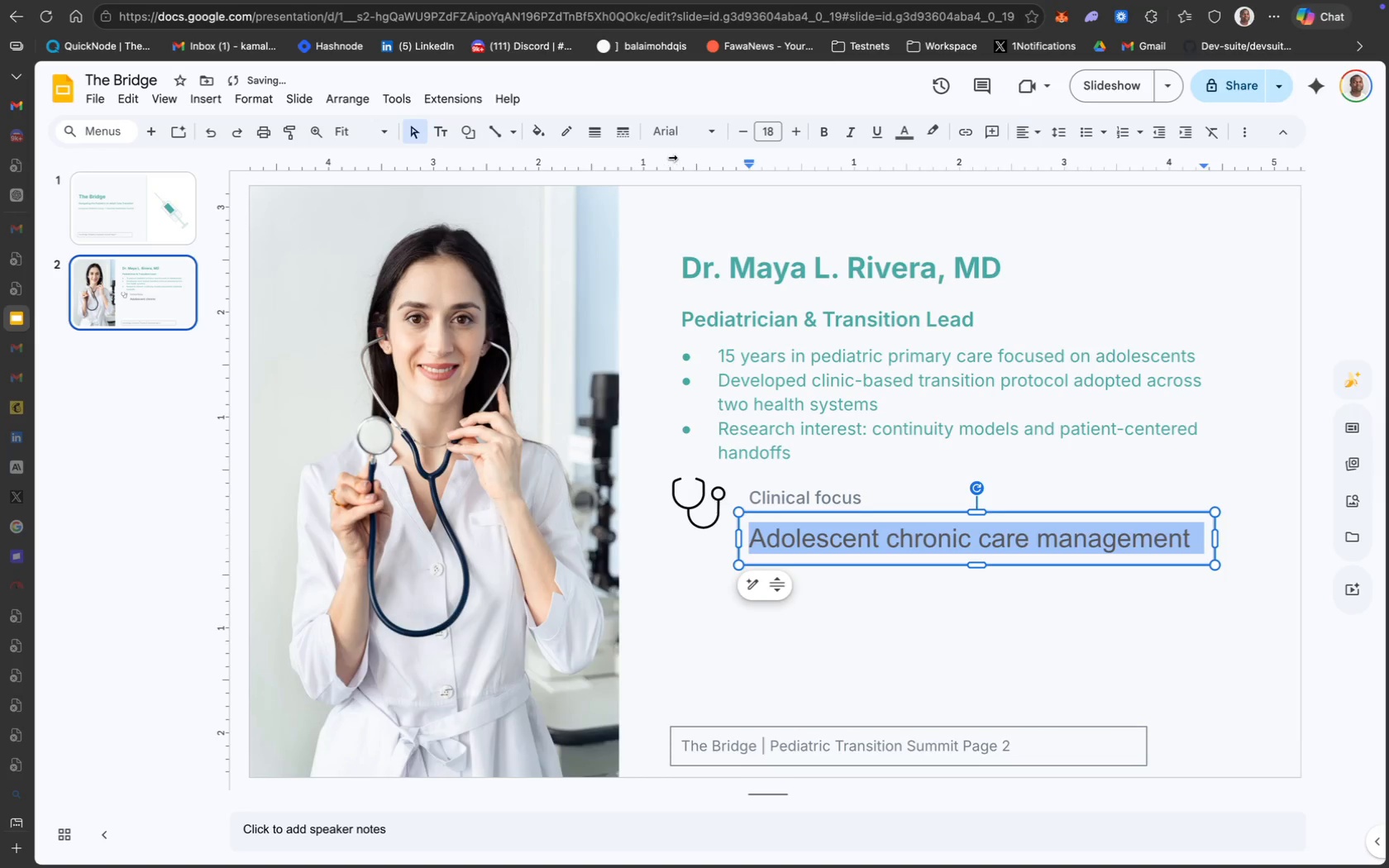 
left_click([697, 141])
 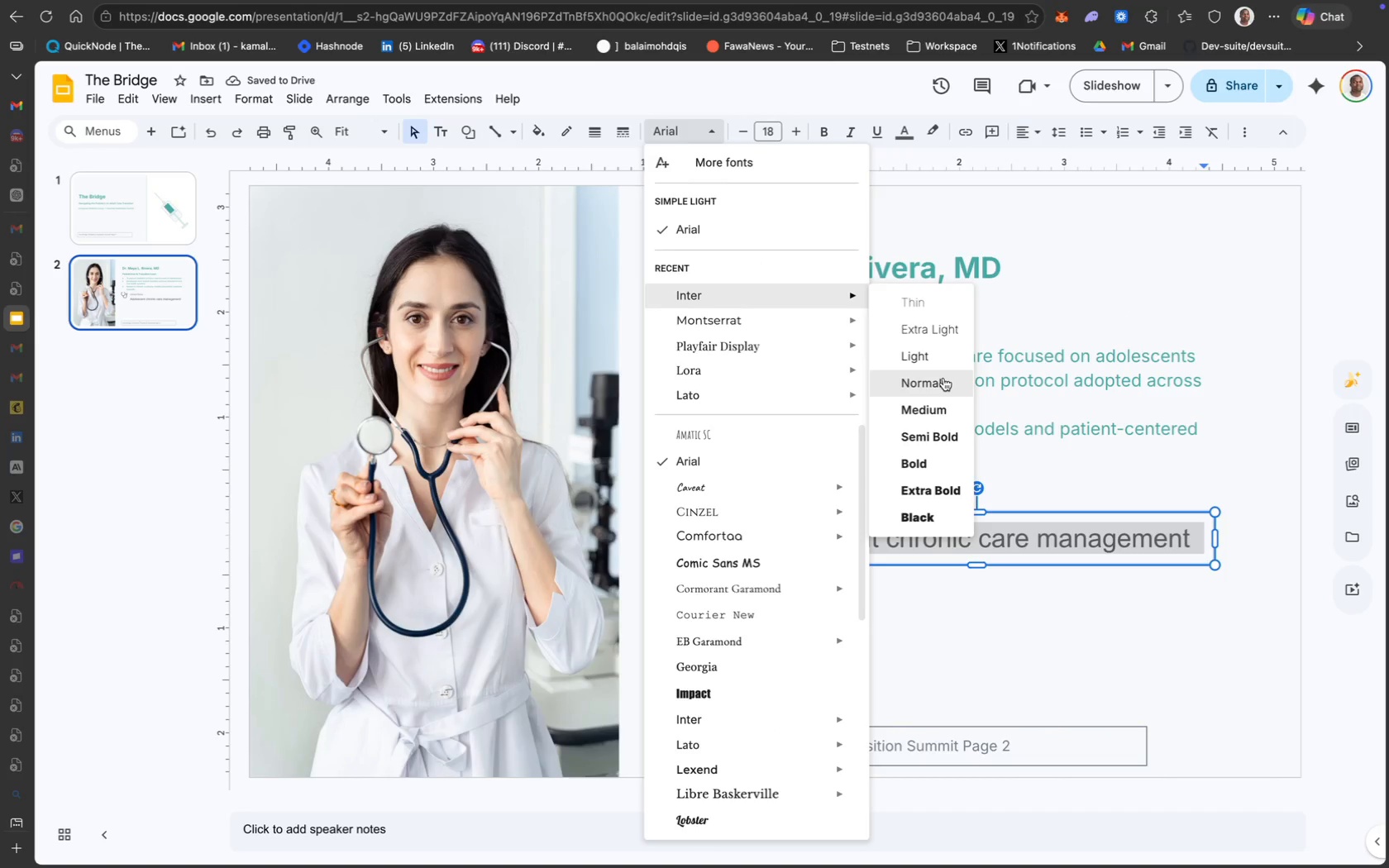 
key(CapsLock)
 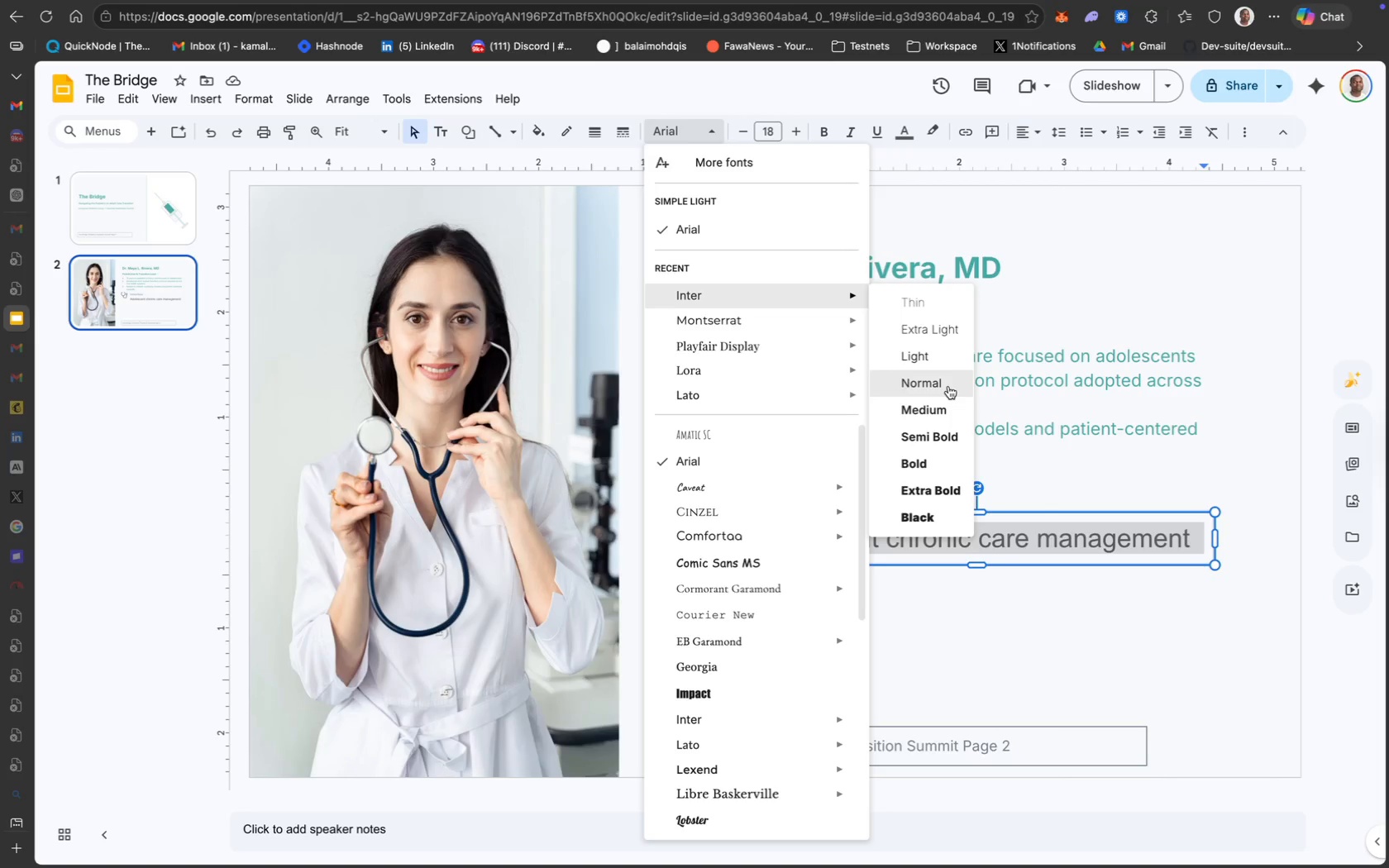 
wait(12.34)
 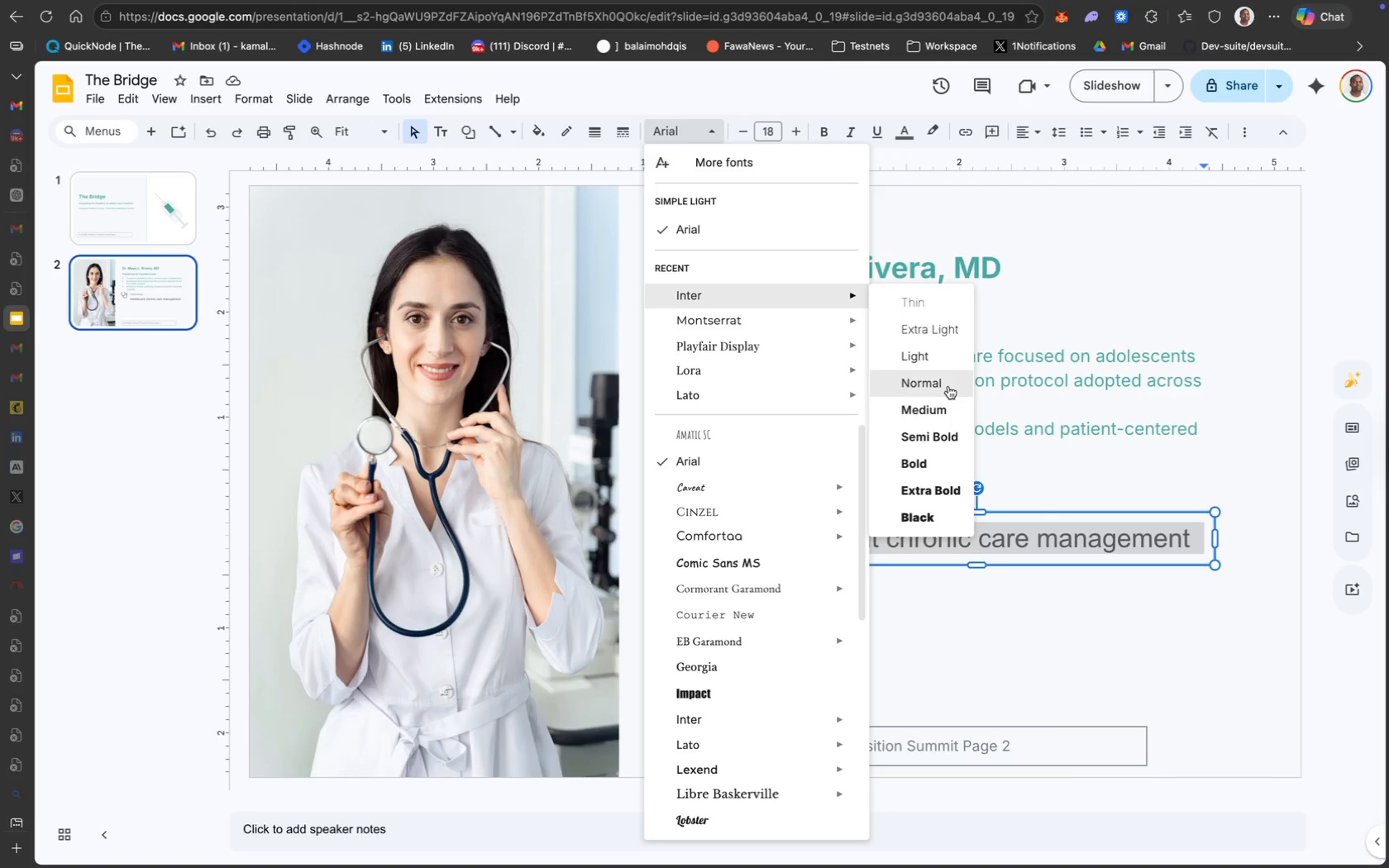 
type(10)
 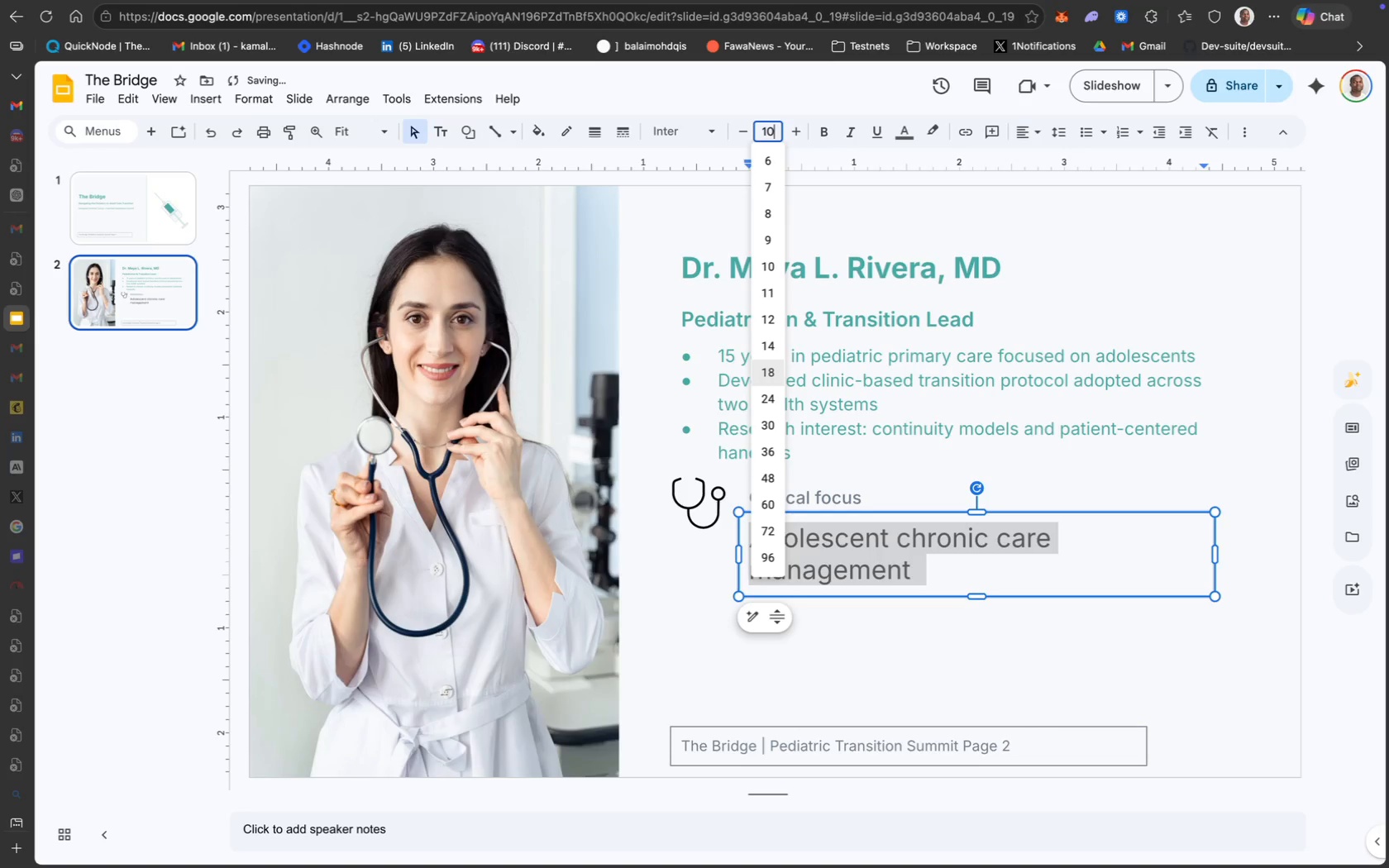 
key(Enter)
 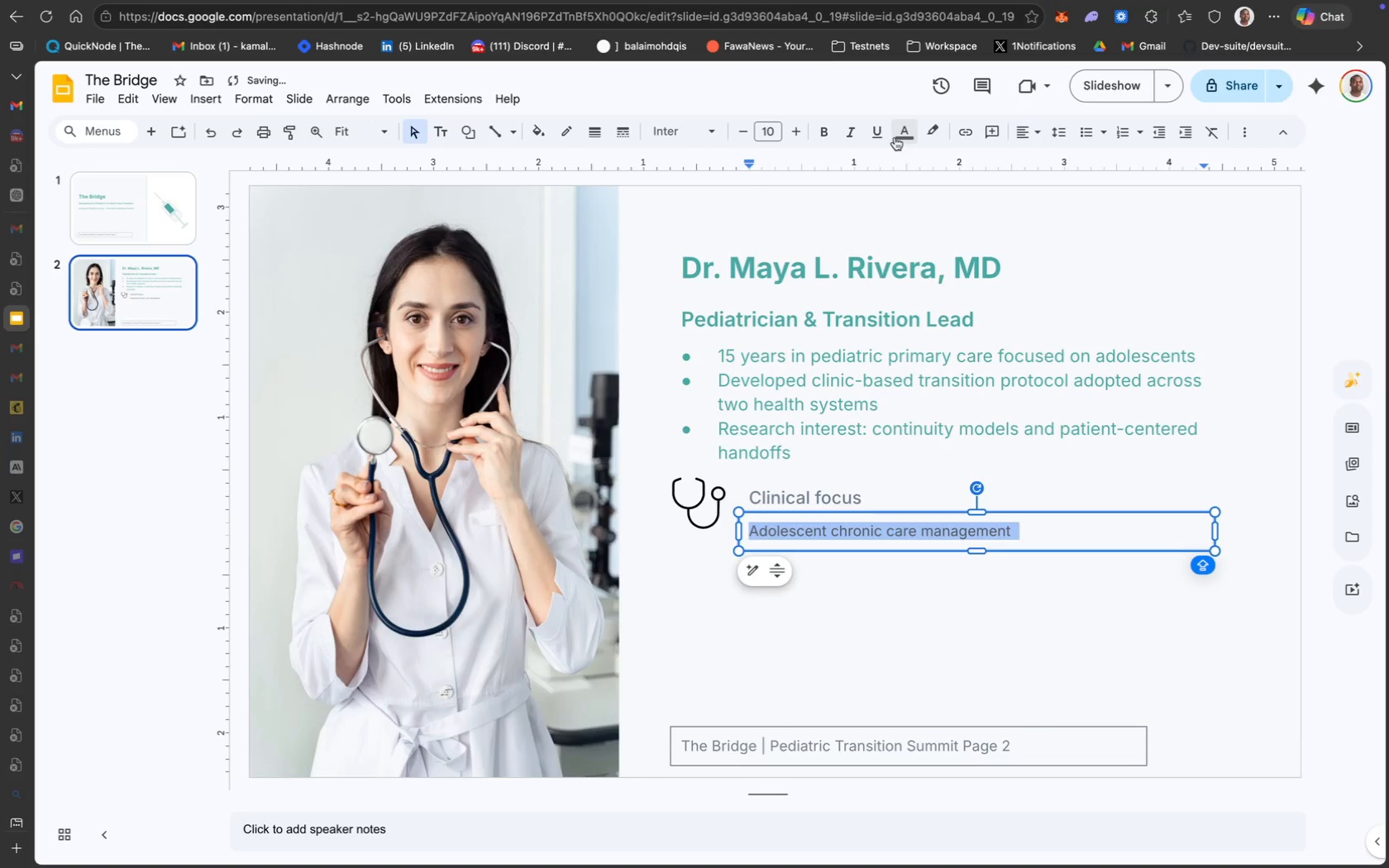 
left_click([895, 137])
 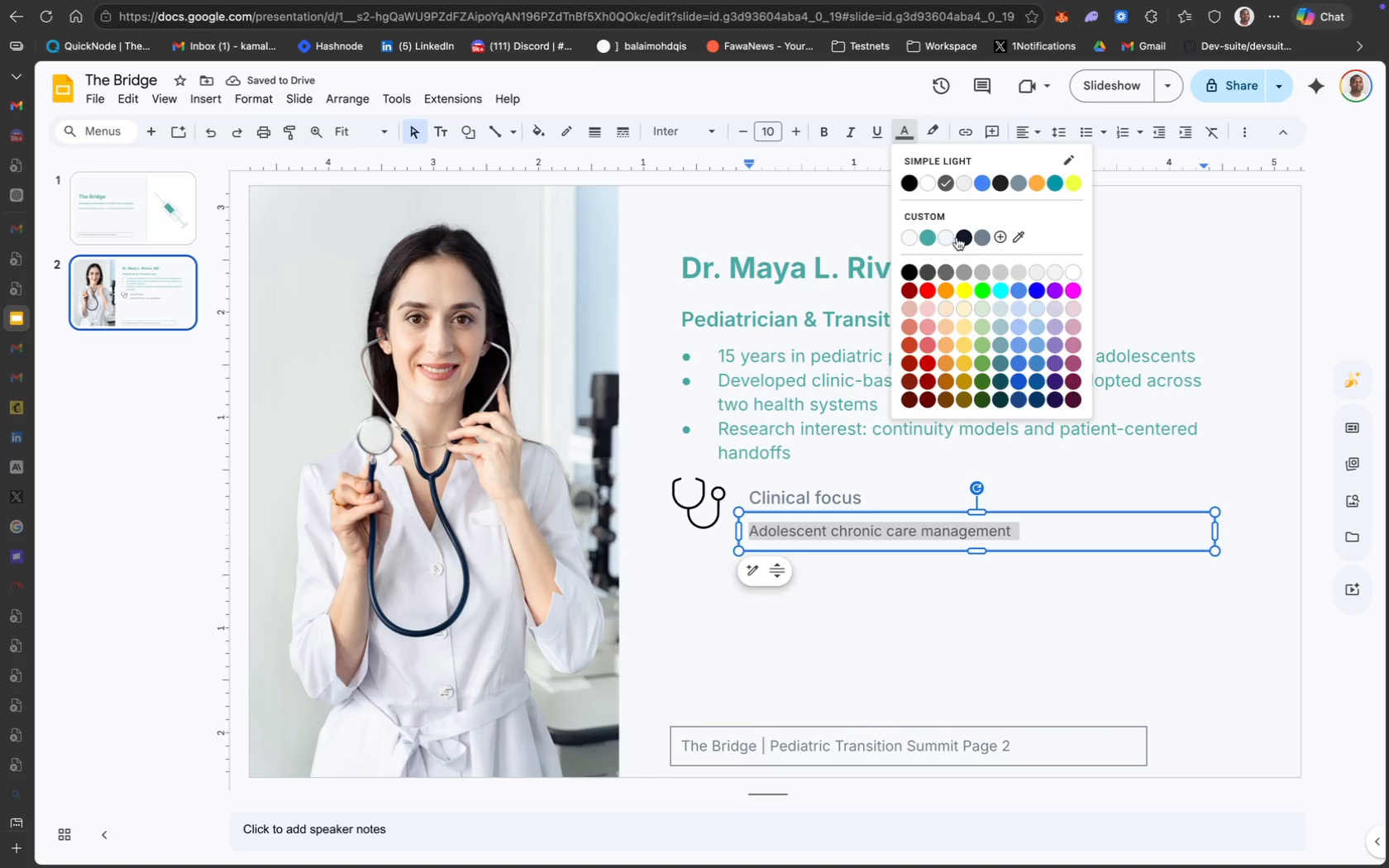 
left_click([980, 237])
 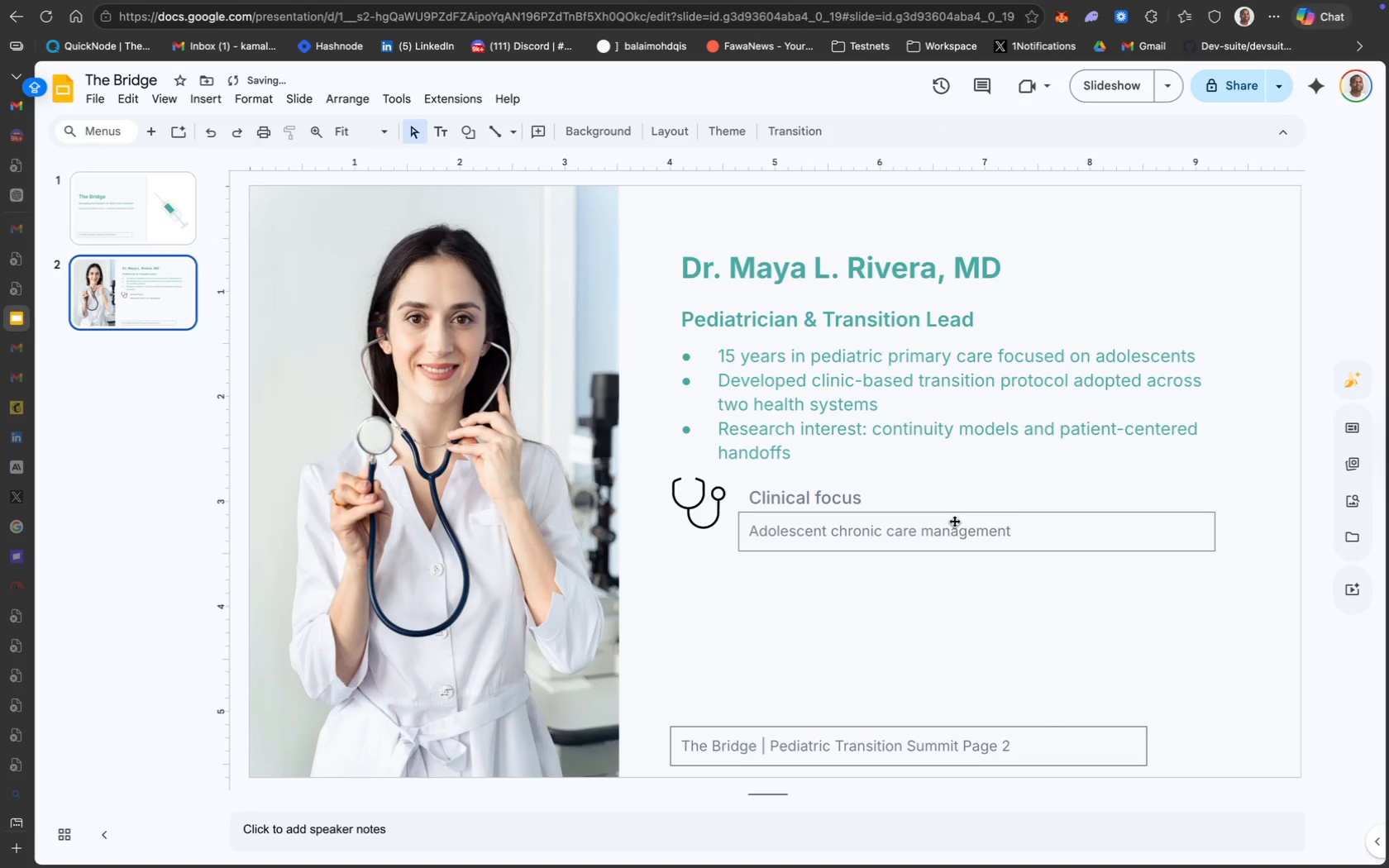 
key(ArrowUp)
 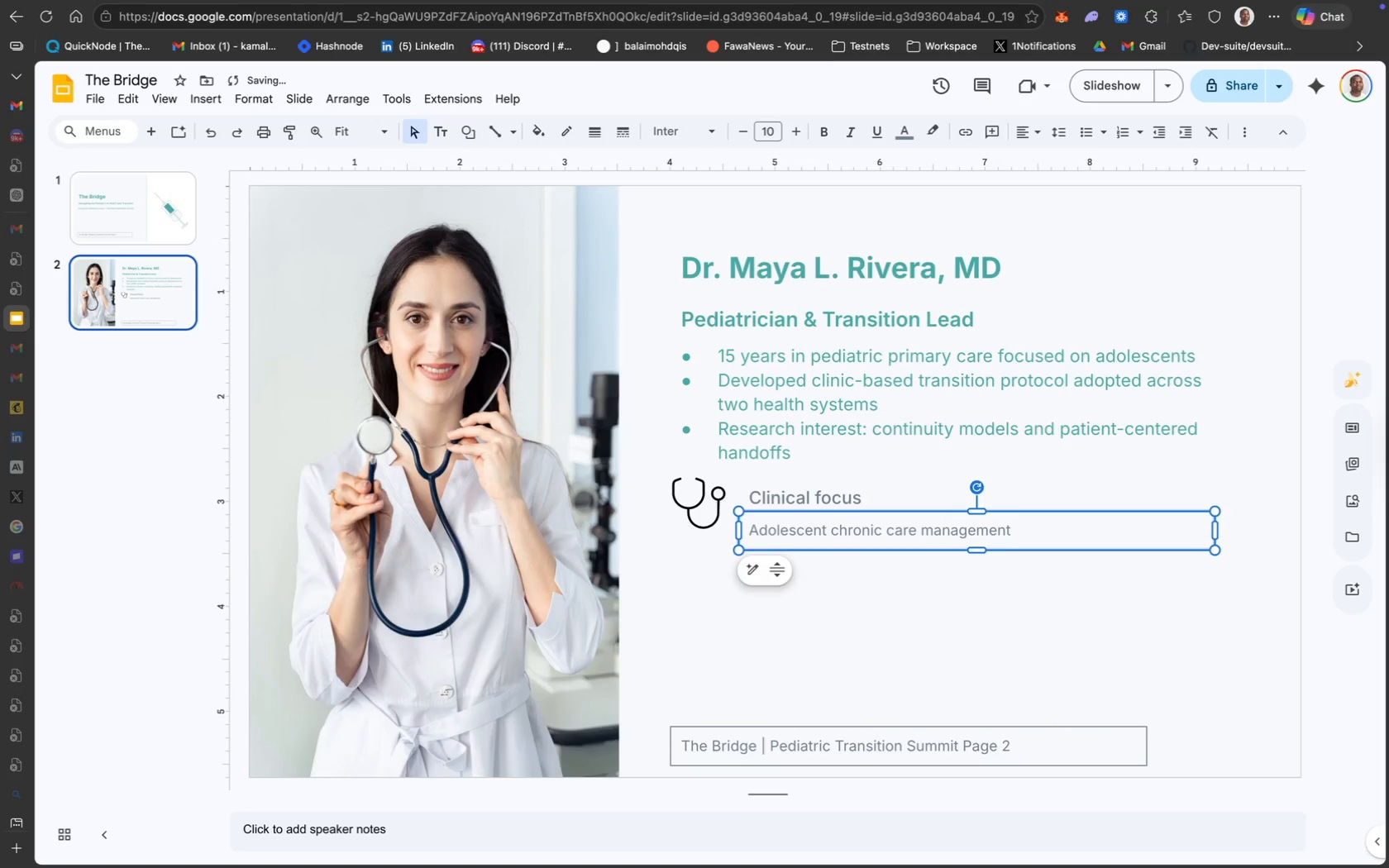 
key(ArrowUp)
 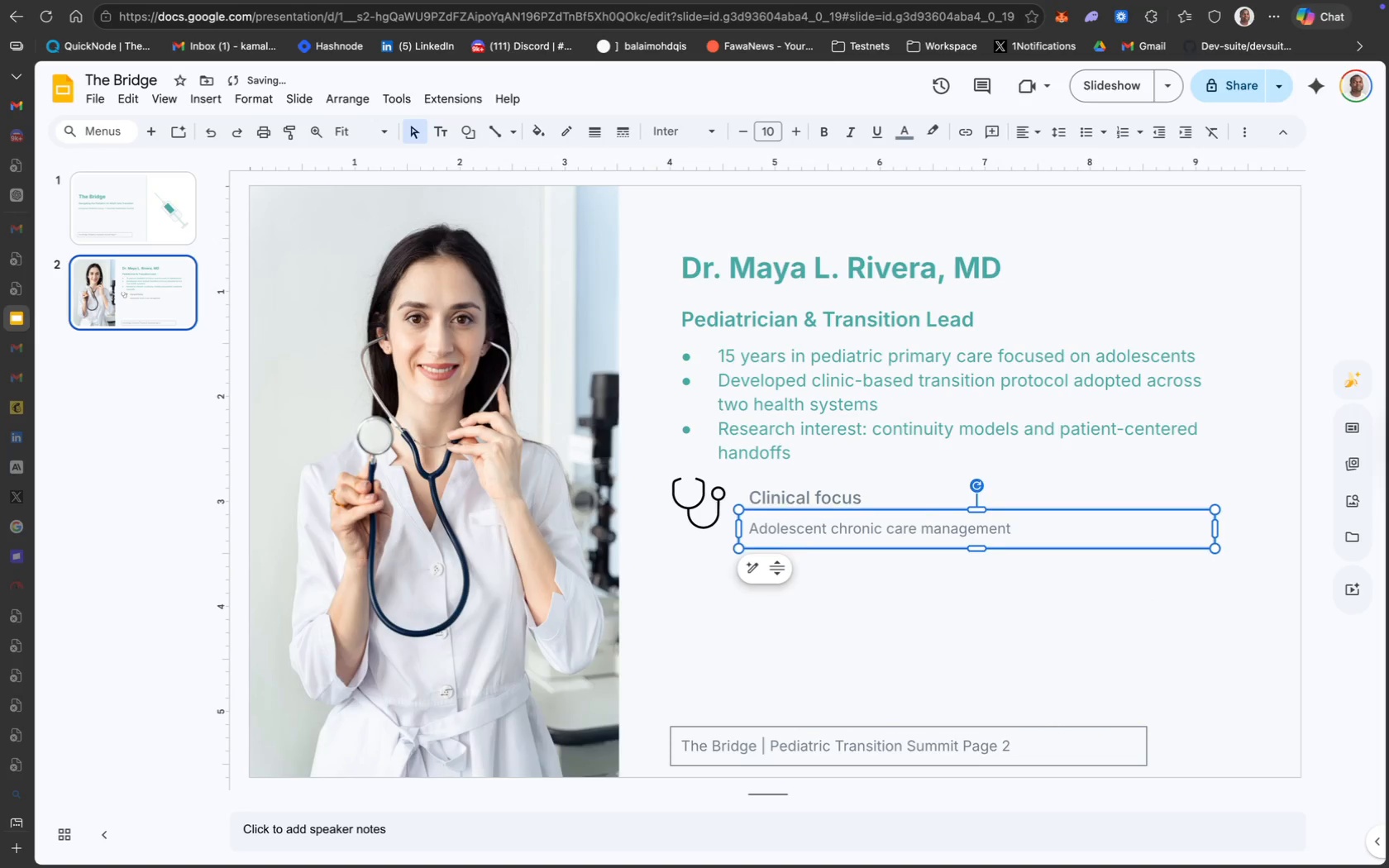 
key(ArrowUp)
 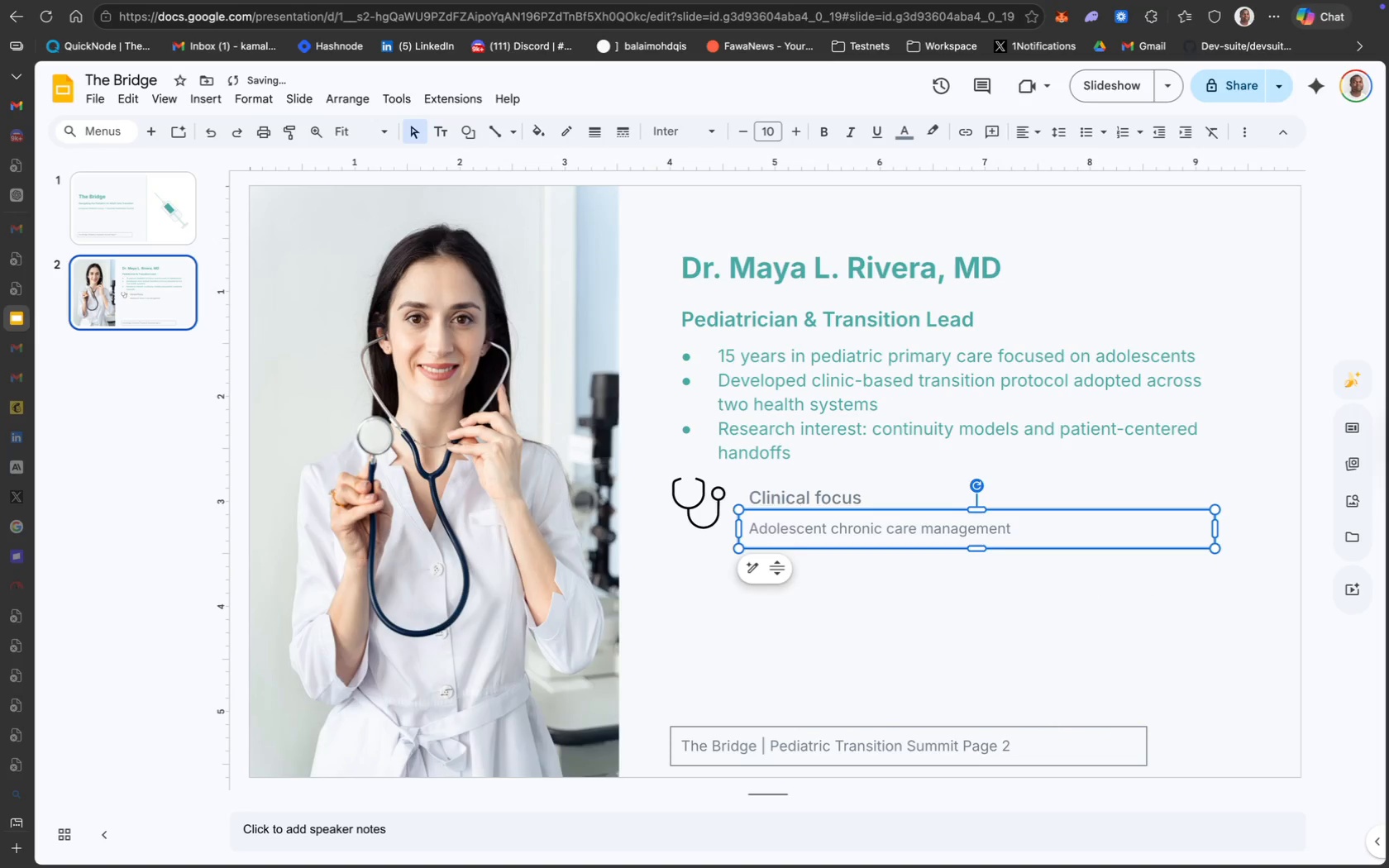 
key(ArrowUp)
 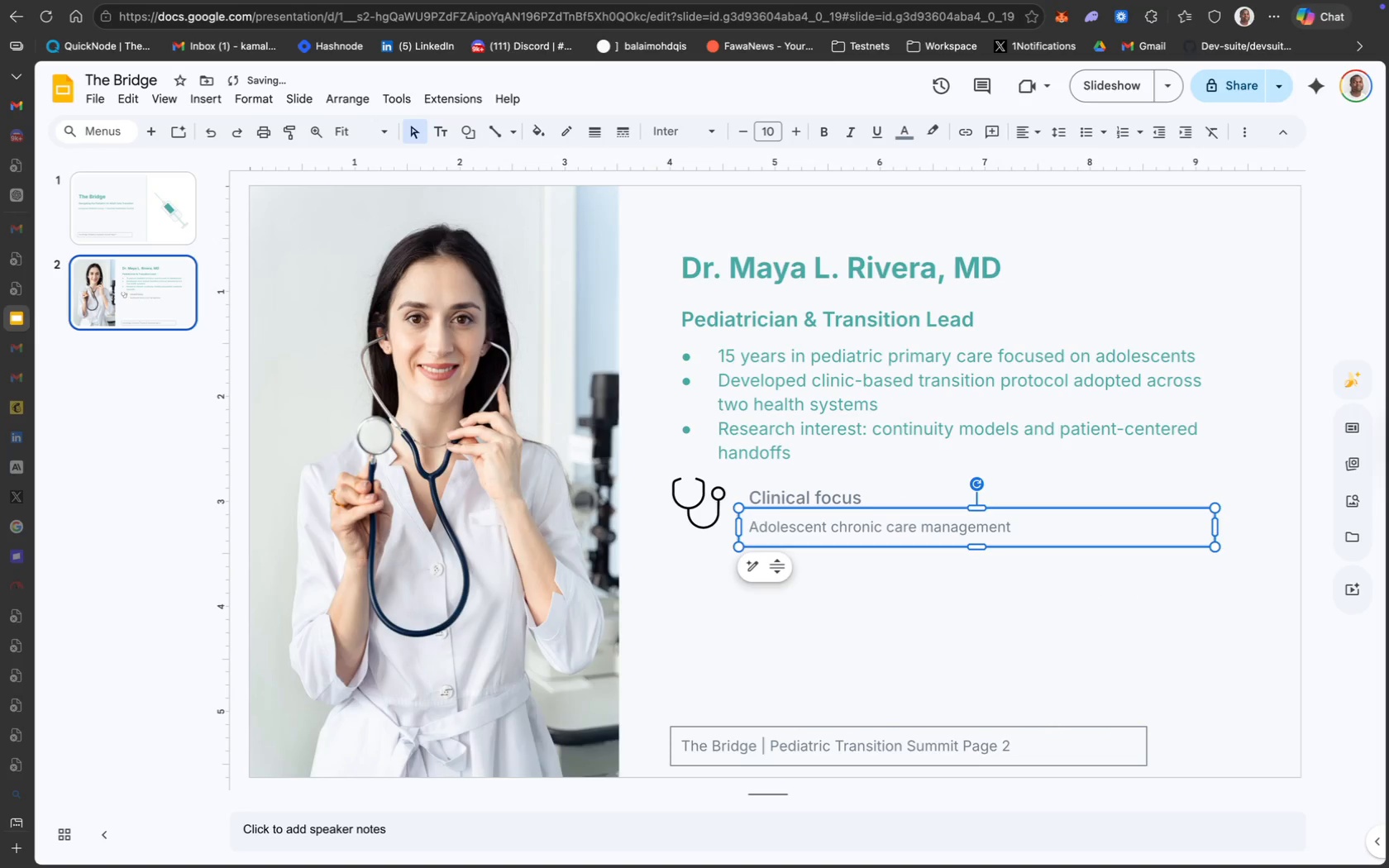 
key(ArrowUp)
 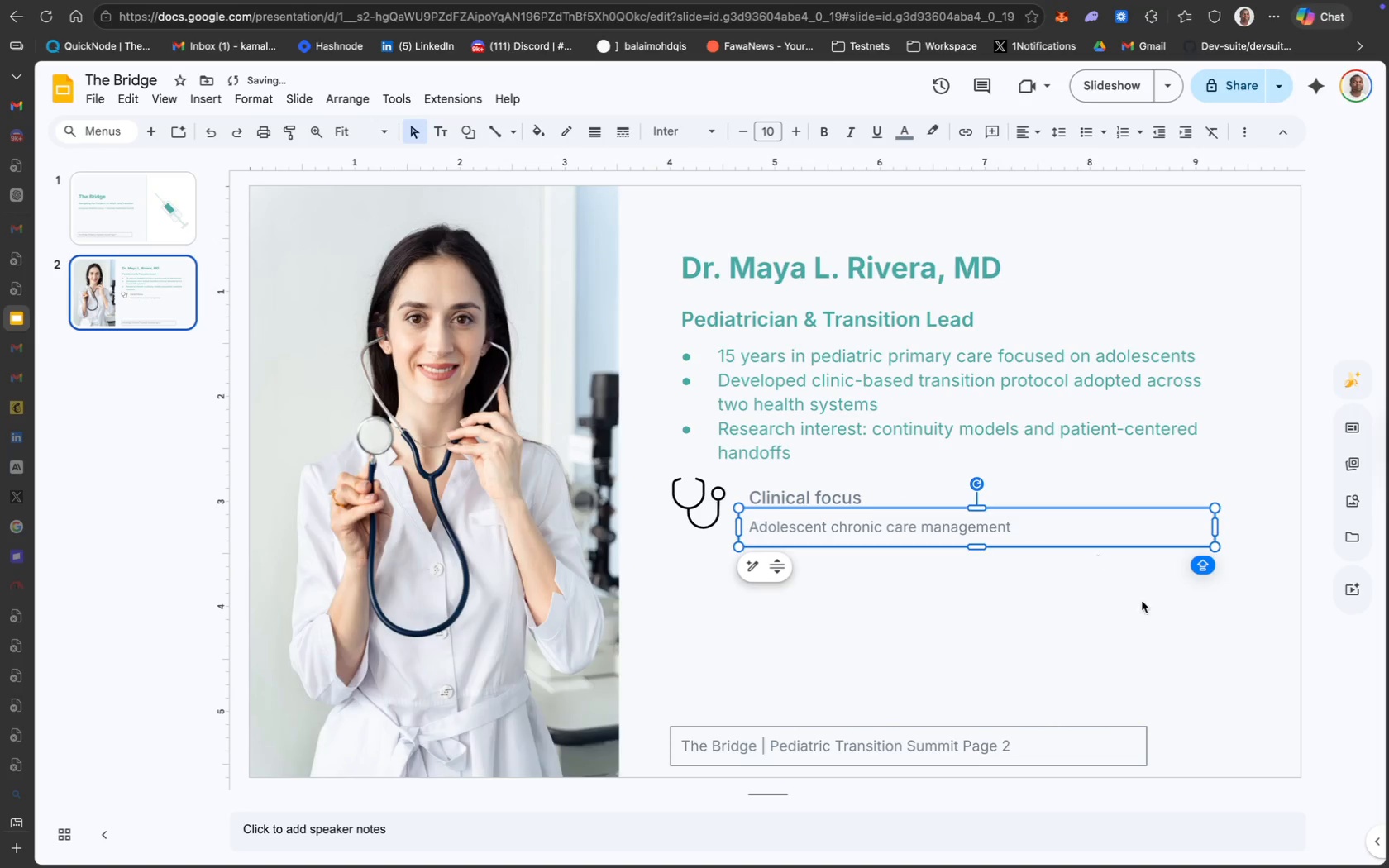 
left_click([1150, 612])
 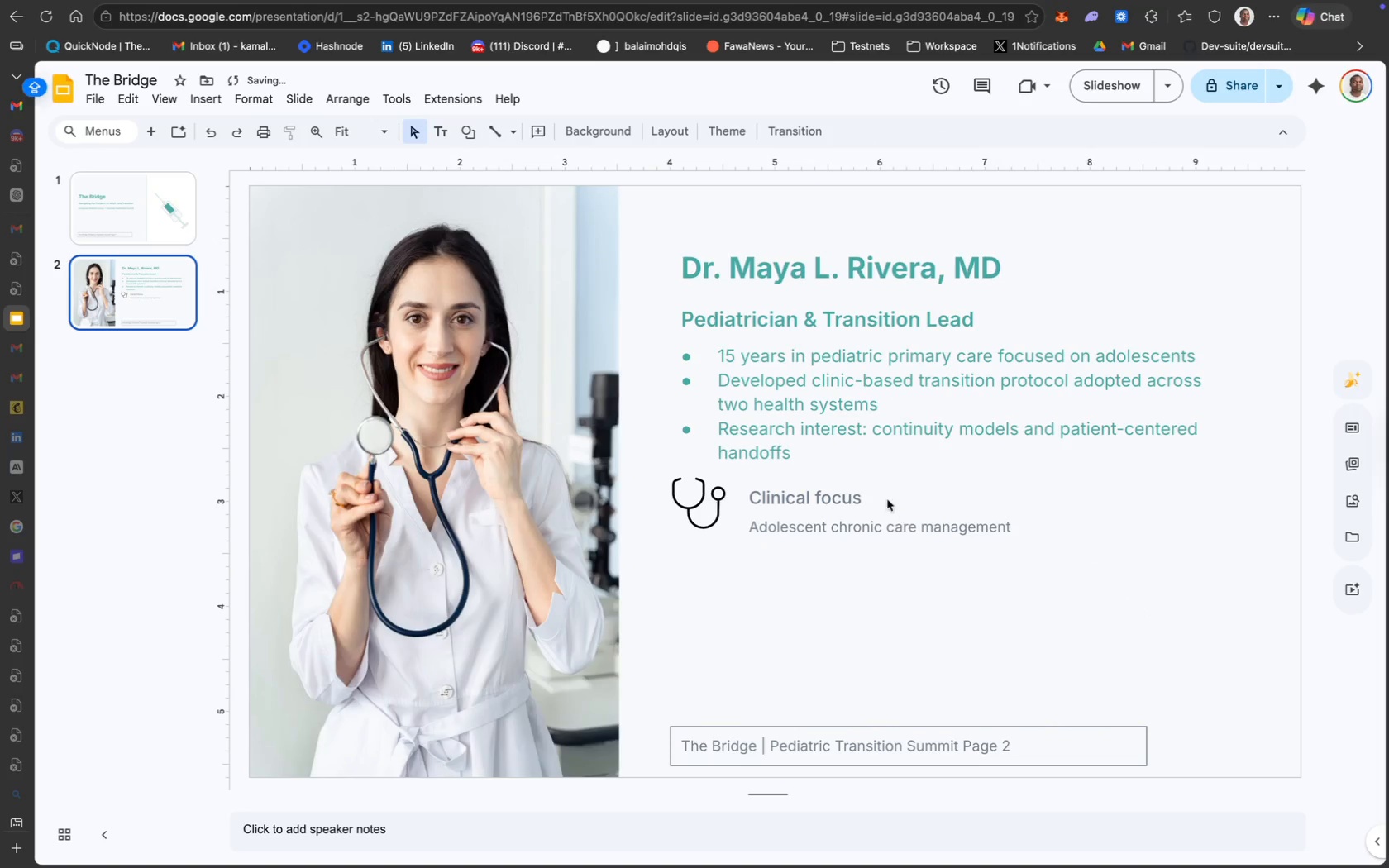 
hold_key(key=ShiftLeft, duration=1.8)
left_click([812, 489])
 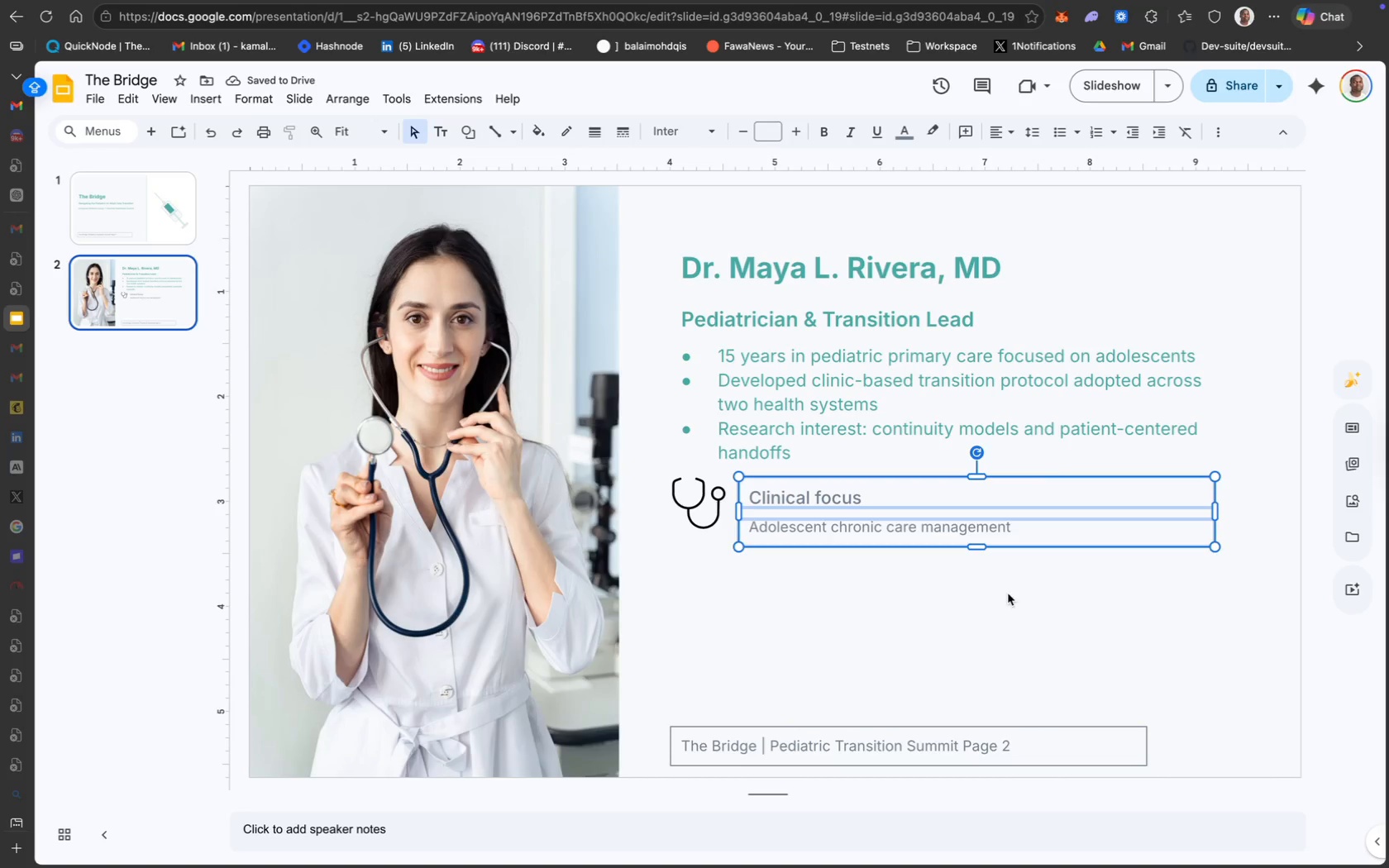 
hold_key(key=ShiftLeft, duration=1.22)
left_click([829, 492])
 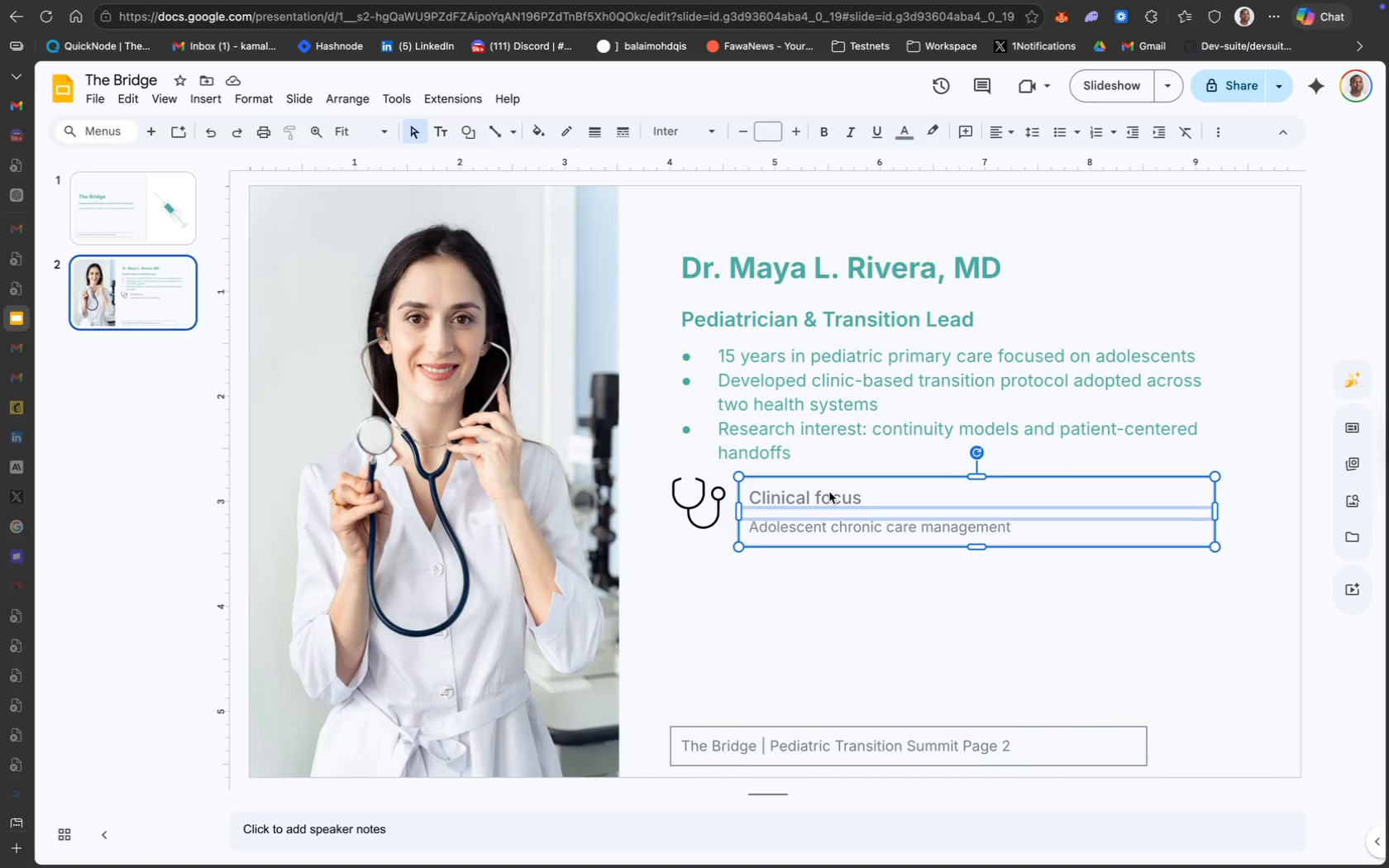 
key(ArrowLeft)
 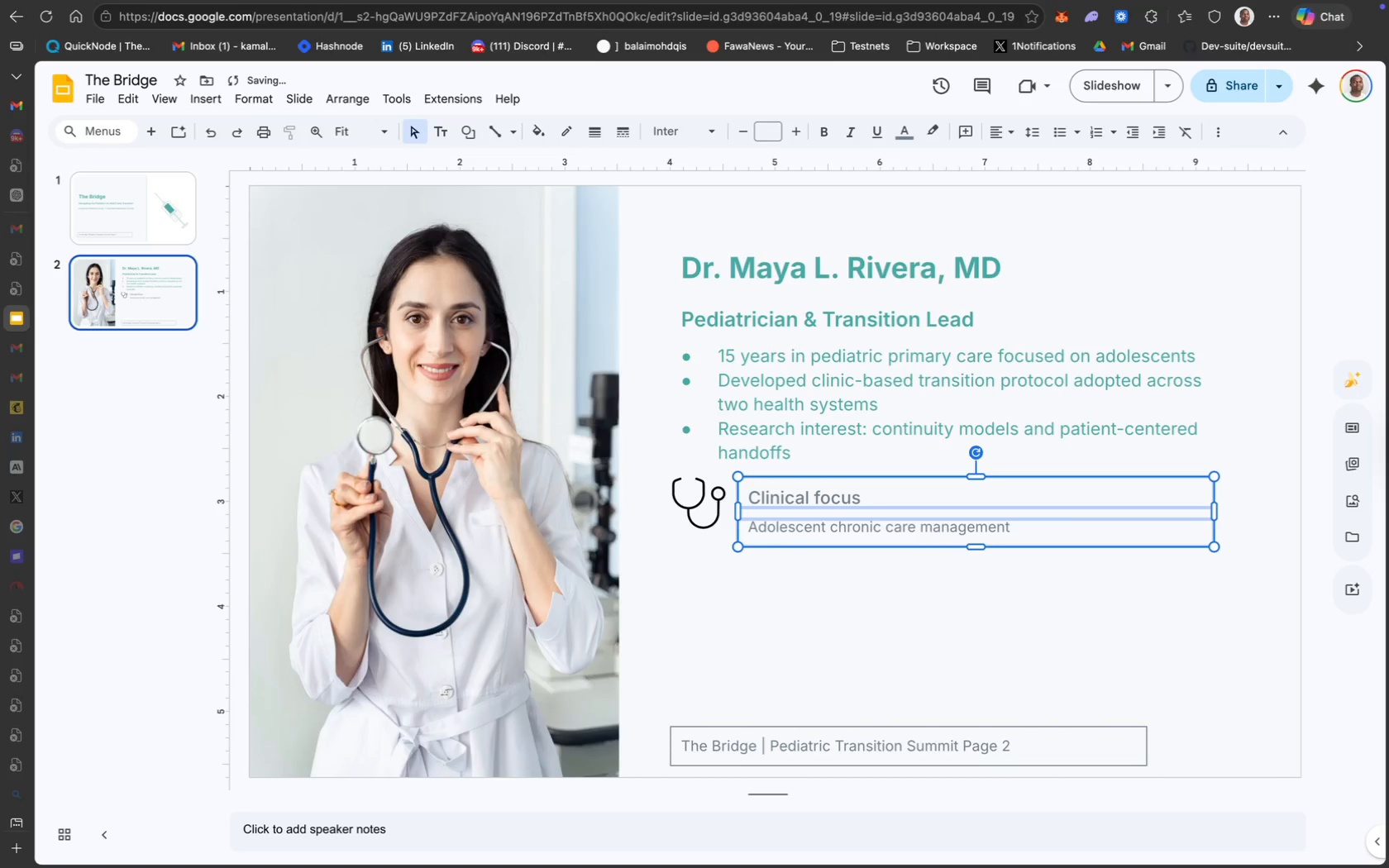 
key(ArrowUp)
 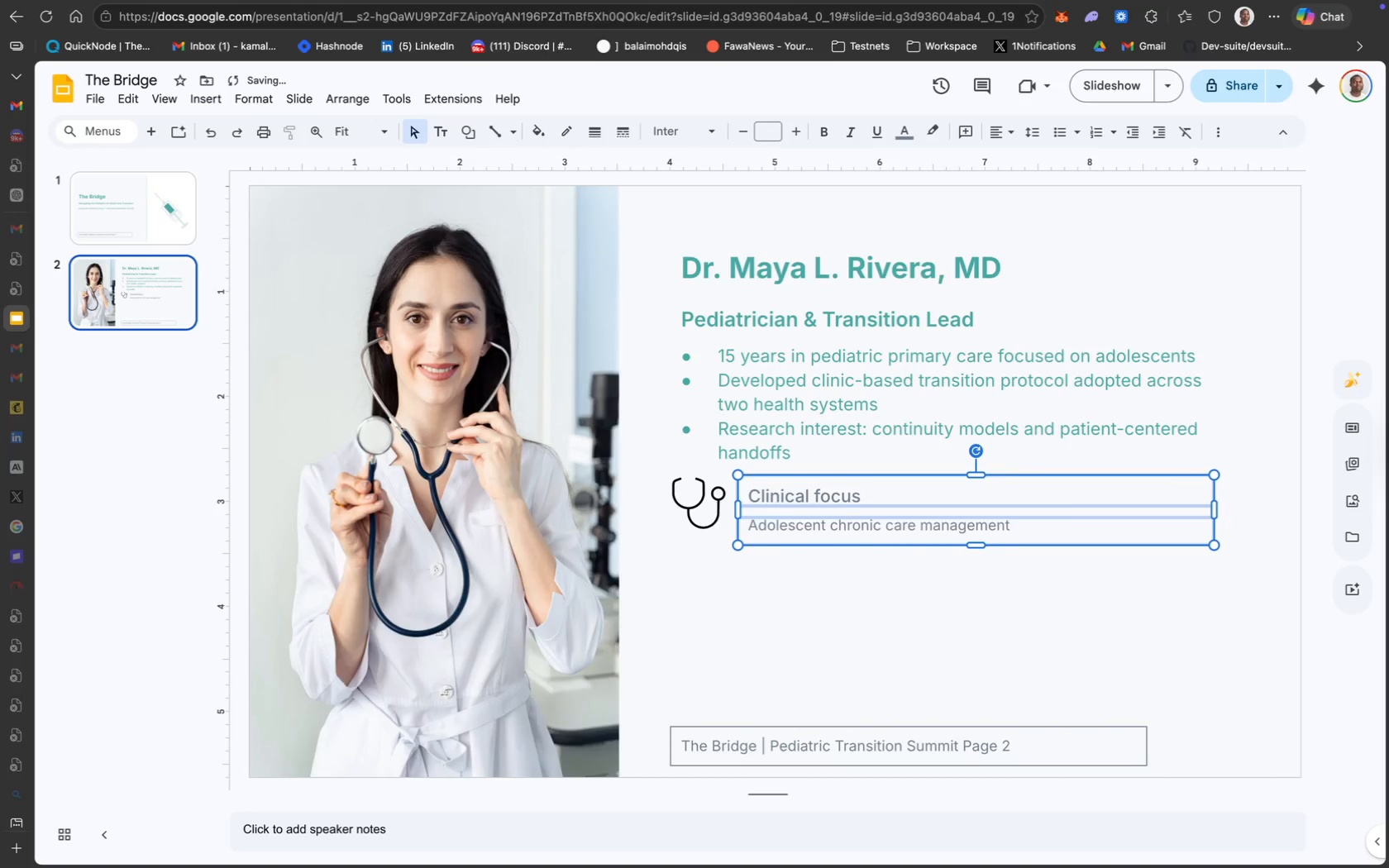 
key(ArrowUp)
 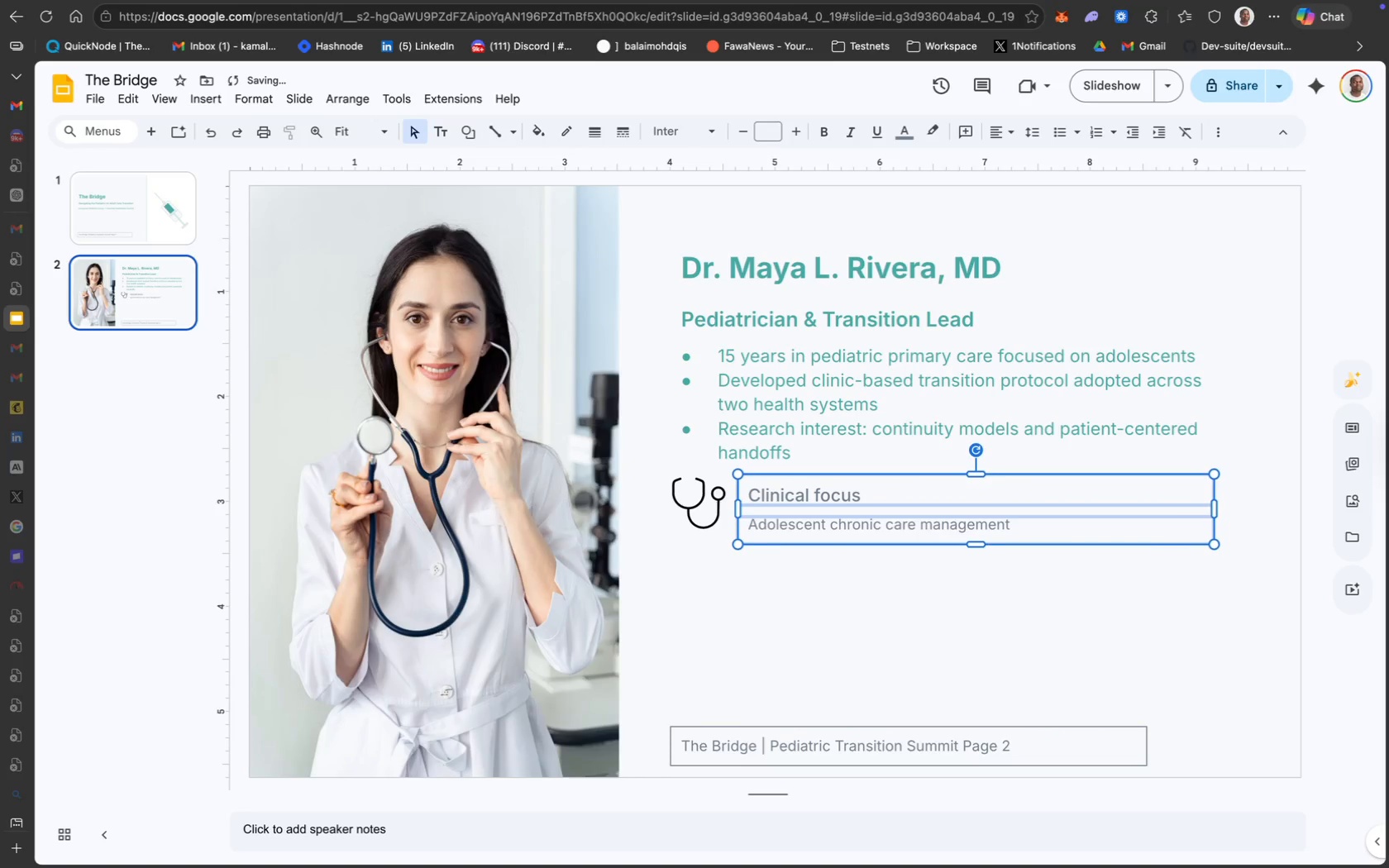 
key(ArrowUp)
 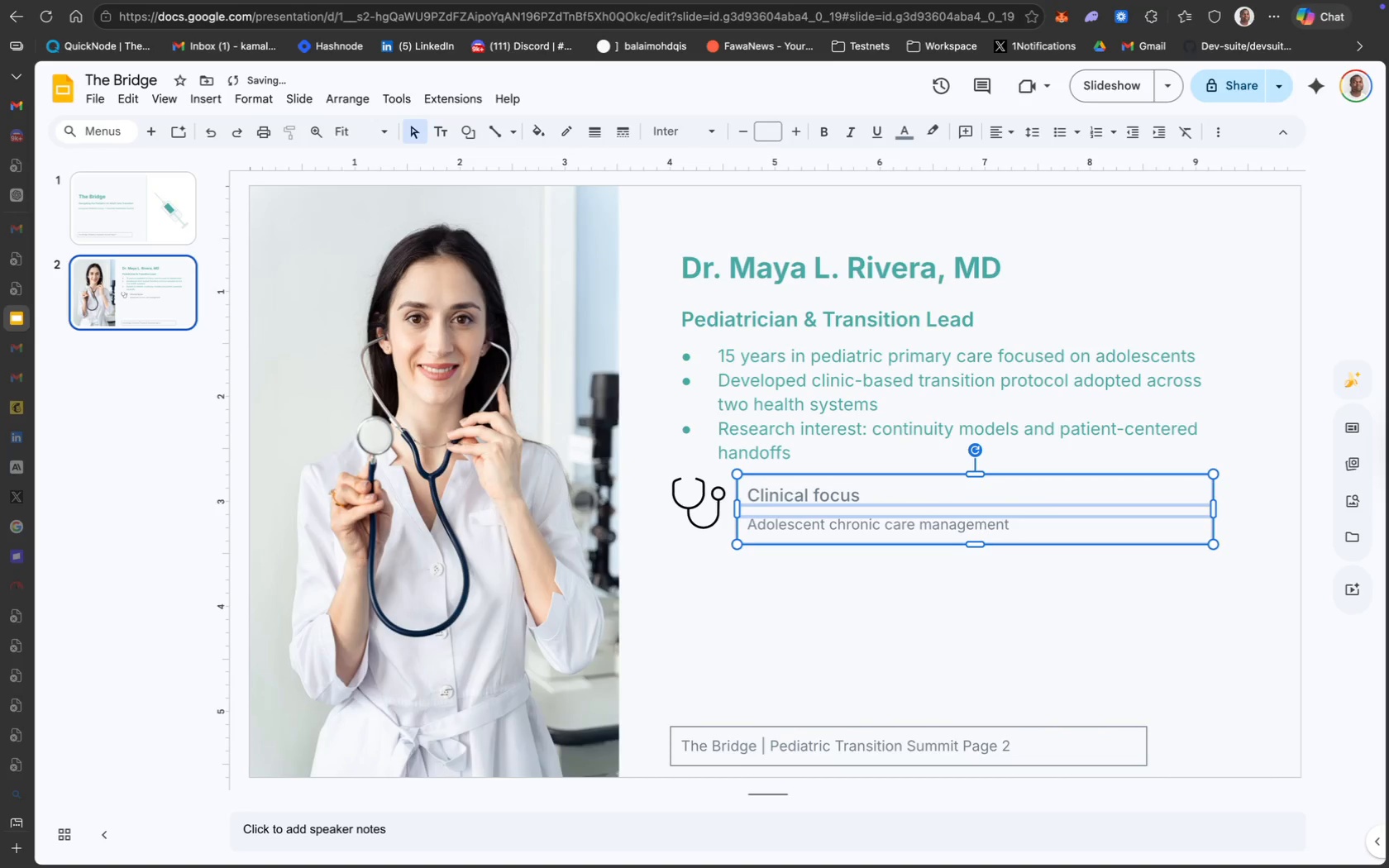 
key(ArrowLeft)
 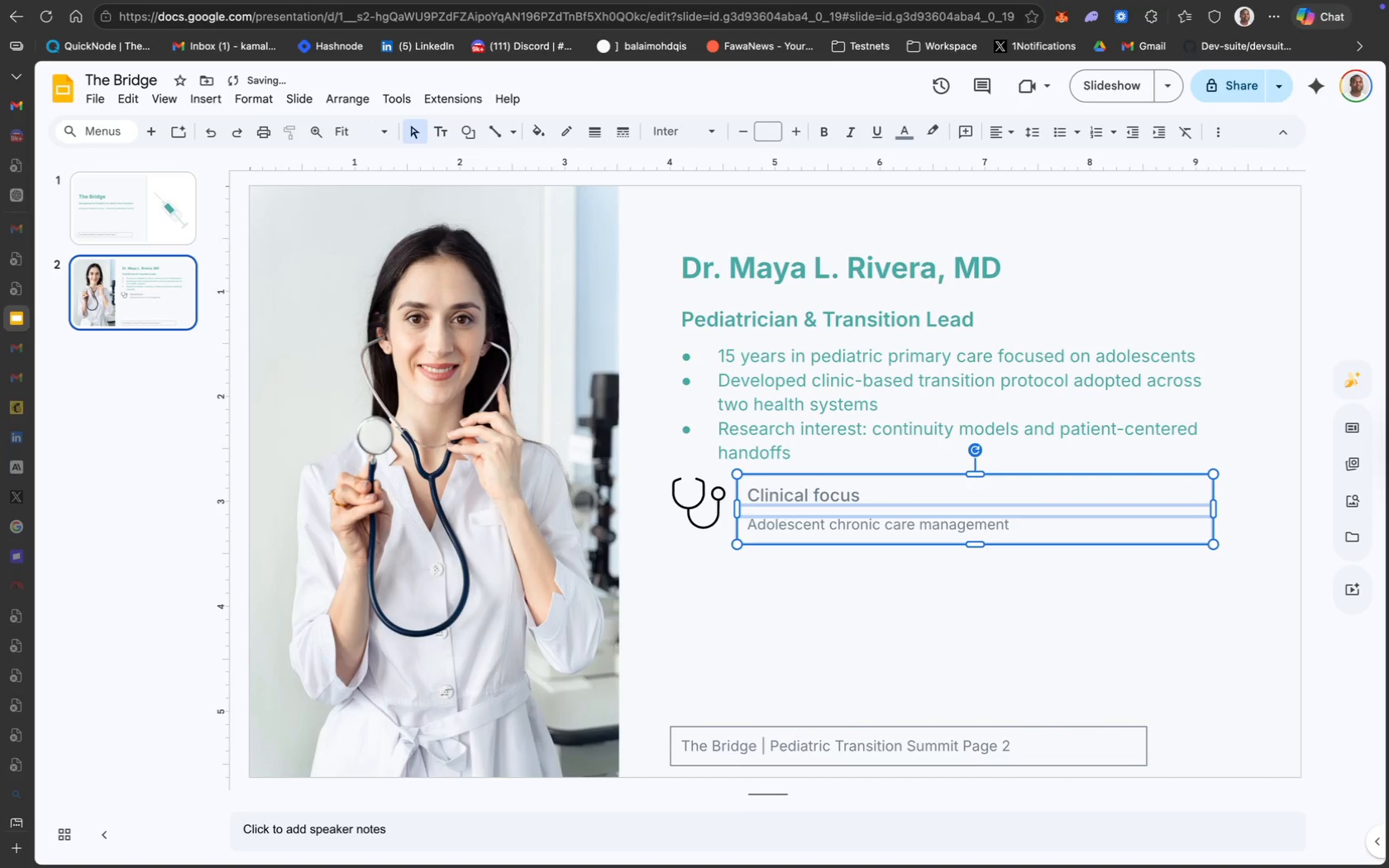 
key(ArrowLeft)
 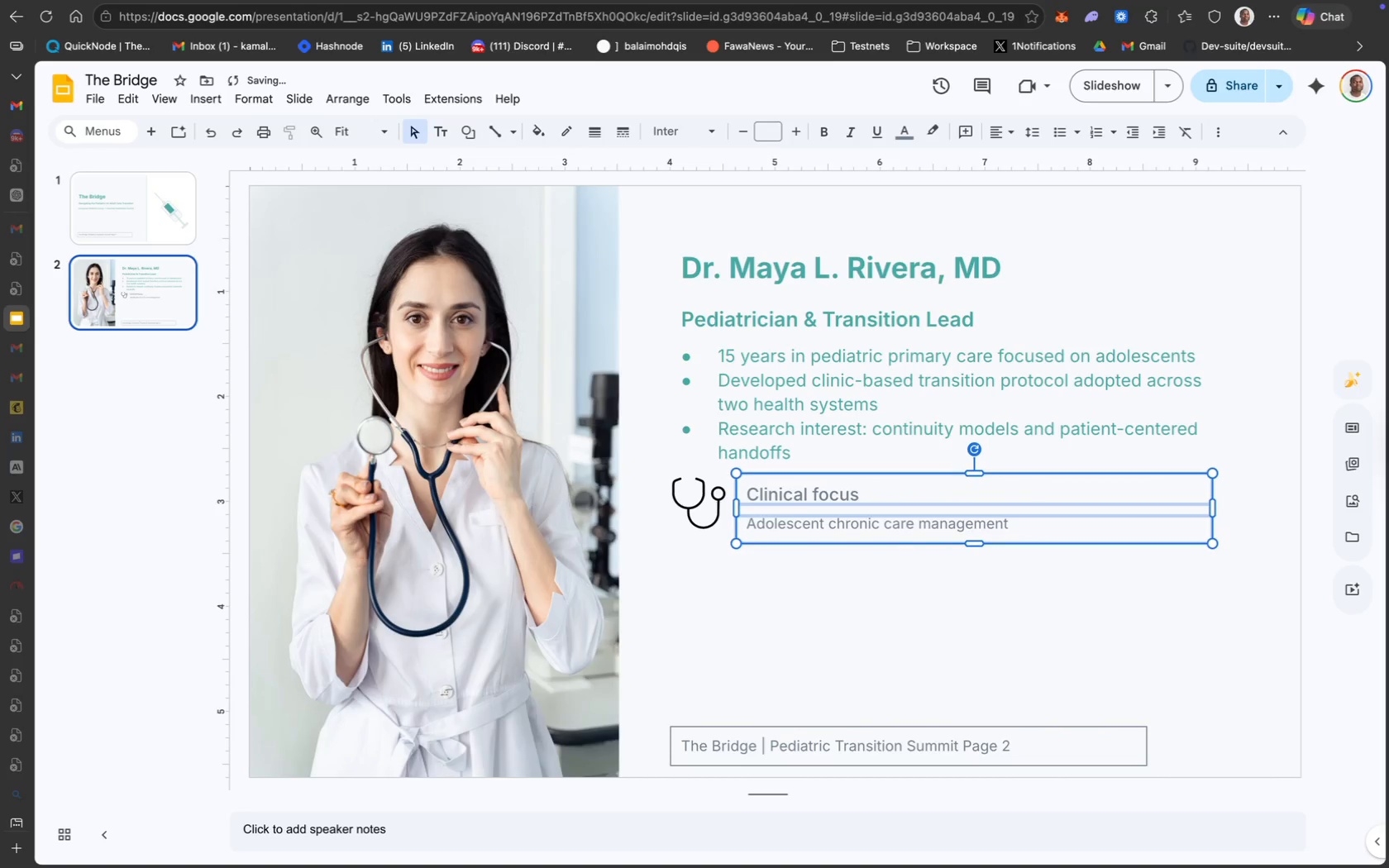 
key(ArrowUp)
 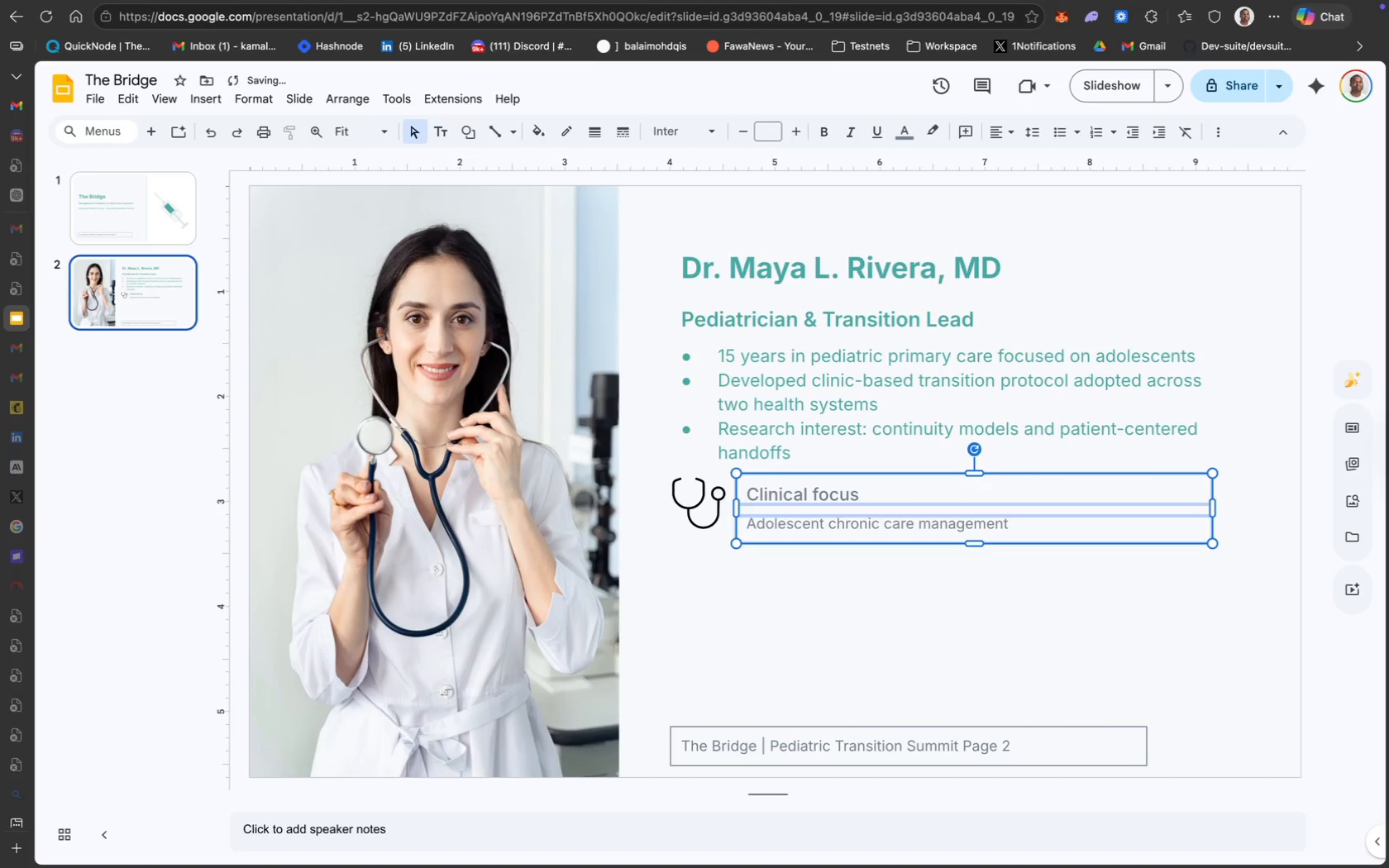 
key(ArrowUp)
 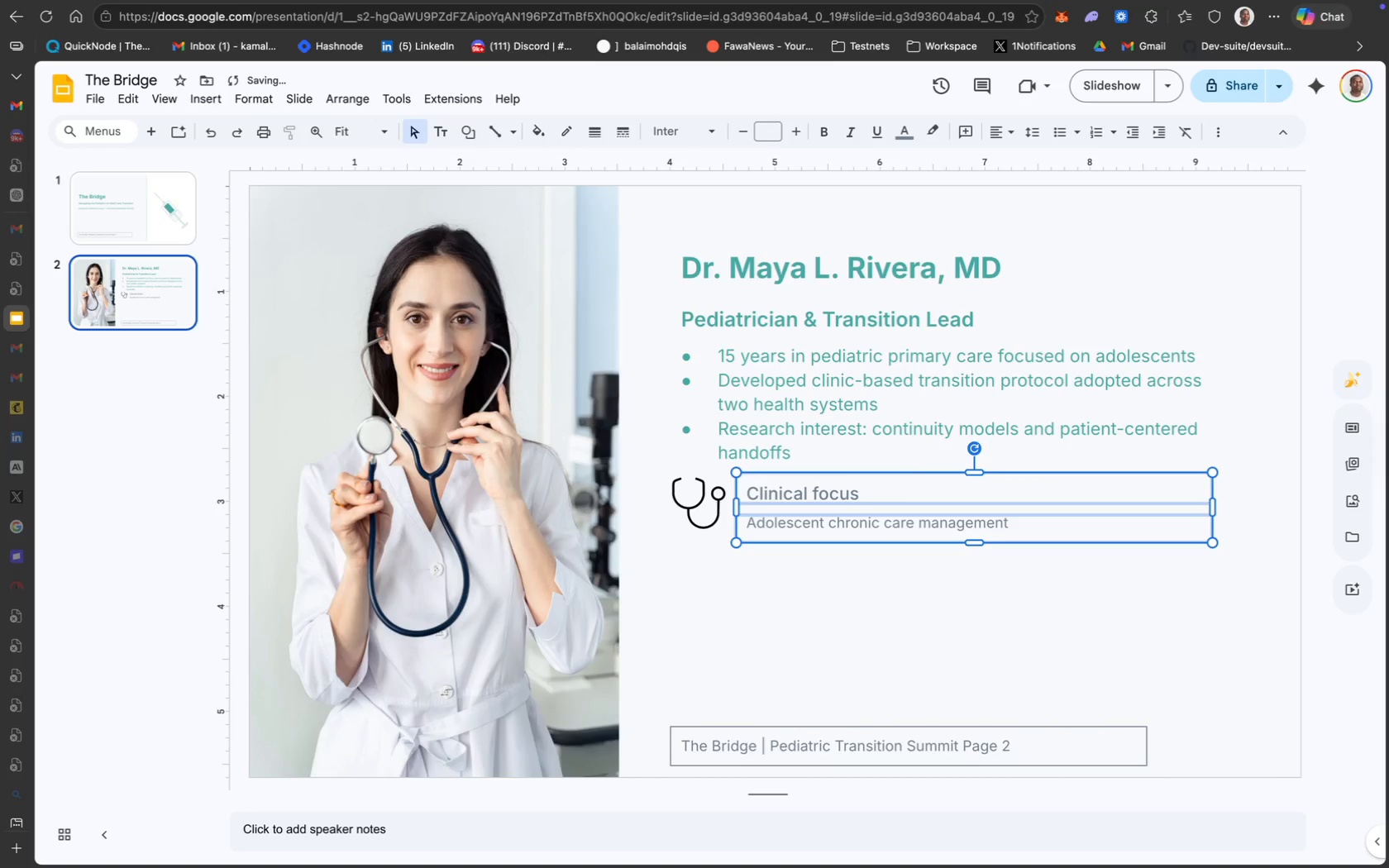 
key(ArrowUp)
 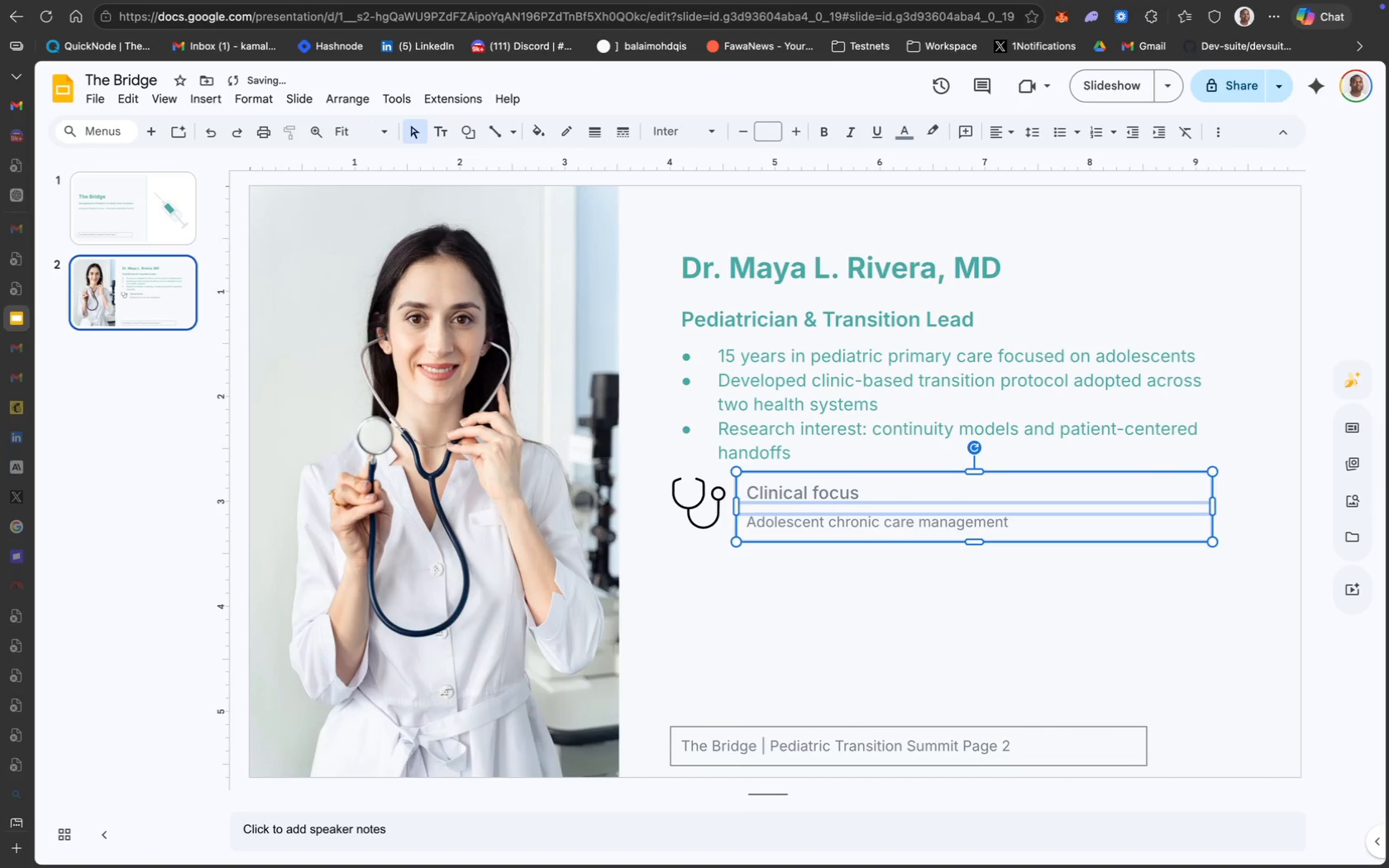 
key(ArrowUp)
 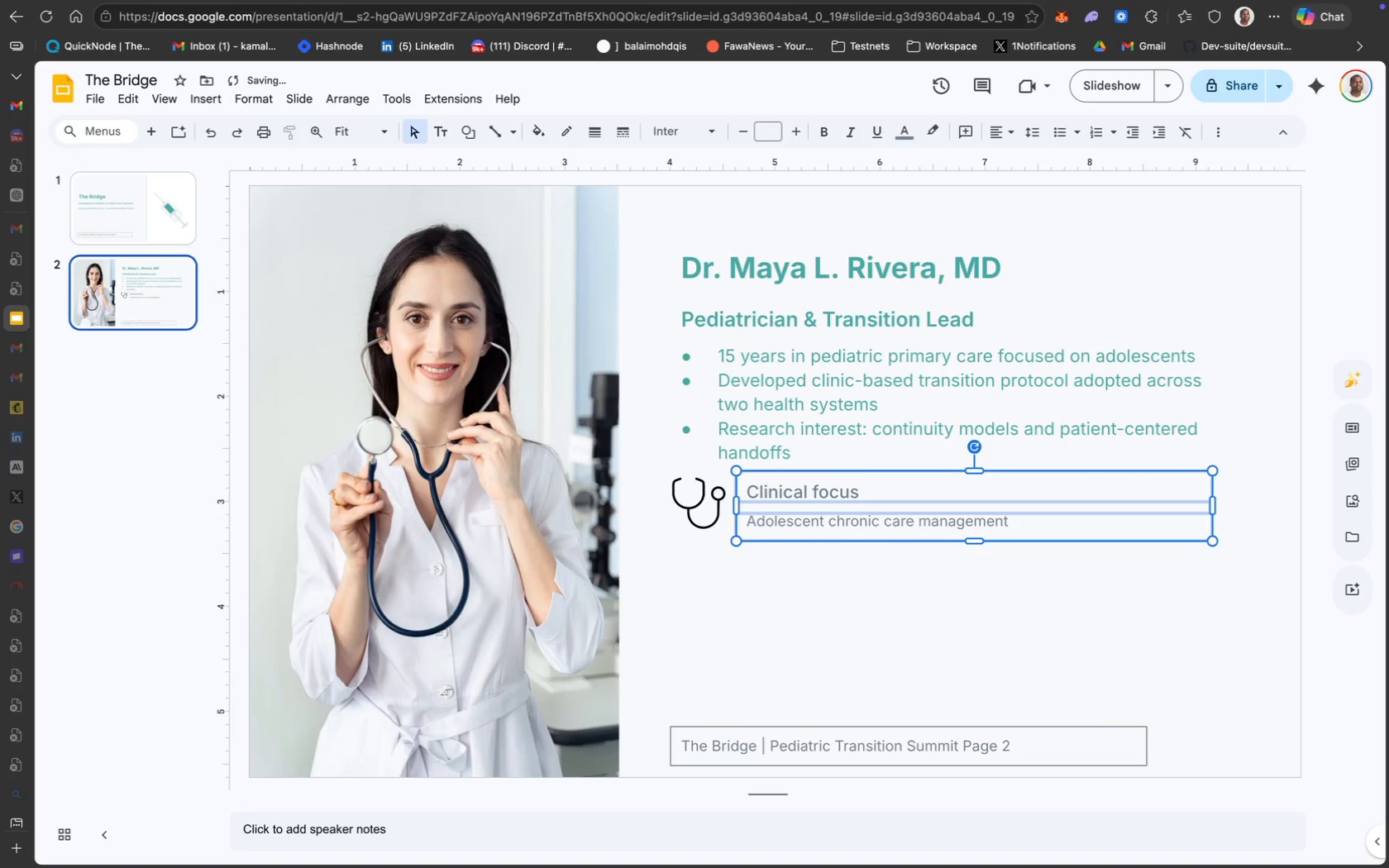 
key(ArrowUp)
 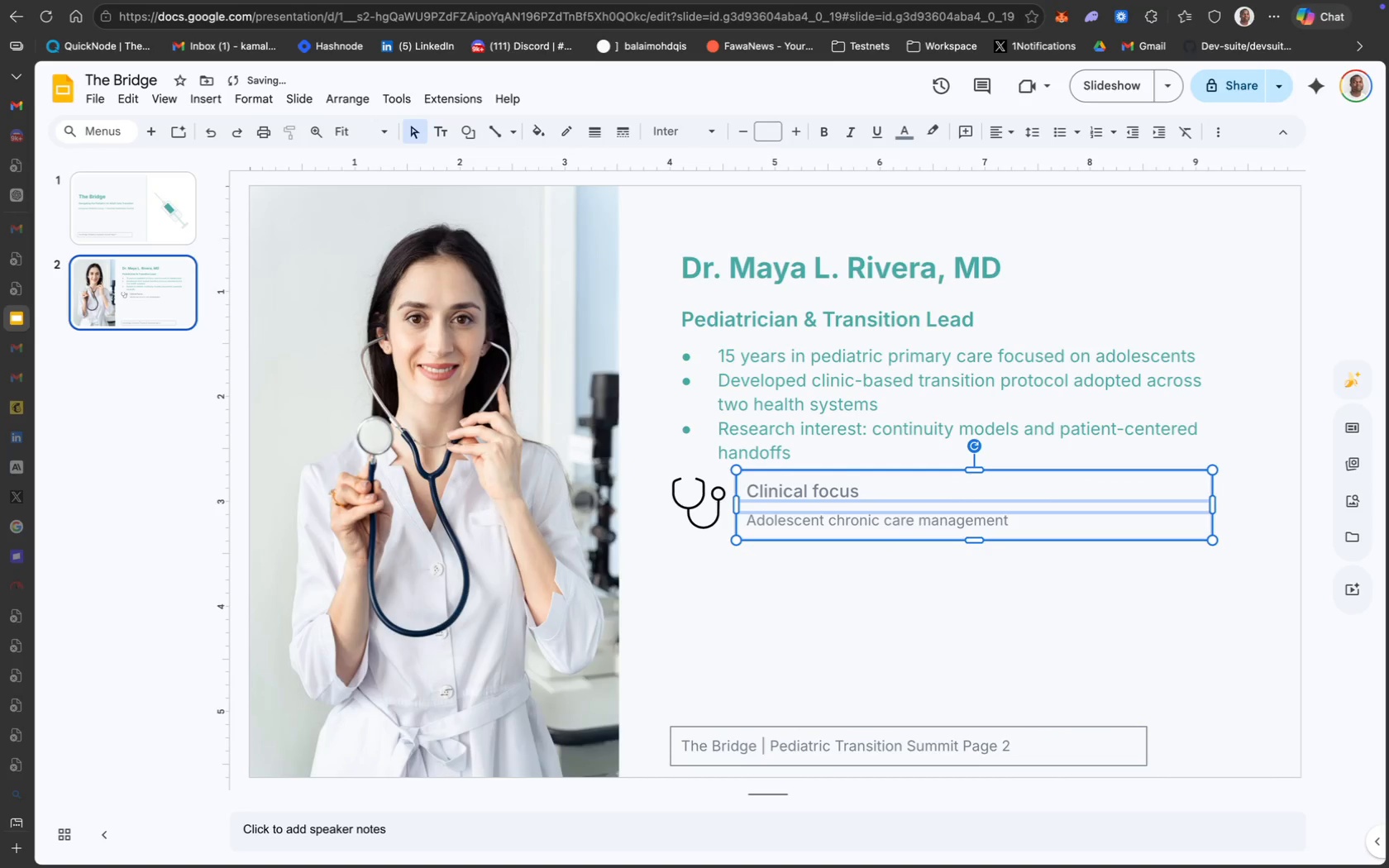 
key(ArrowLeft)
 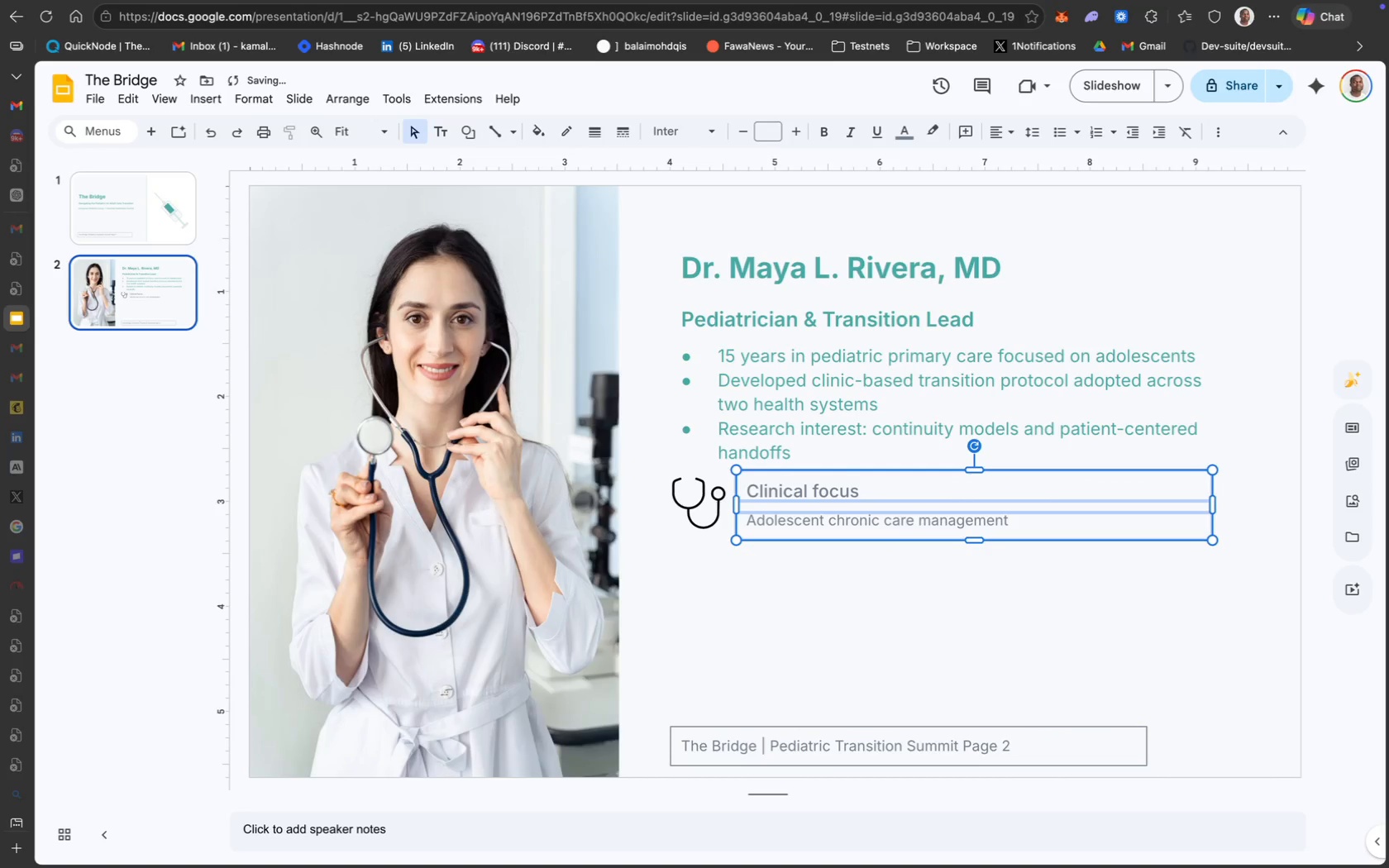 
key(ArrowLeft)
 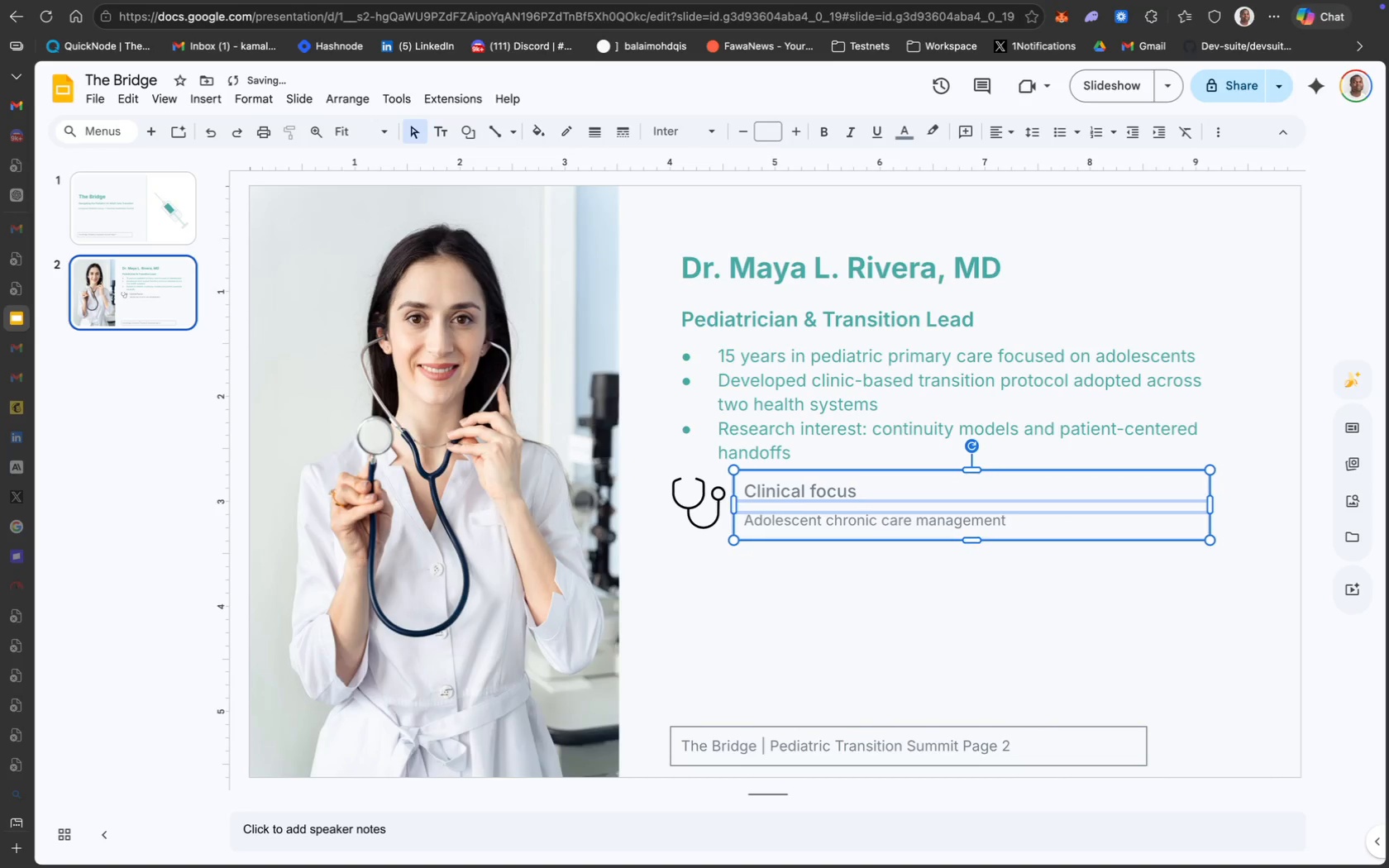 
key(ArrowLeft)
 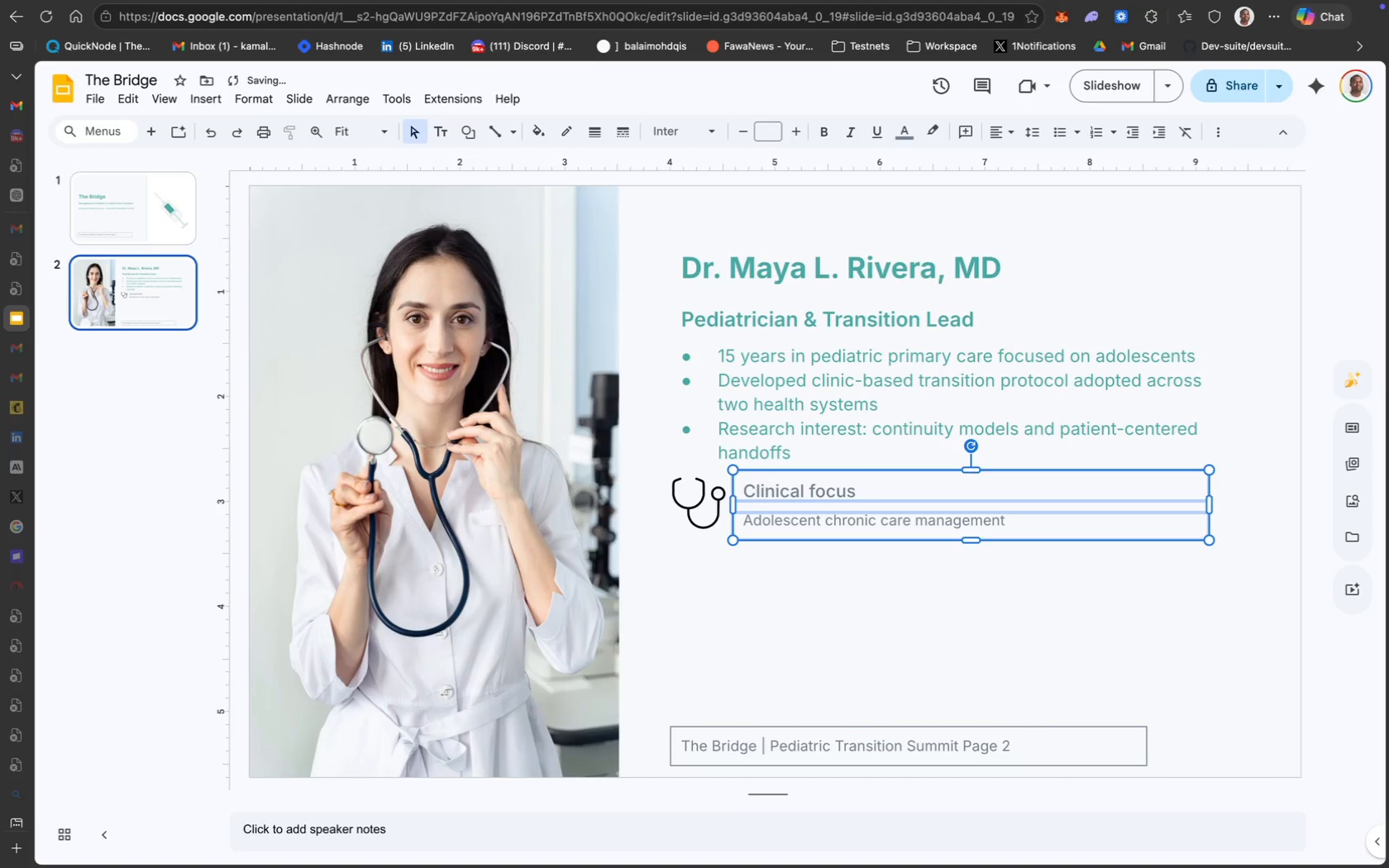 
key(ArrowLeft)
 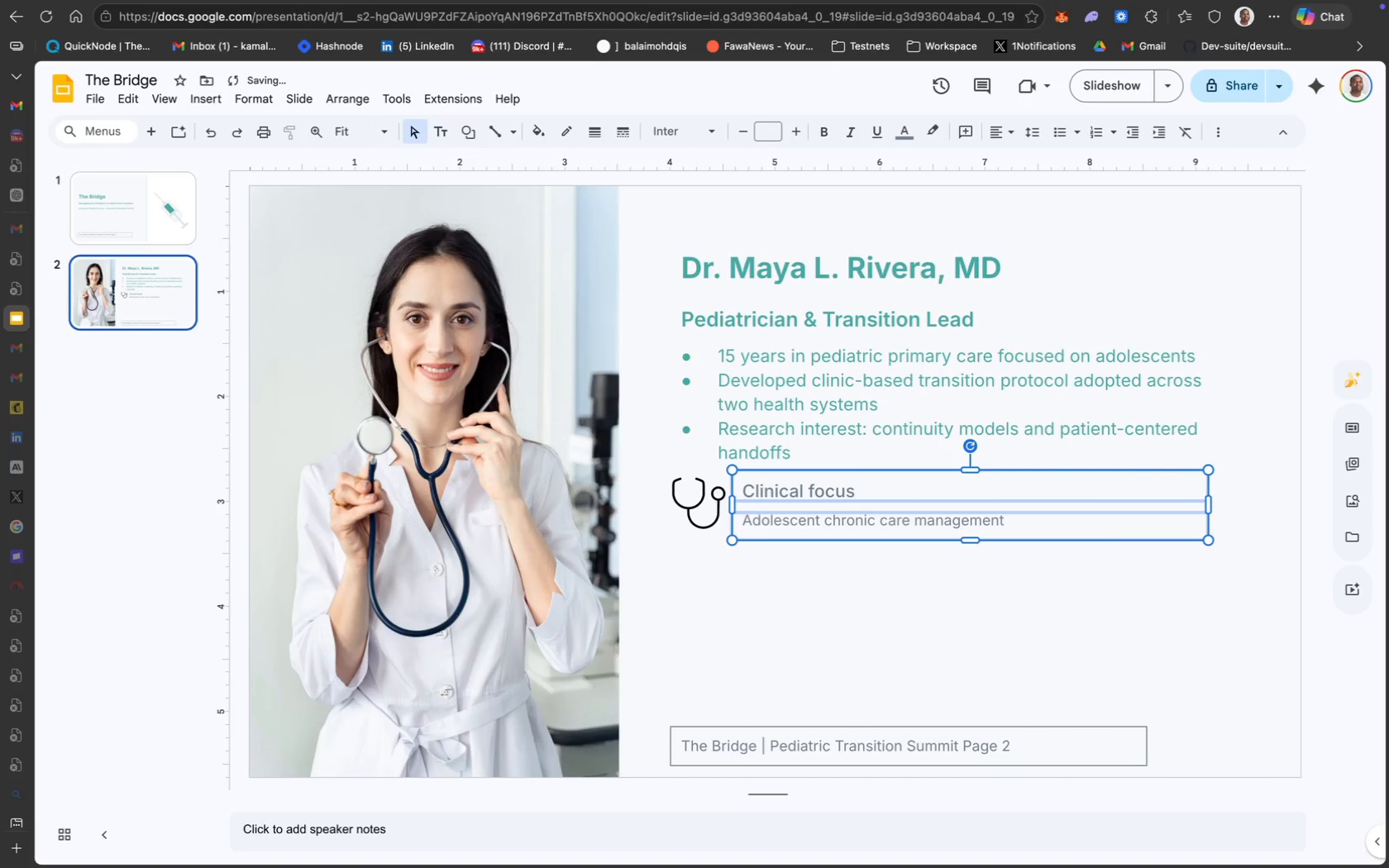 
key(ArrowLeft)
 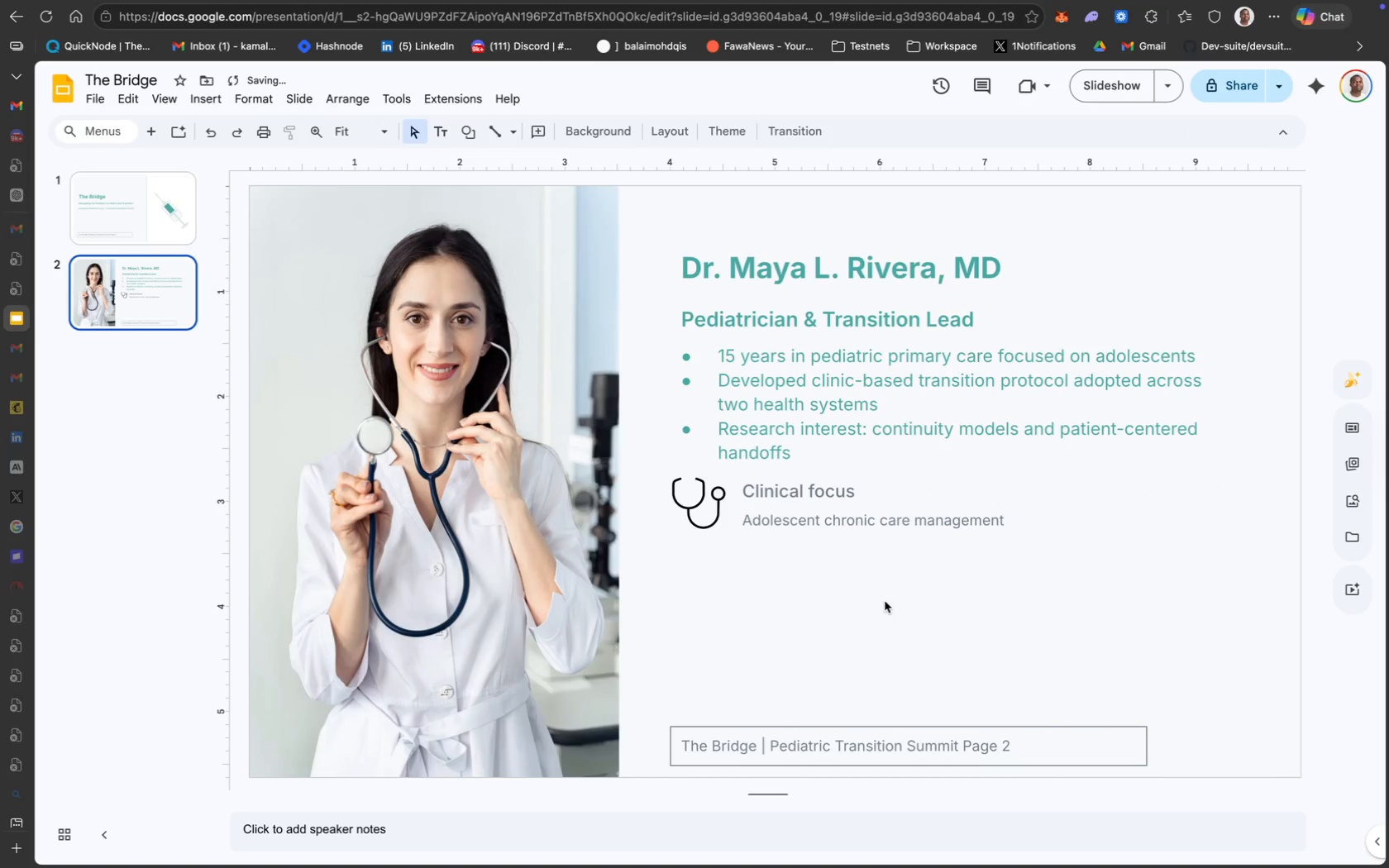 
left_click_drag(start_coordinate=[991, 557], to_coordinate=[702, 484])
 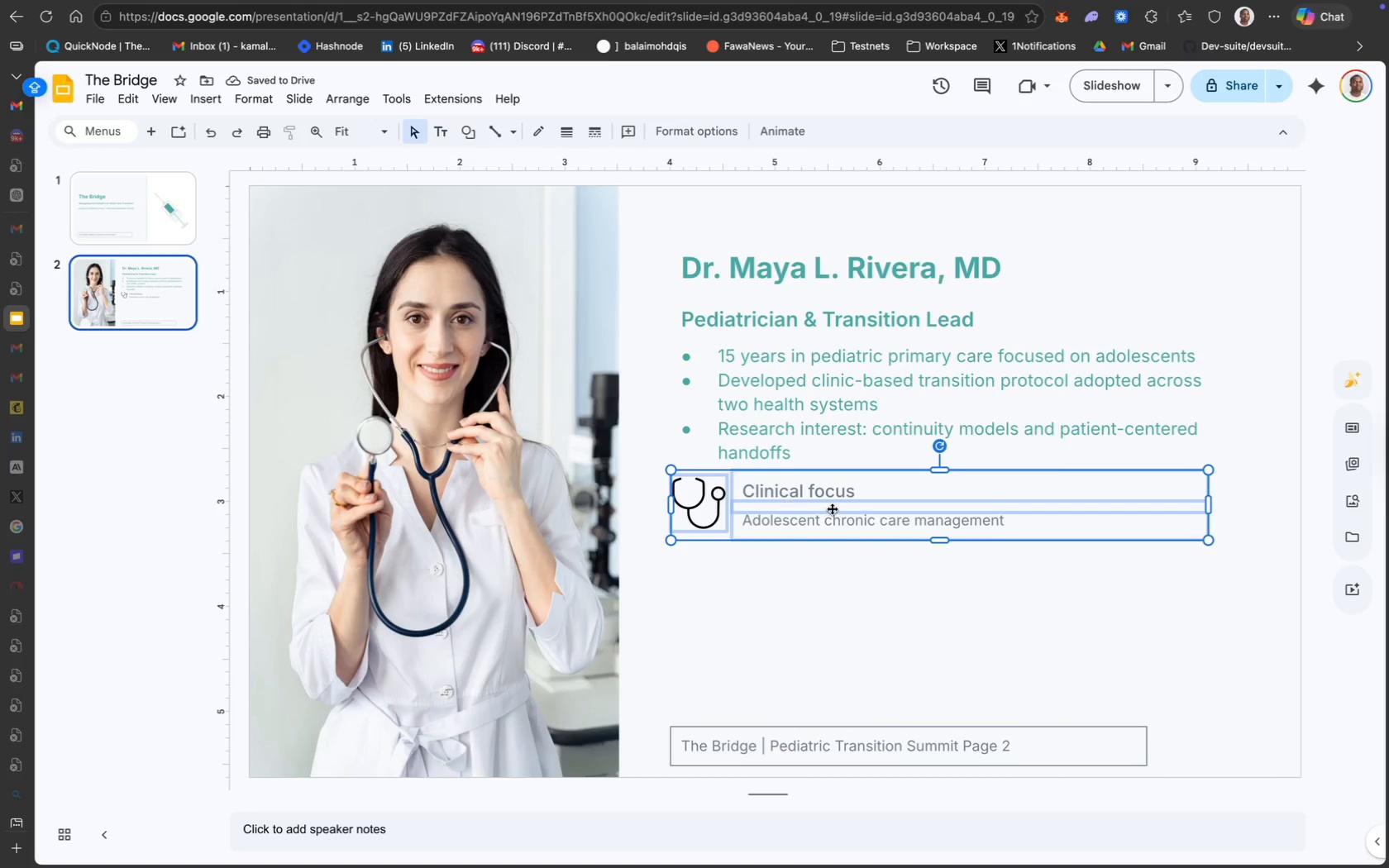 
key(Meta+CommandLeft)
 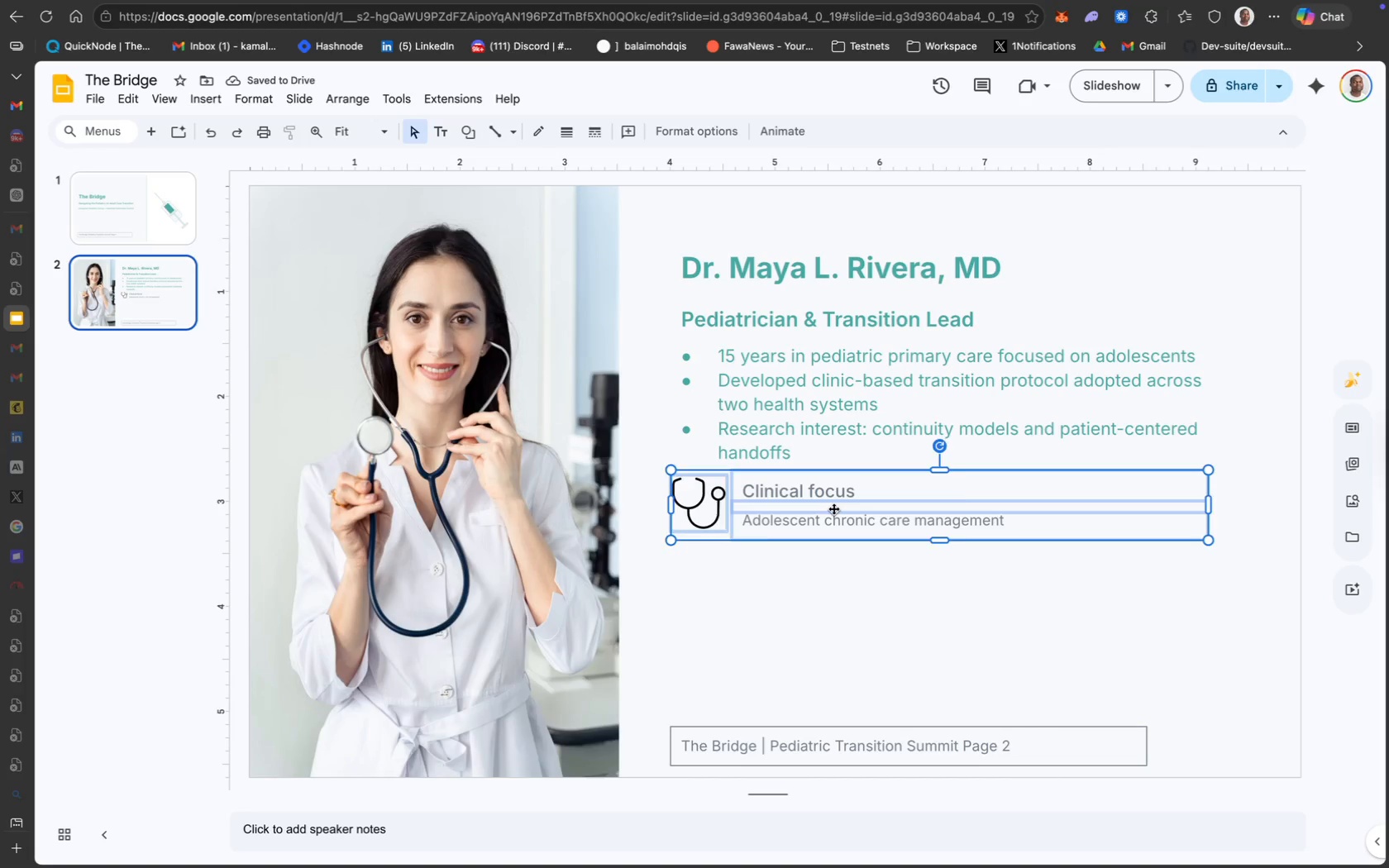 
key(Meta+D)
 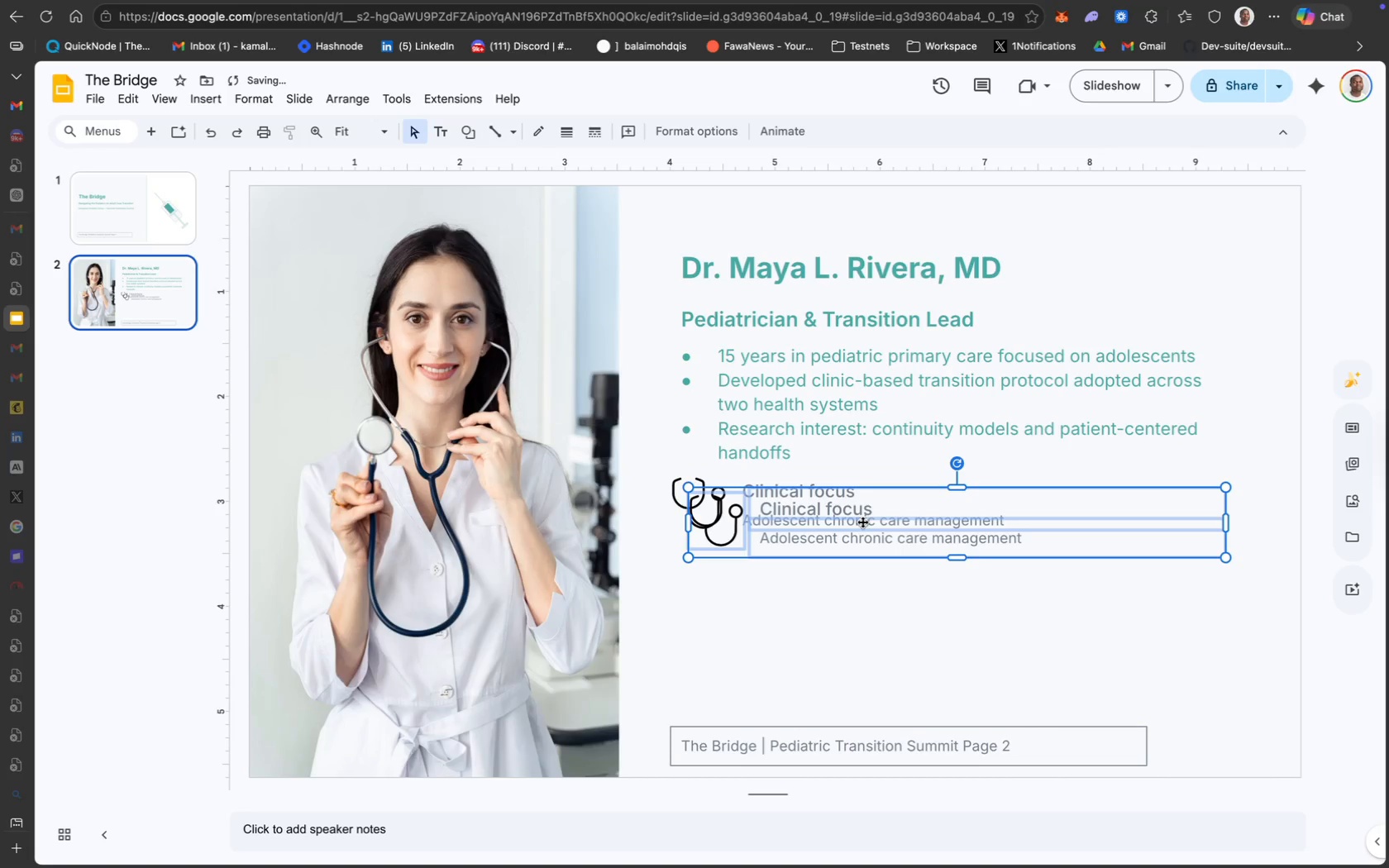 
left_click_drag(start_coordinate=[862, 522], to_coordinate=[846, 589])
 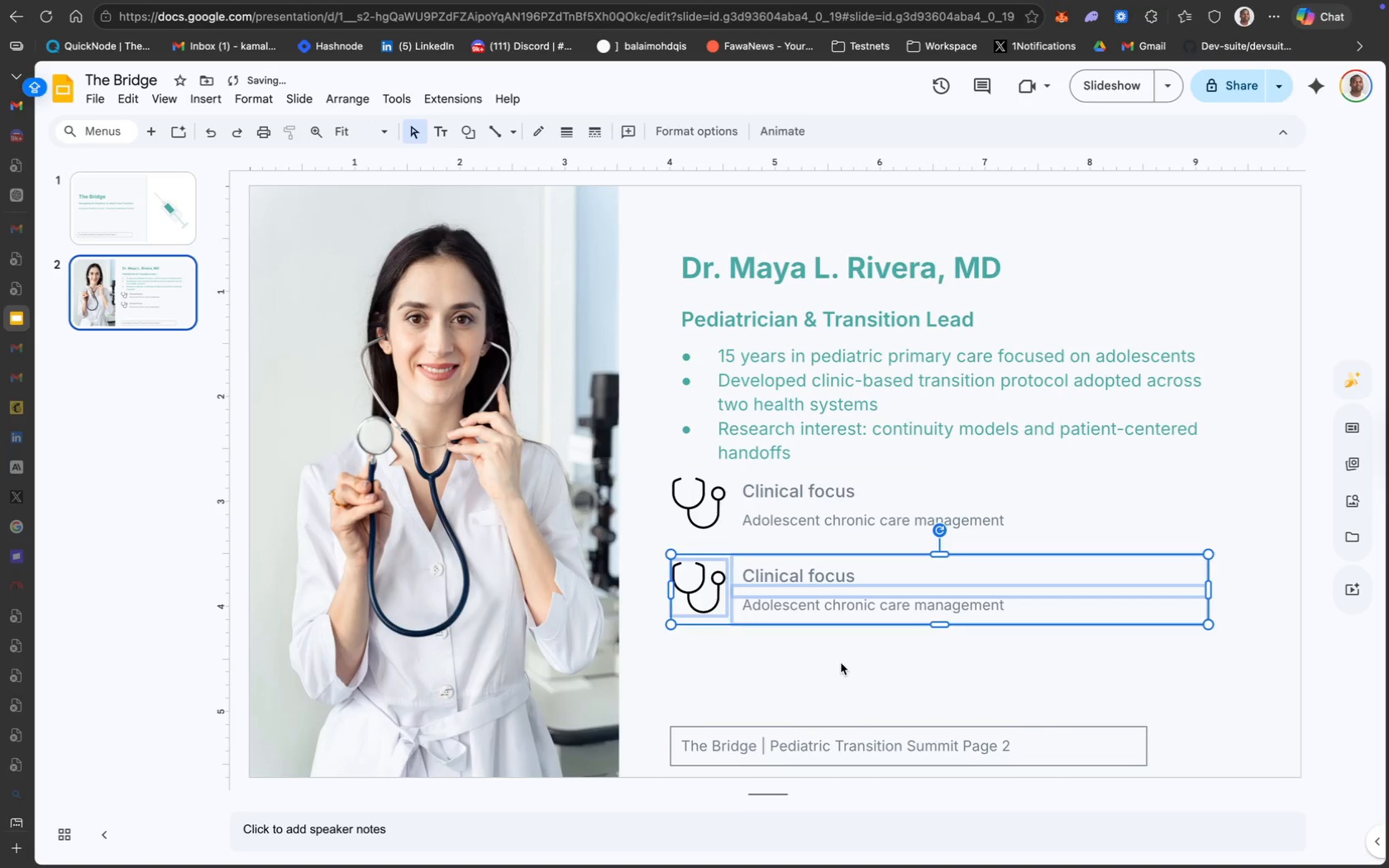 
mouse_move([727, 604])
 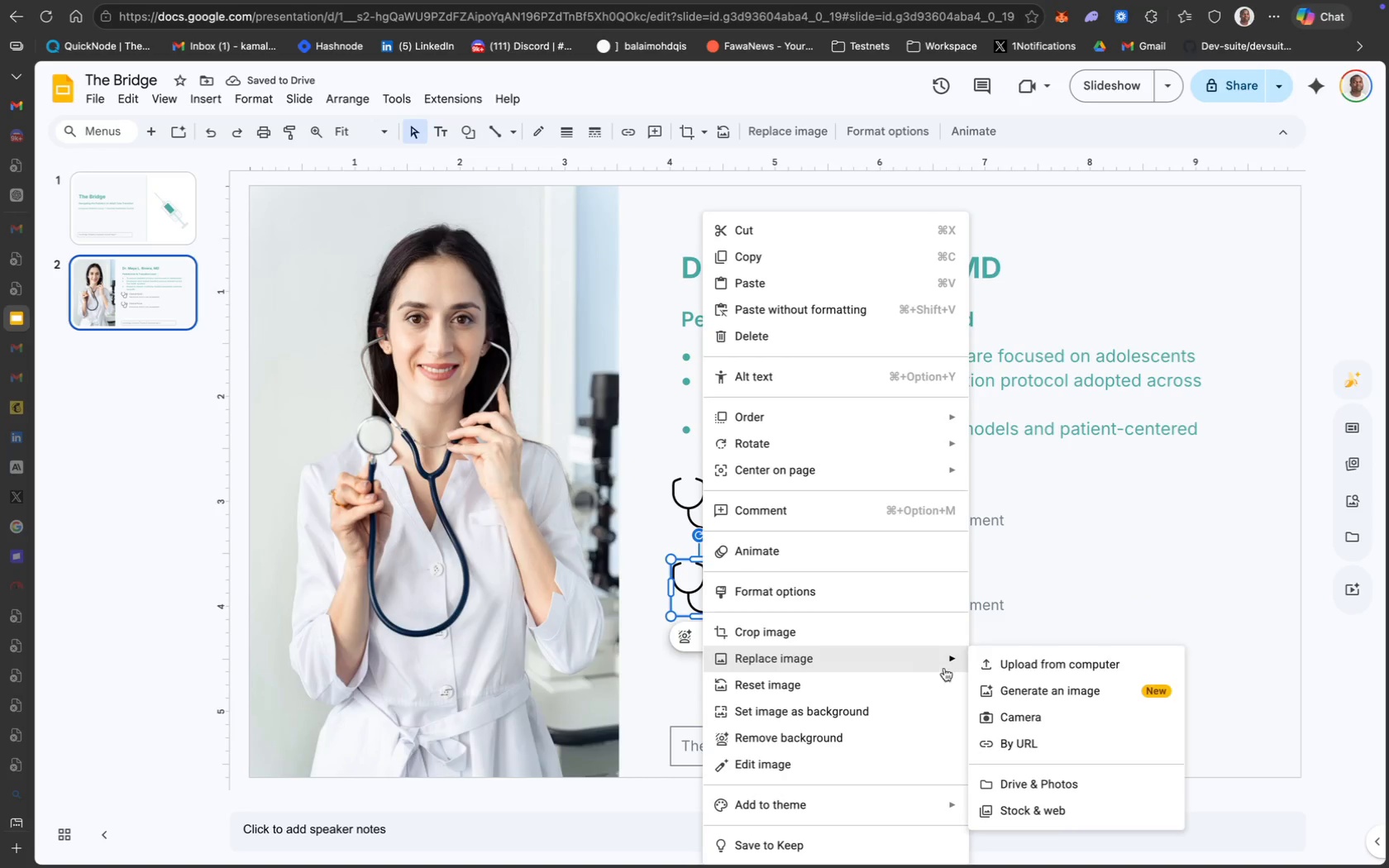 
left_click([1029, 668])
 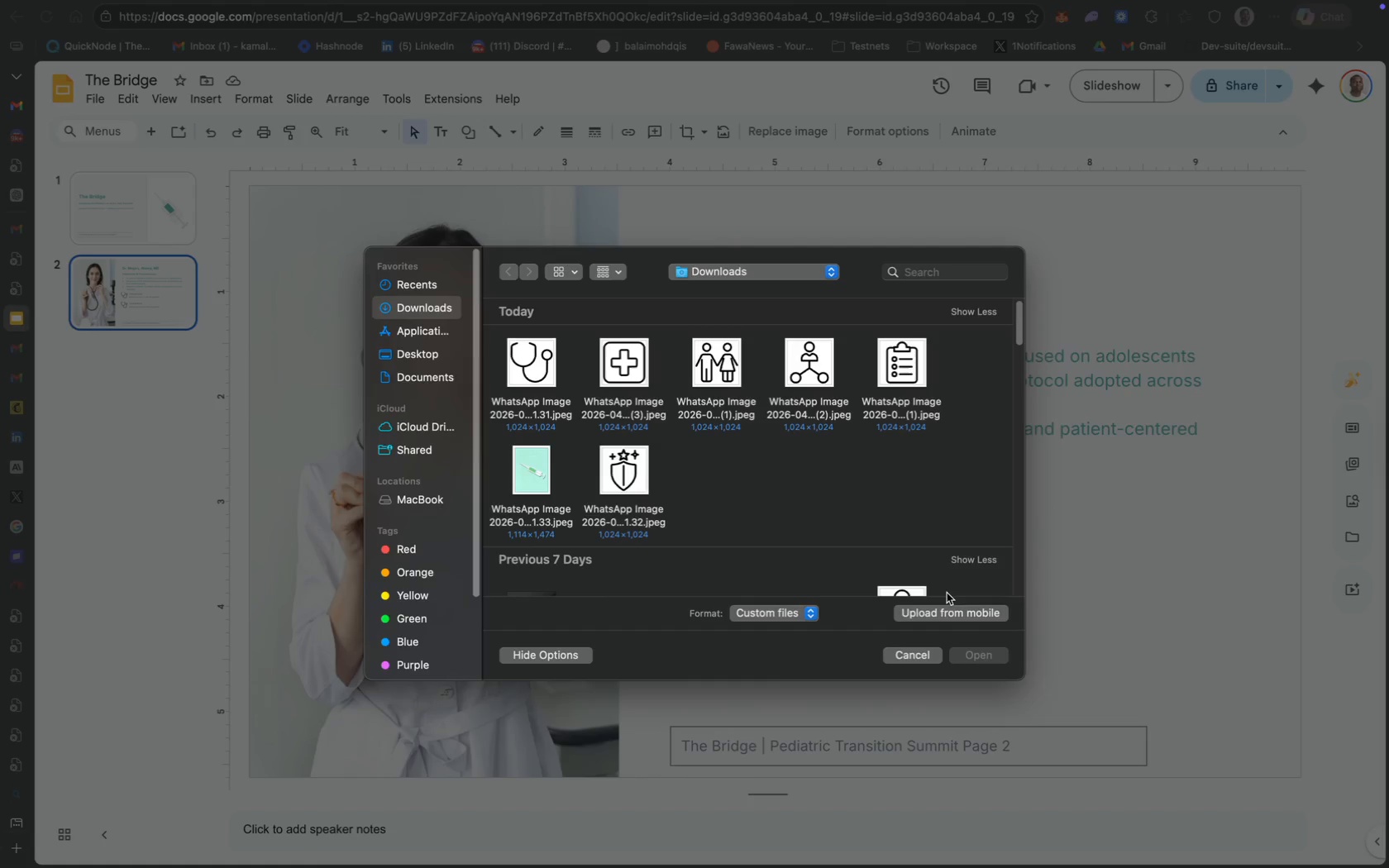 
left_click([644, 376])
 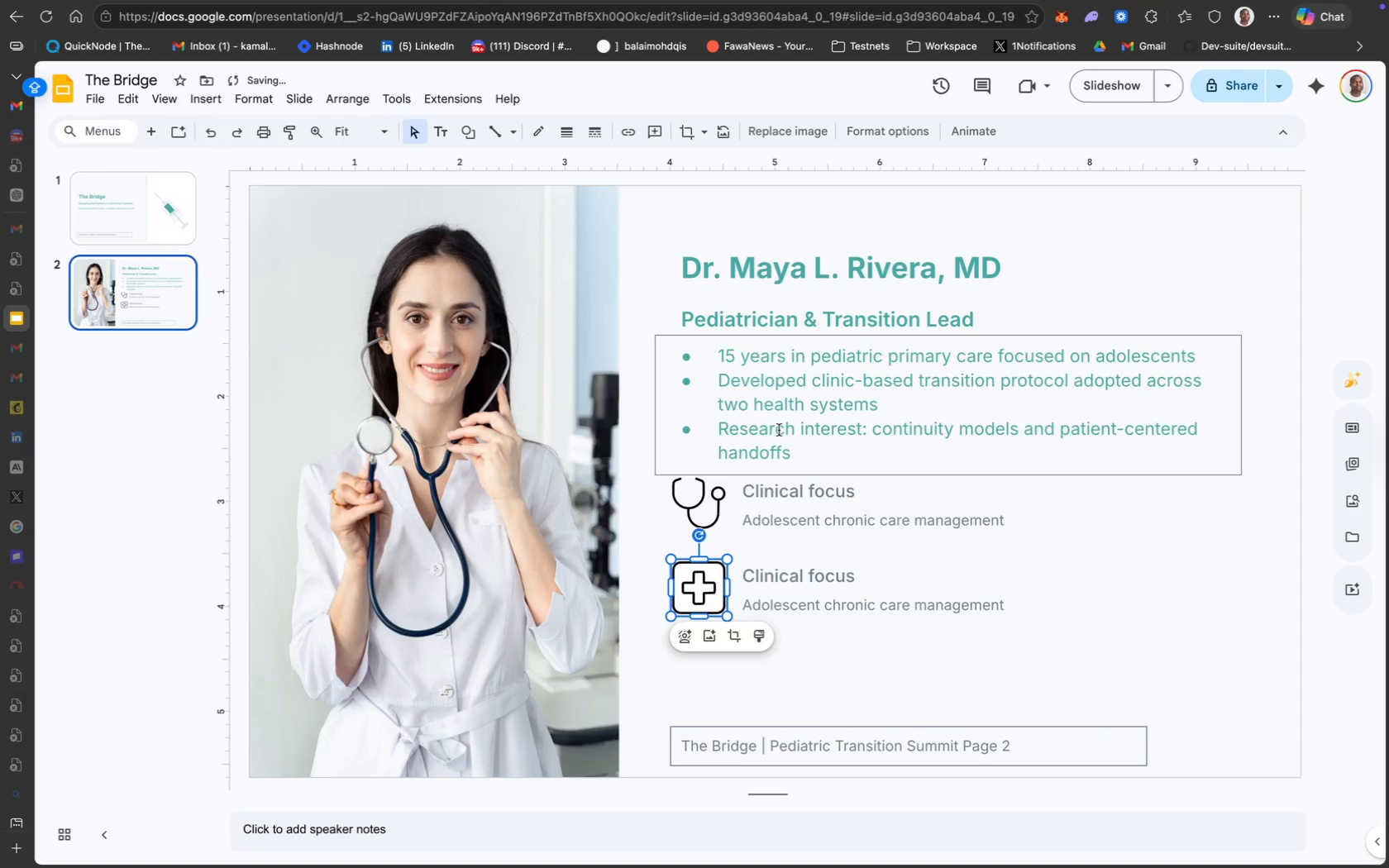 
wait(5.13)
 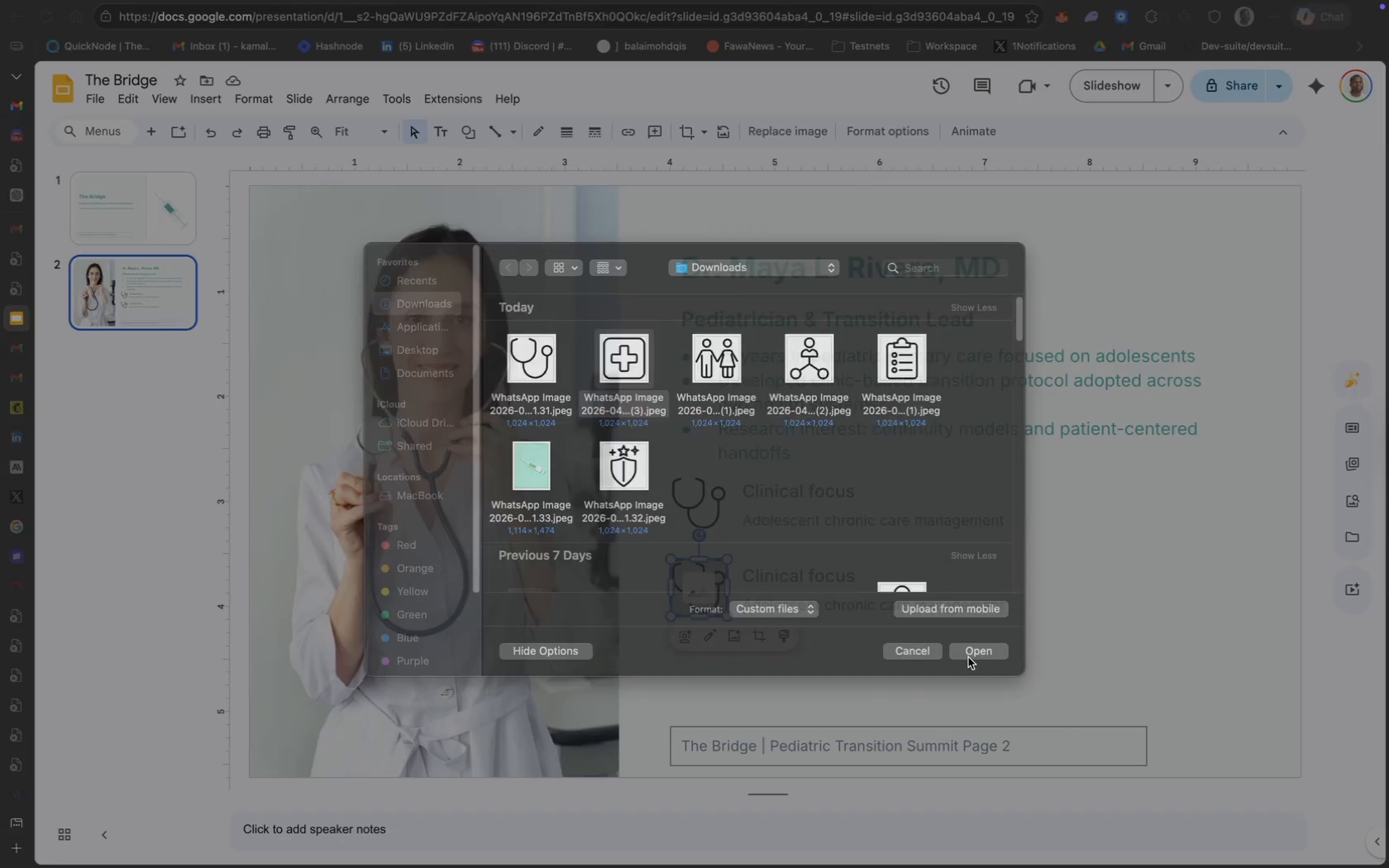 
mouse_move([819, 638])
 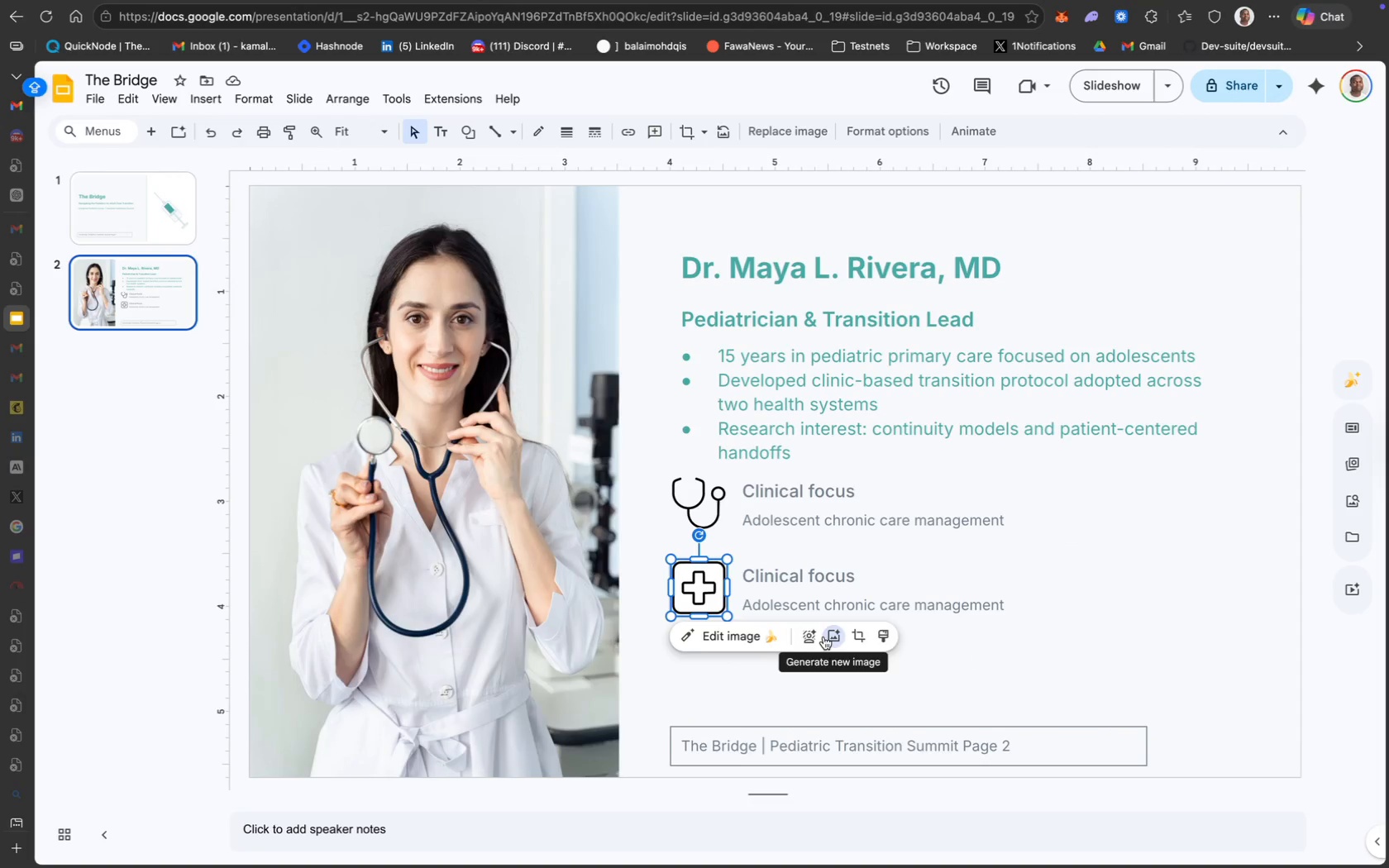 
left_click([810, 637])
 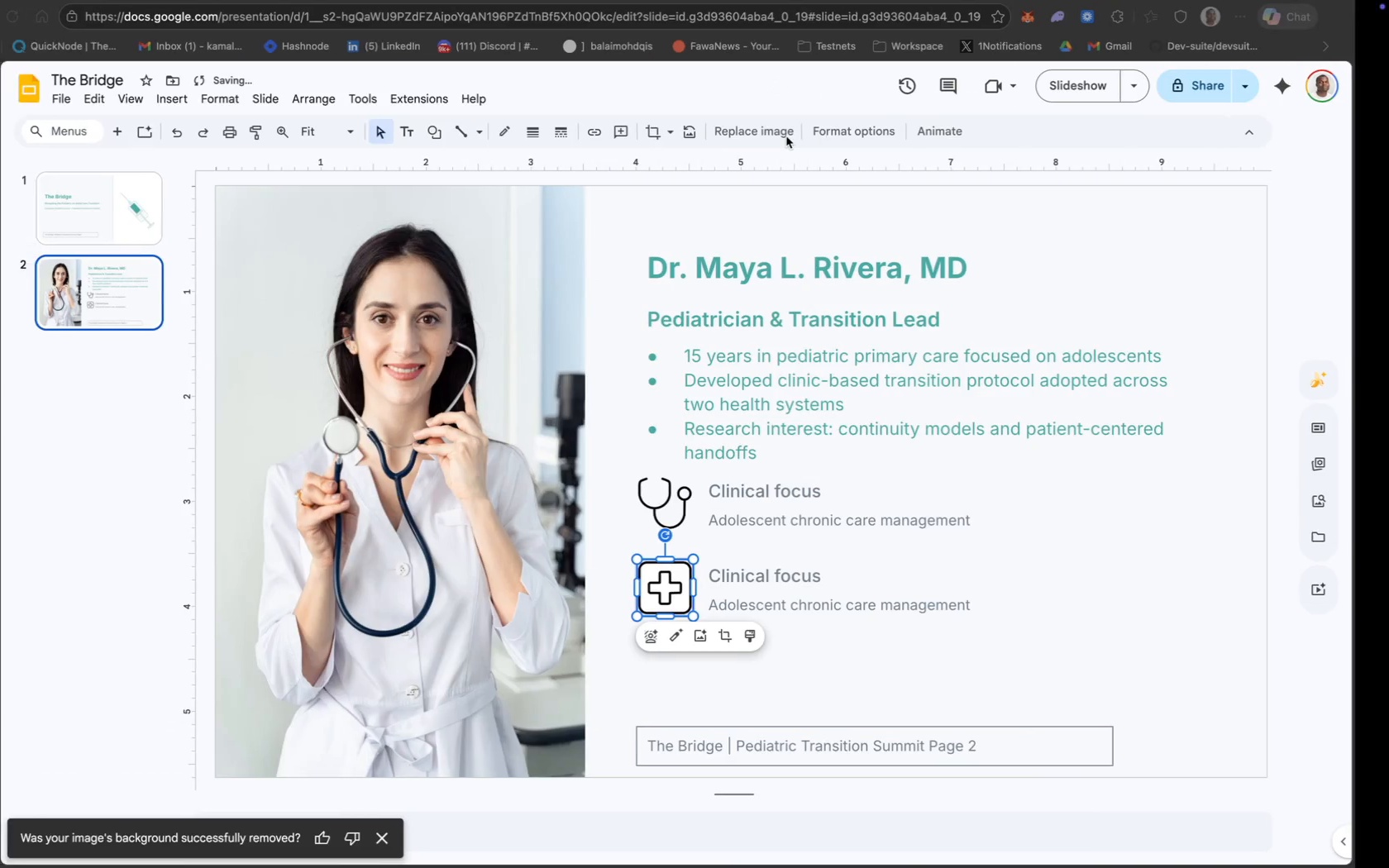 
wait(5.5)
 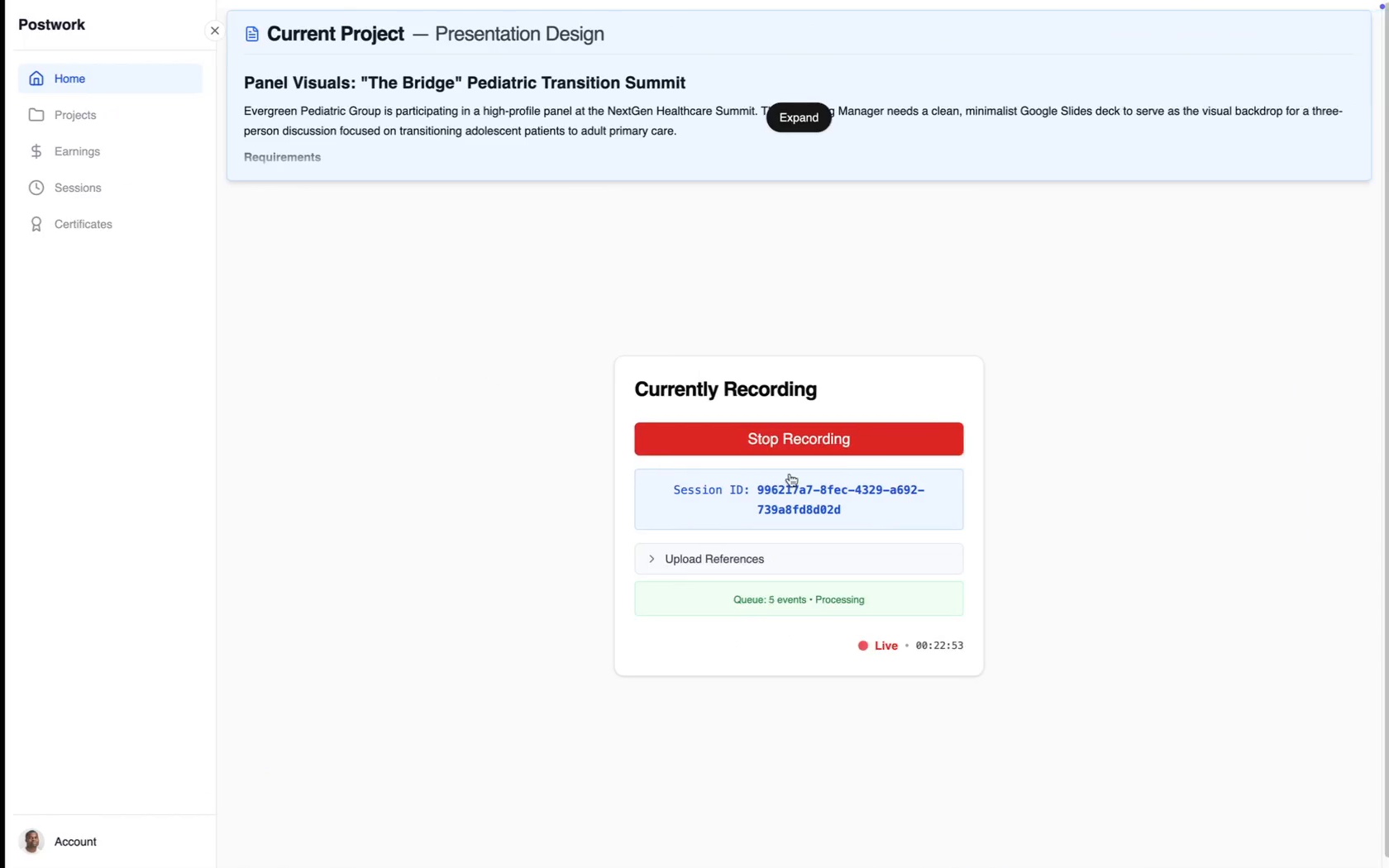 
left_click([812, 575])
 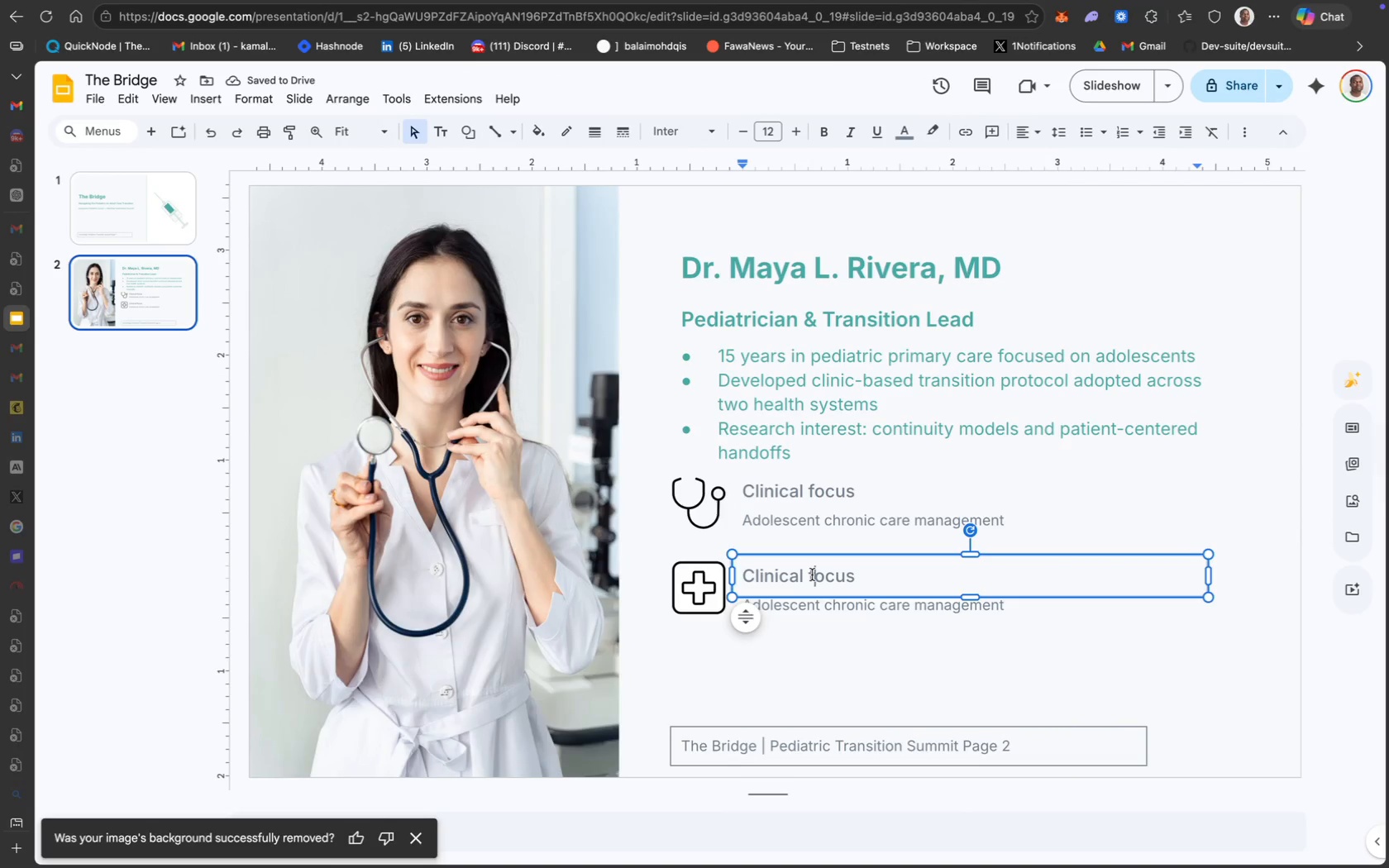 
key(Meta+CommandLeft)
 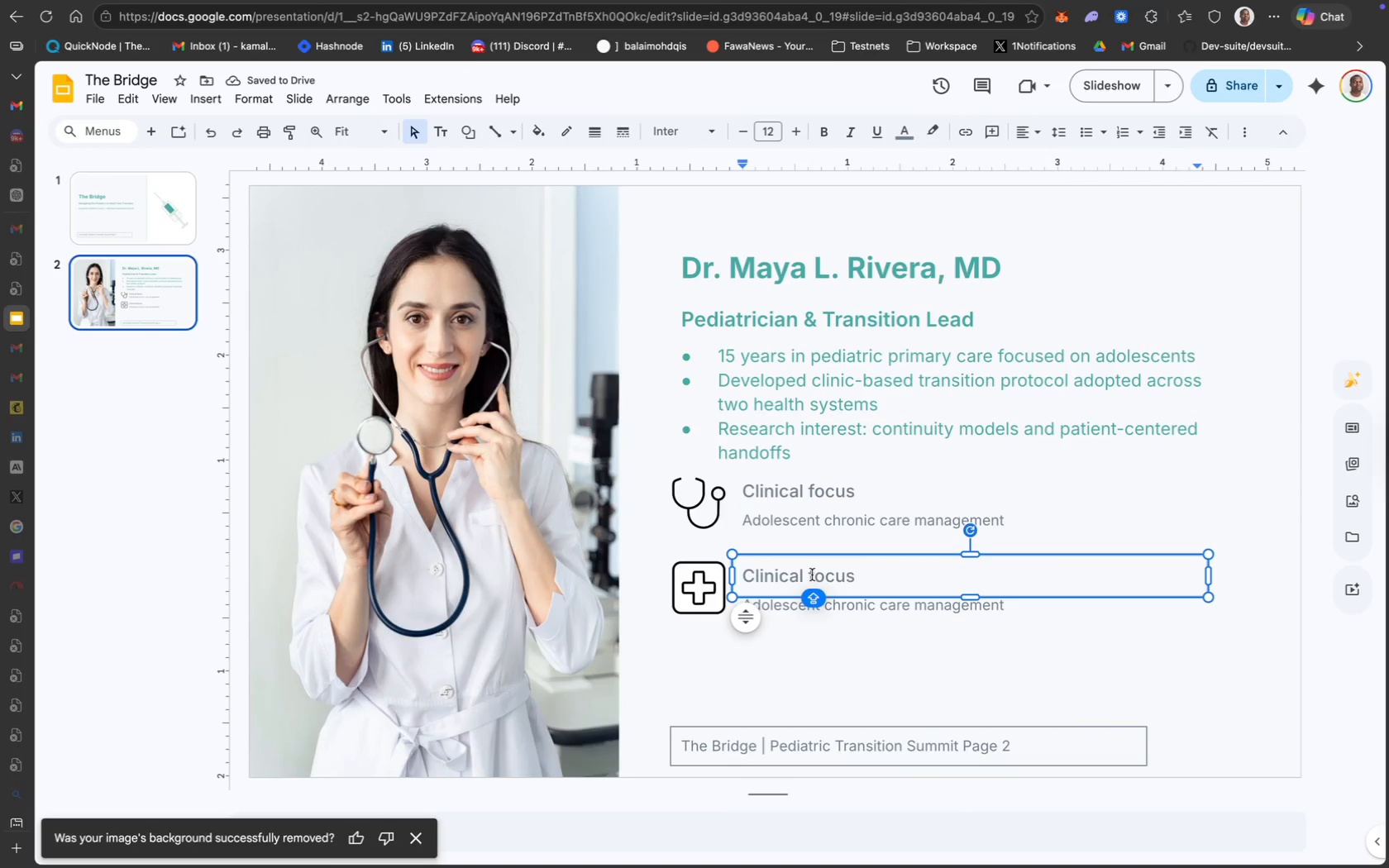 
key(Meta+A)
 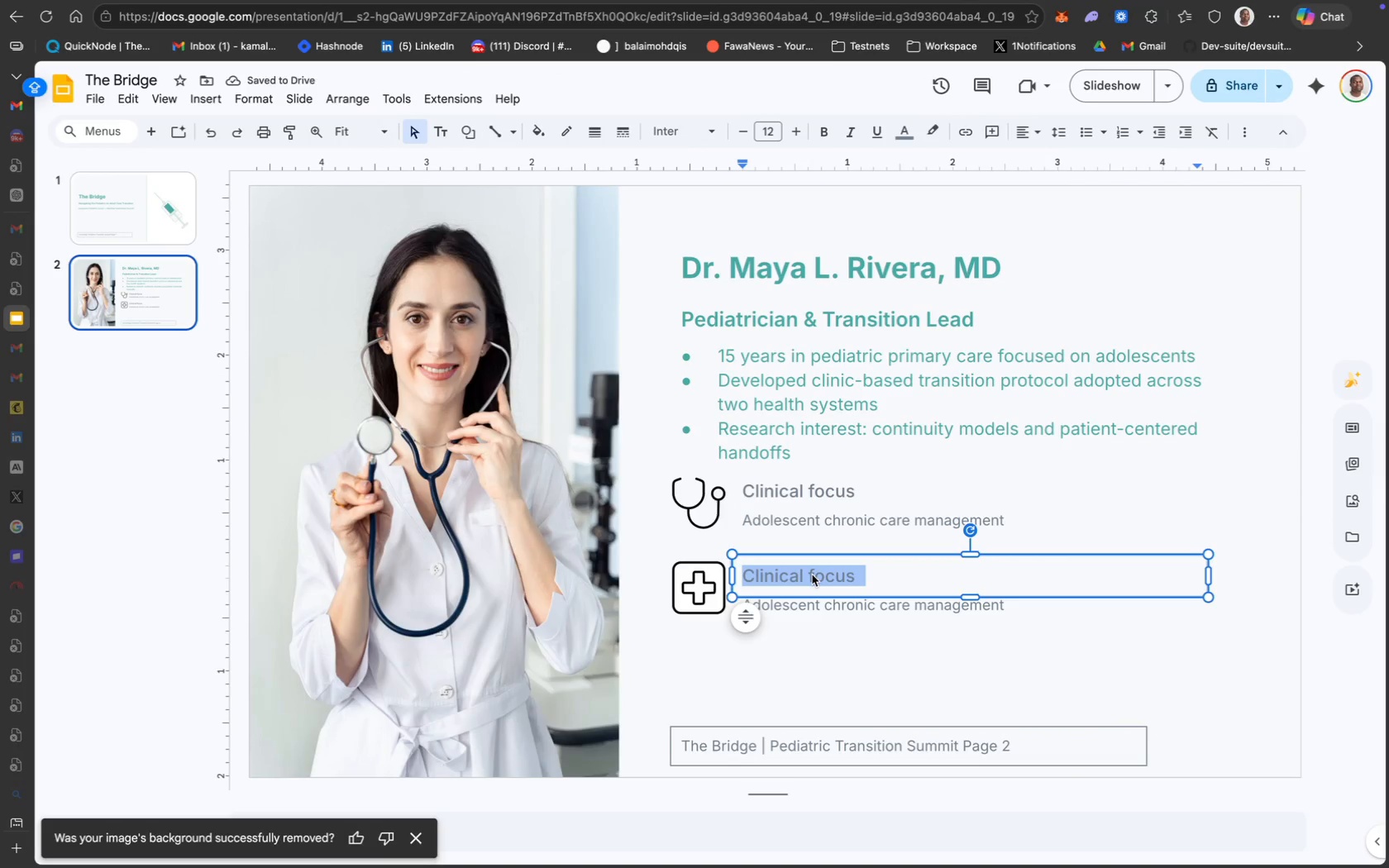 
type(Systems work)
 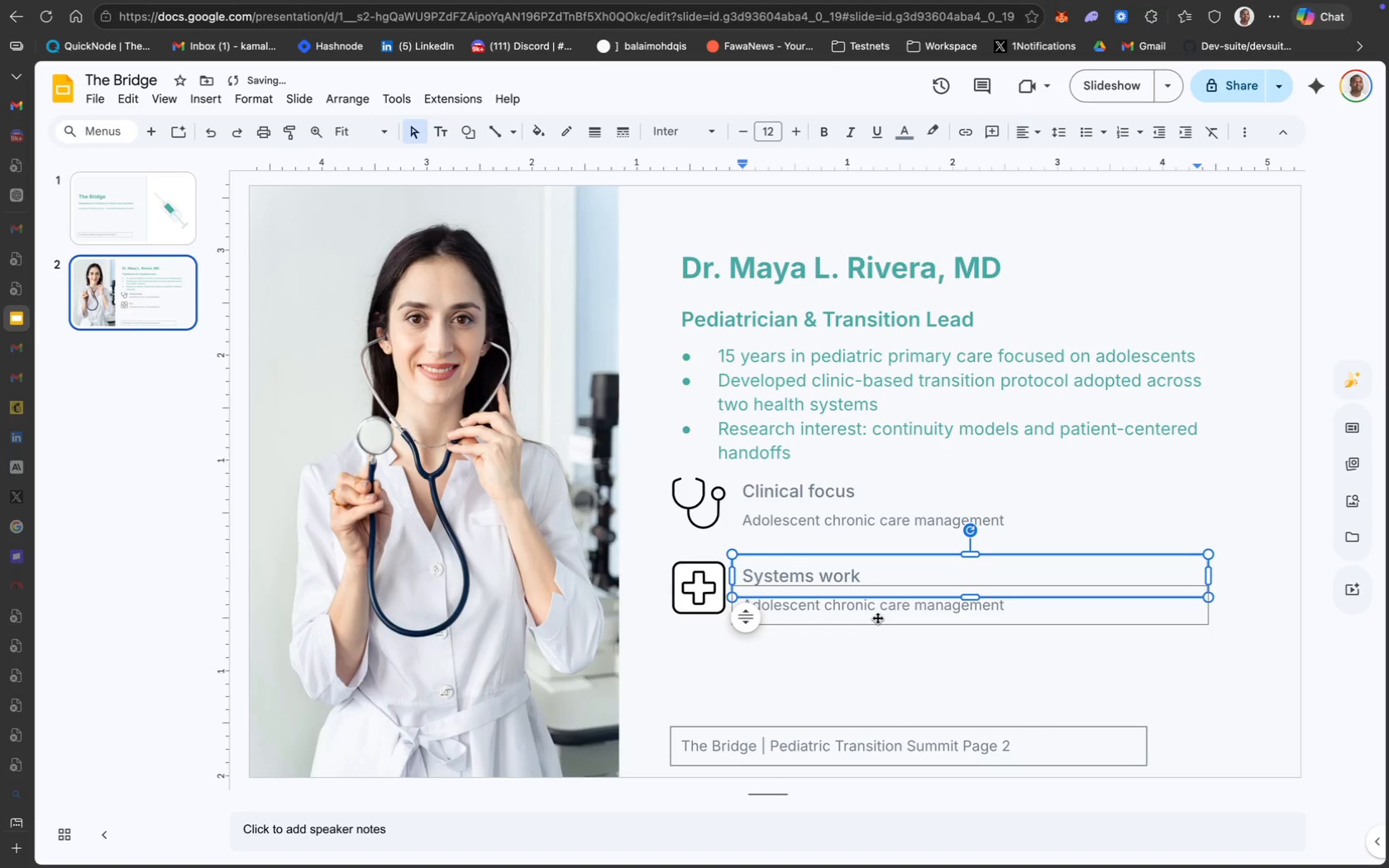 
left_click([878, 609])
 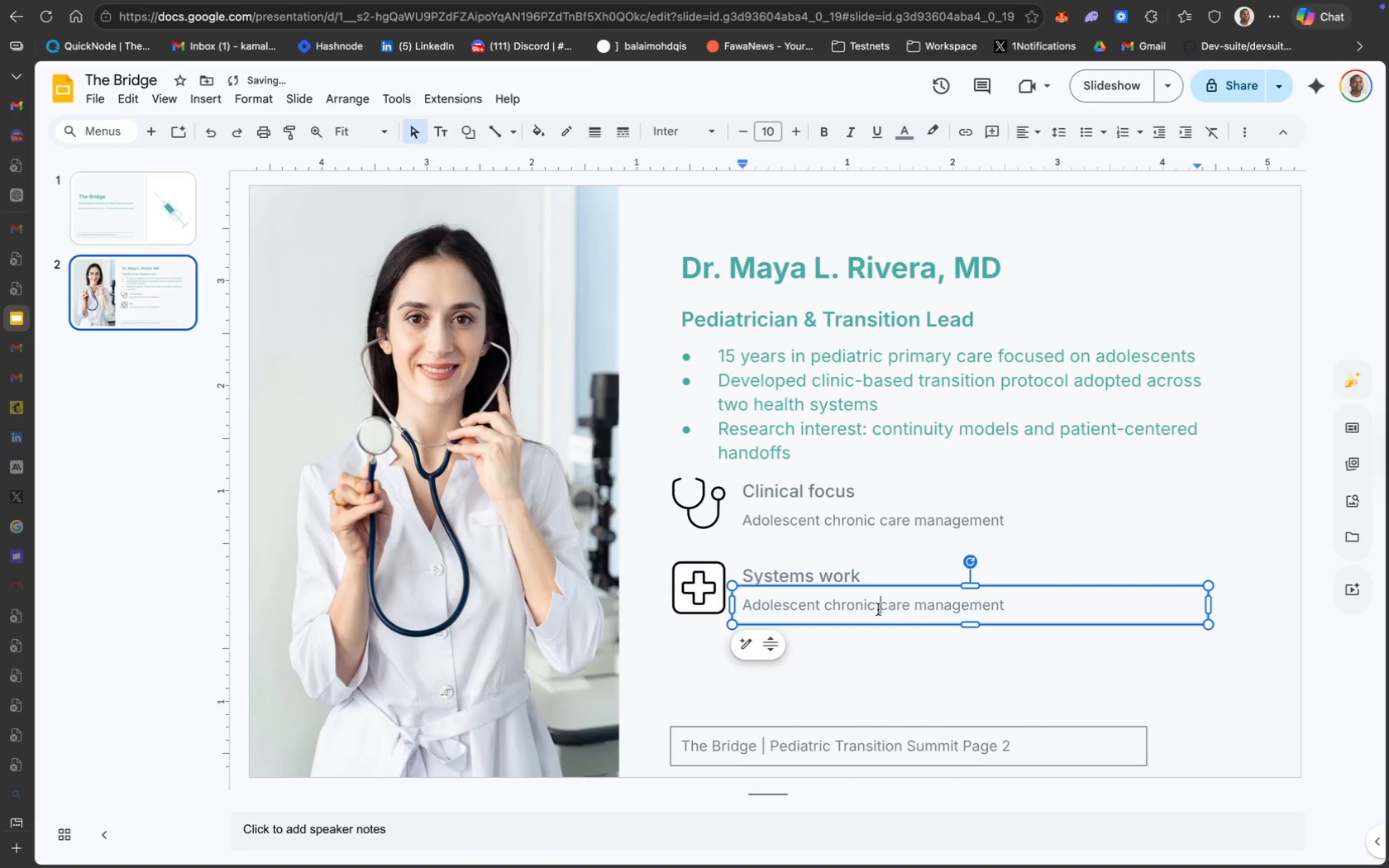 
key(Meta+CommandLeft)
 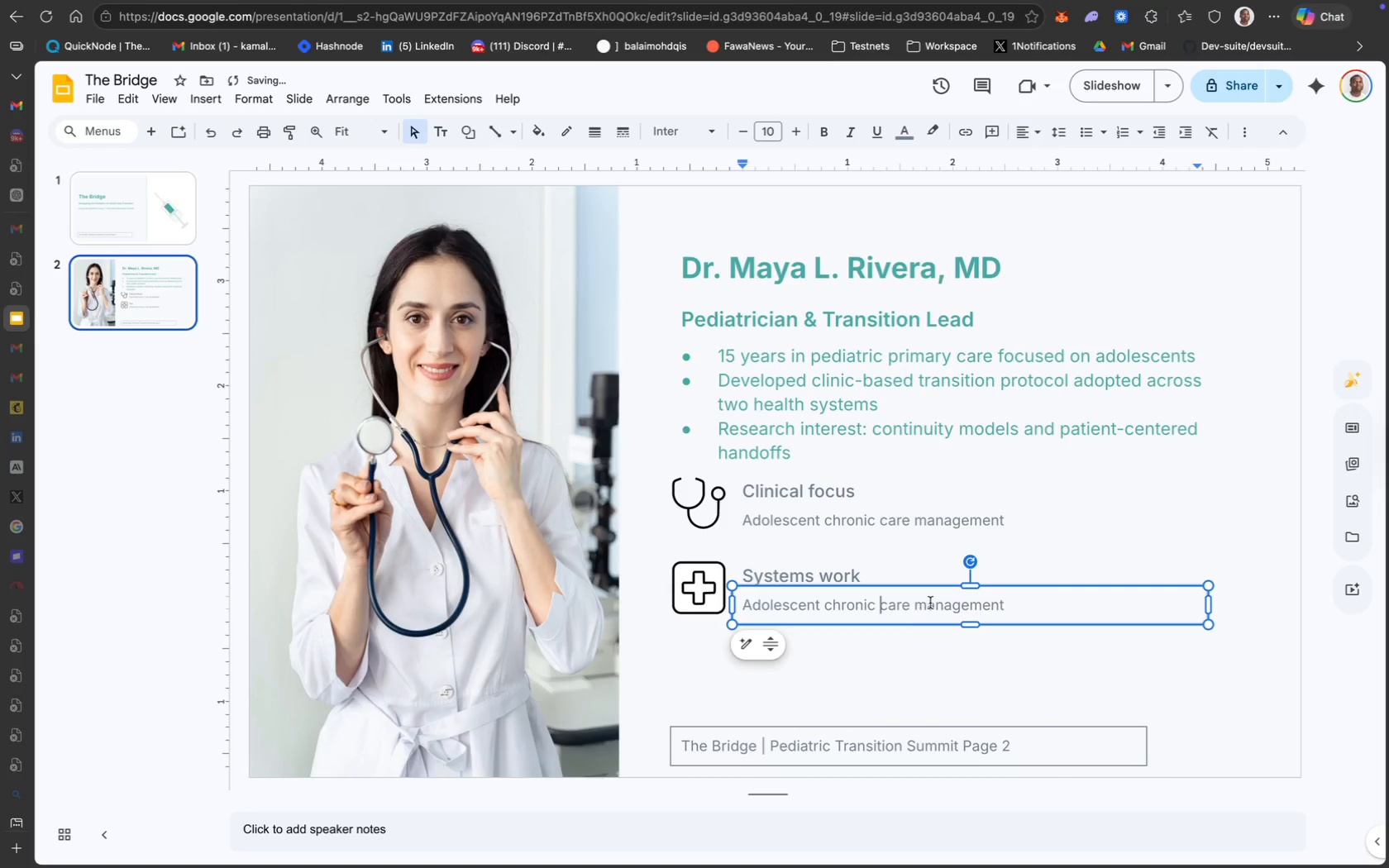 
key(Meta+A)
 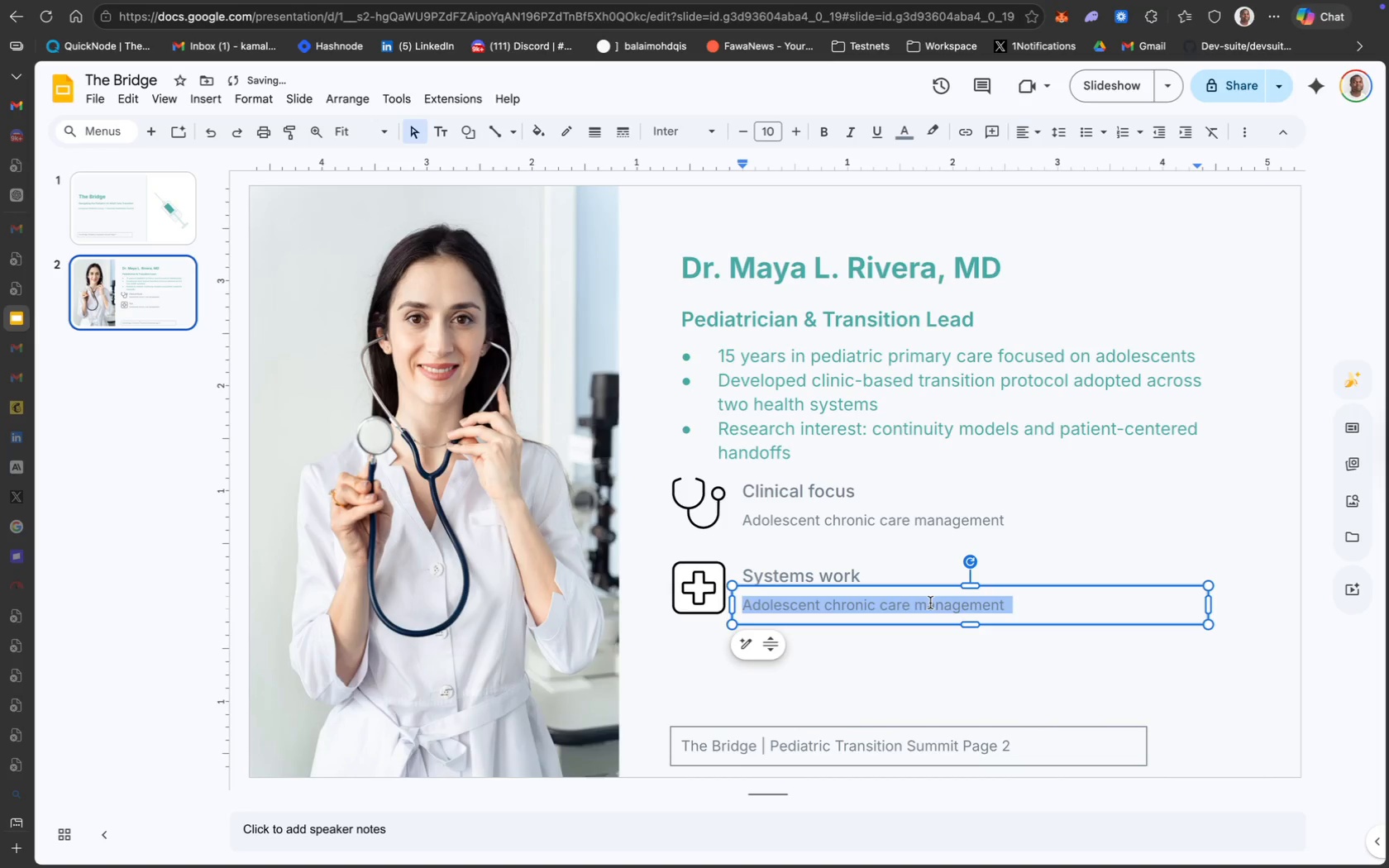 
type(Care coordination $)
key(Backspace)
type(&)
 